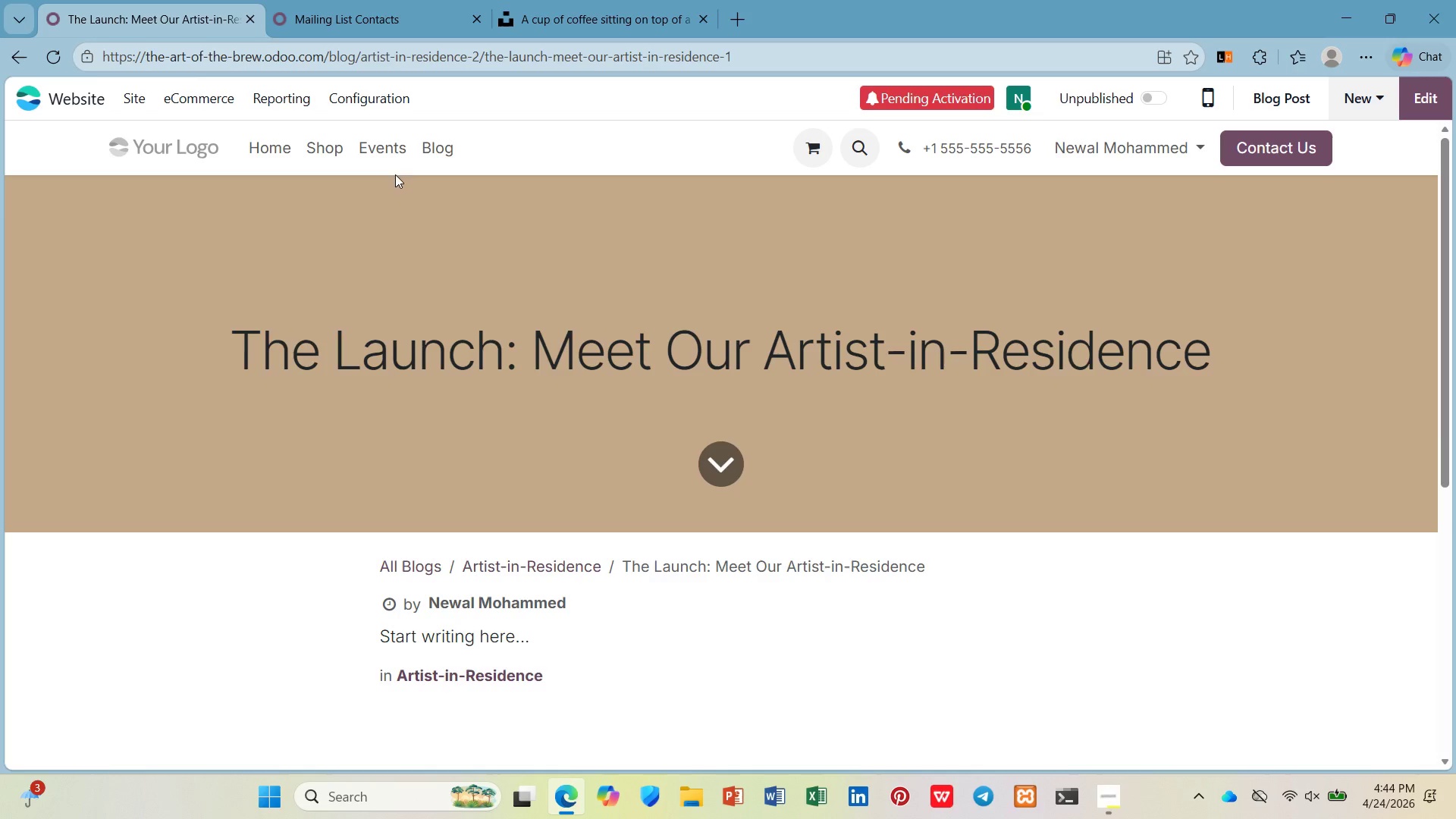 
wait(6.33)
 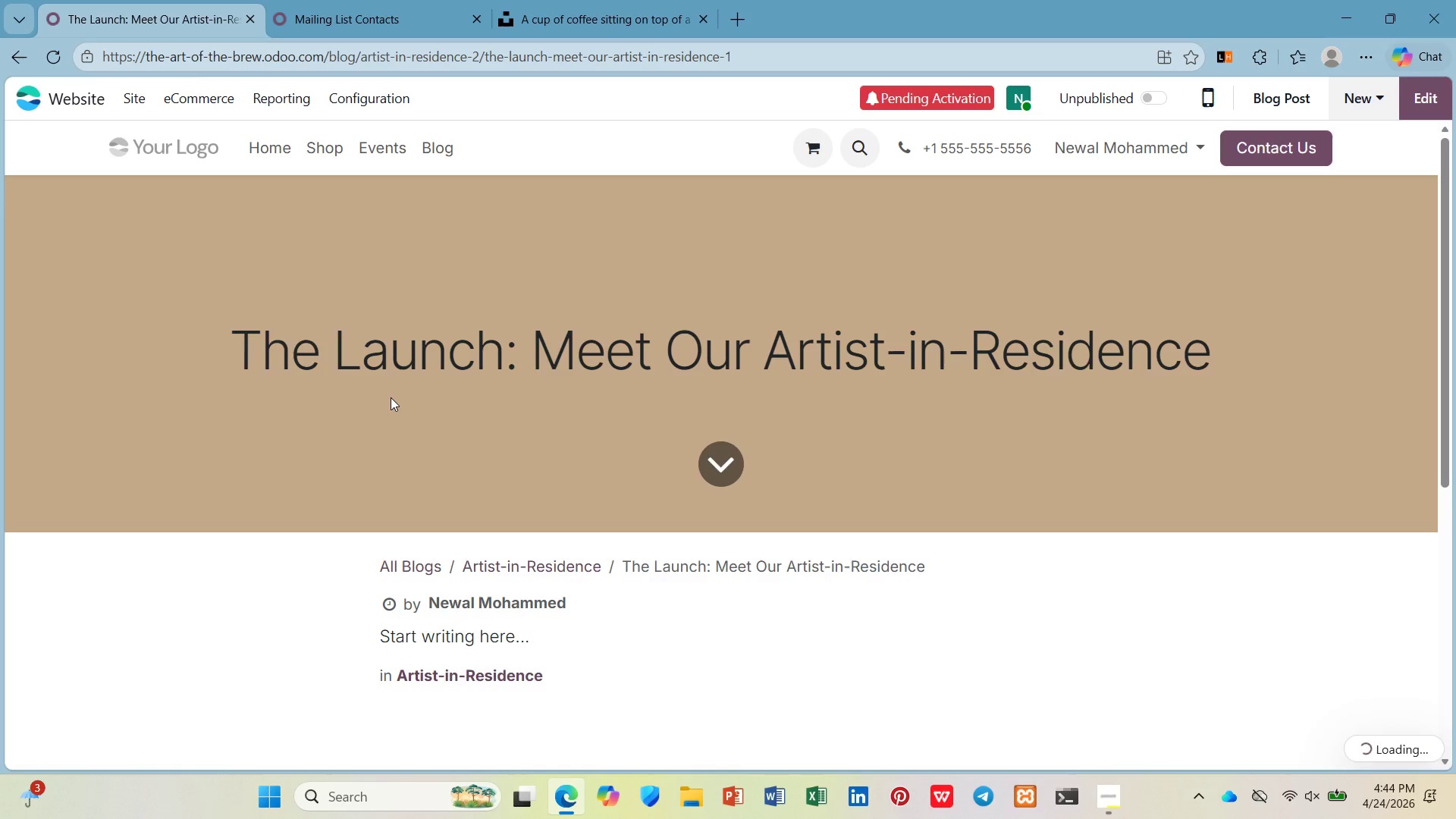 
left_click([1414, 91])
 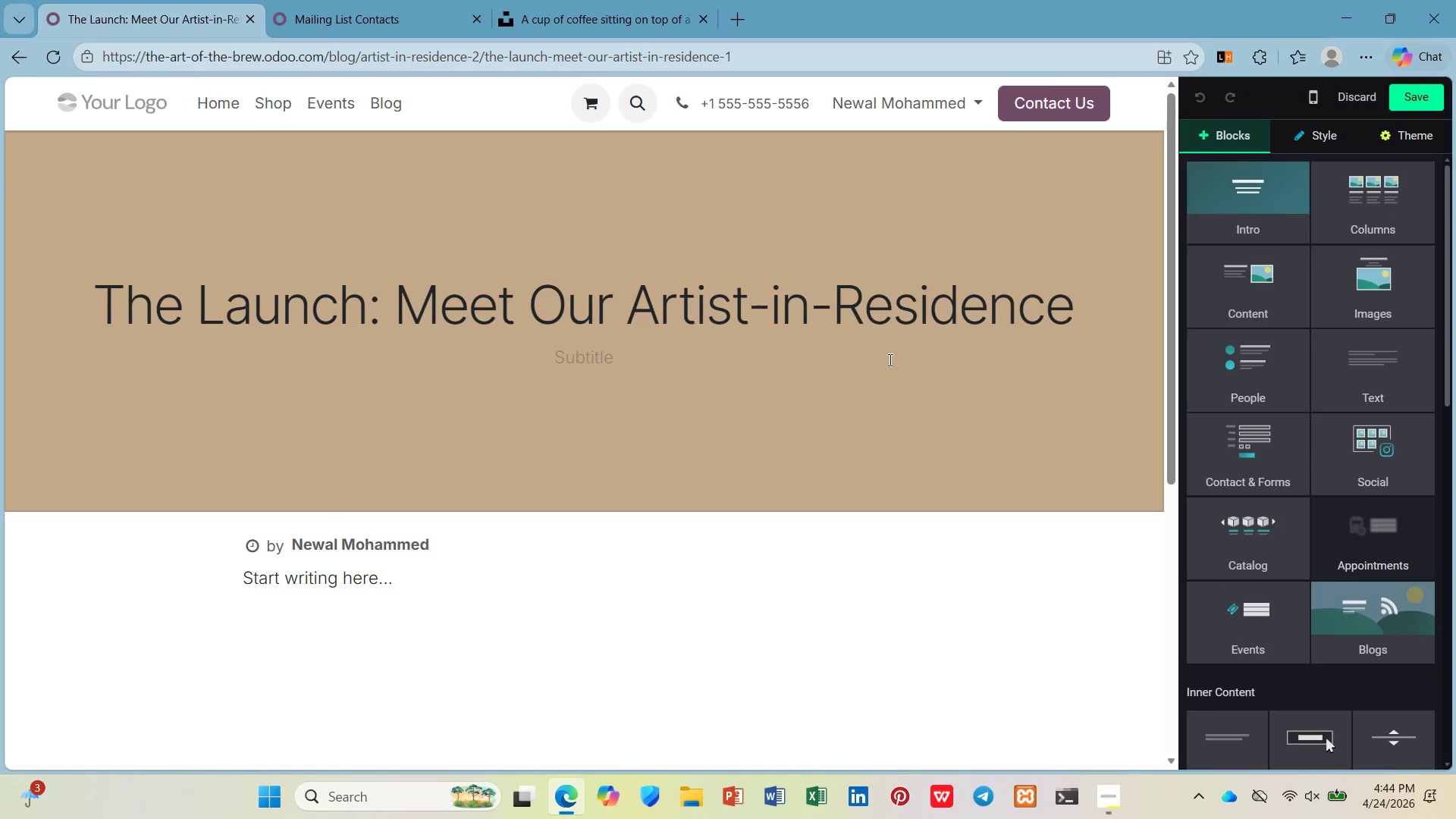 
scroll: coordinate [1269, 378], scroll_direction: down, amount: 5.0
 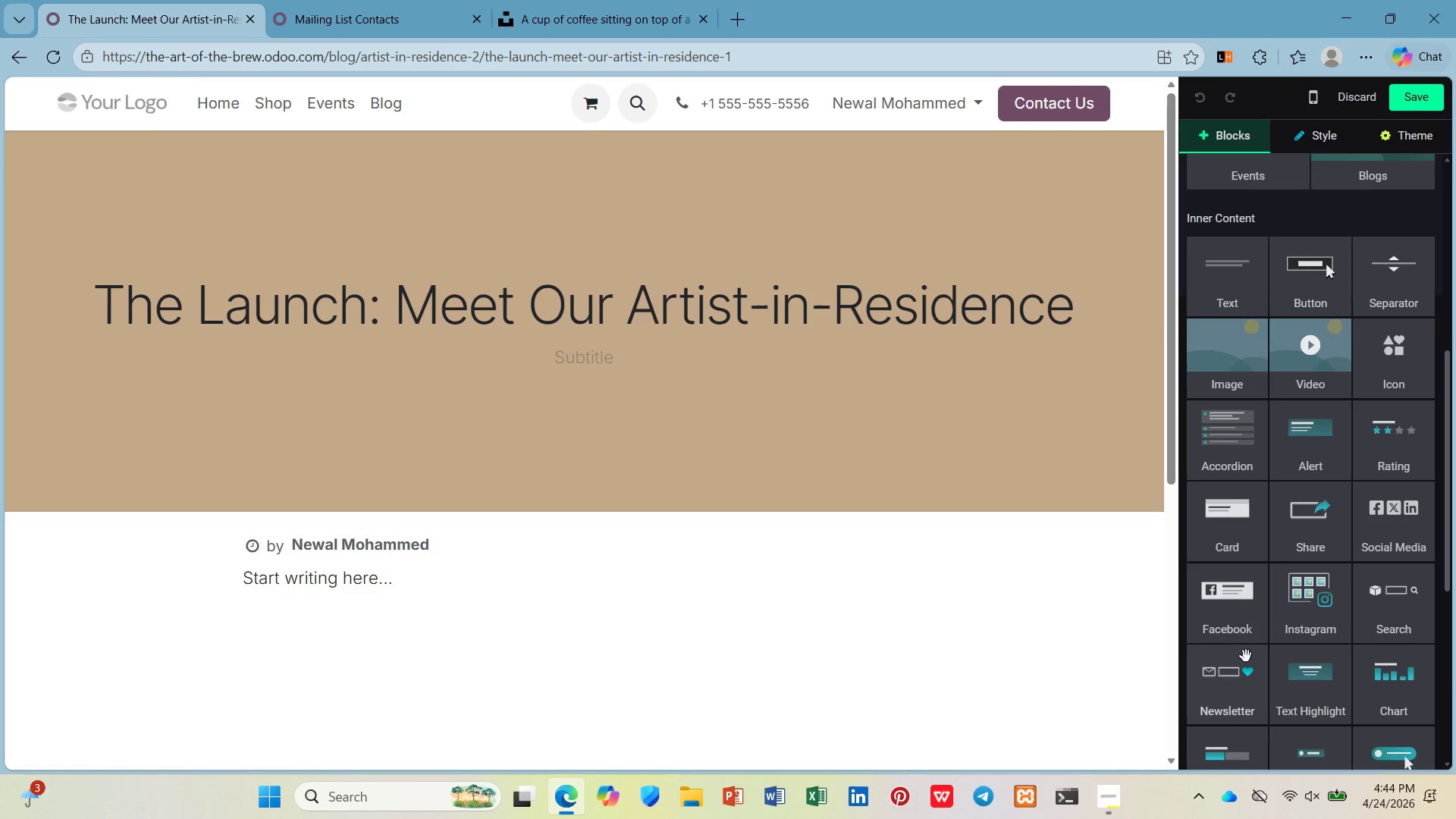 
left_click_drag(start_coordinate=[1249, 678], to_coordinate=[453, 706])
 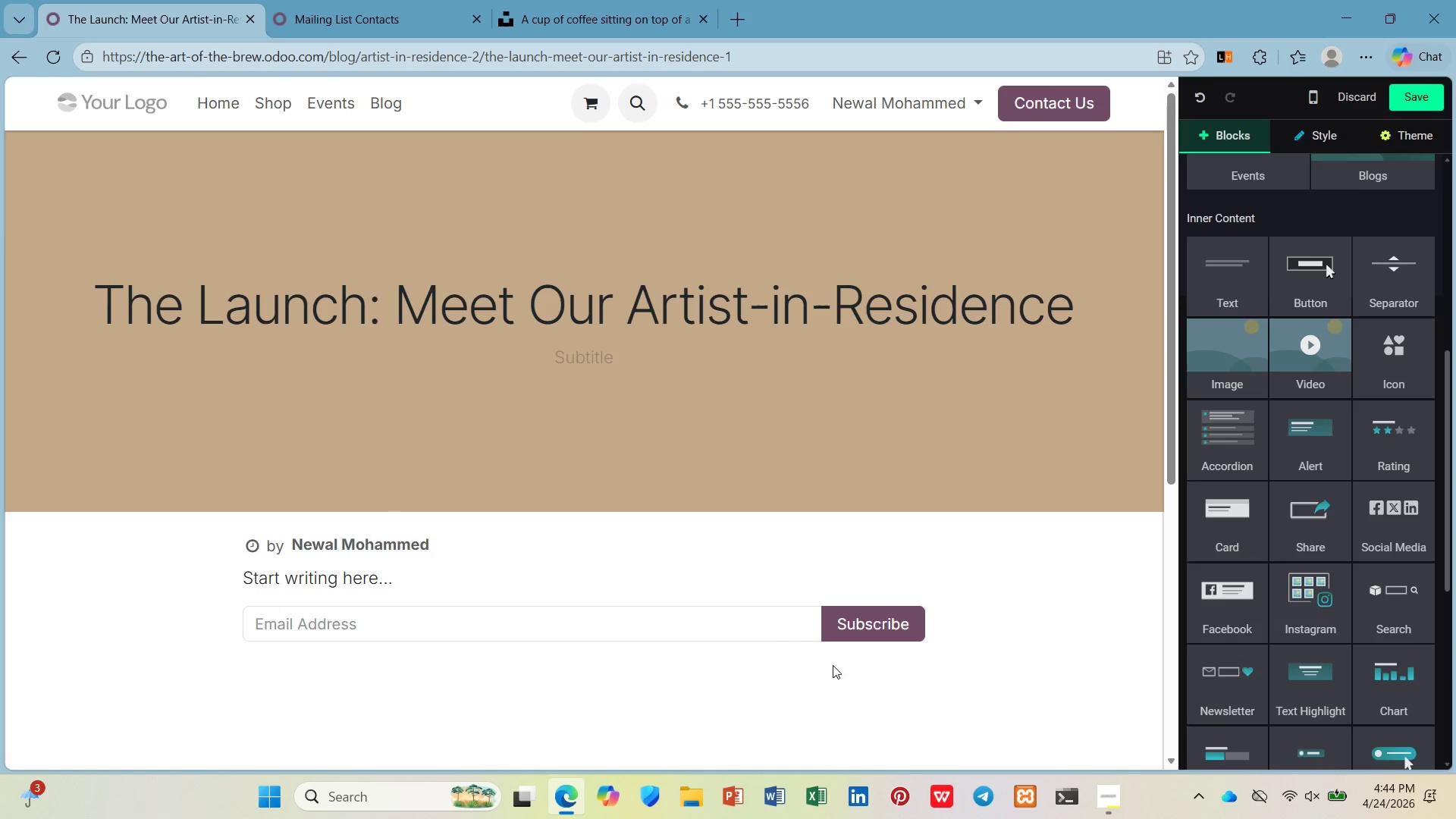 
left_click([890, 613])
 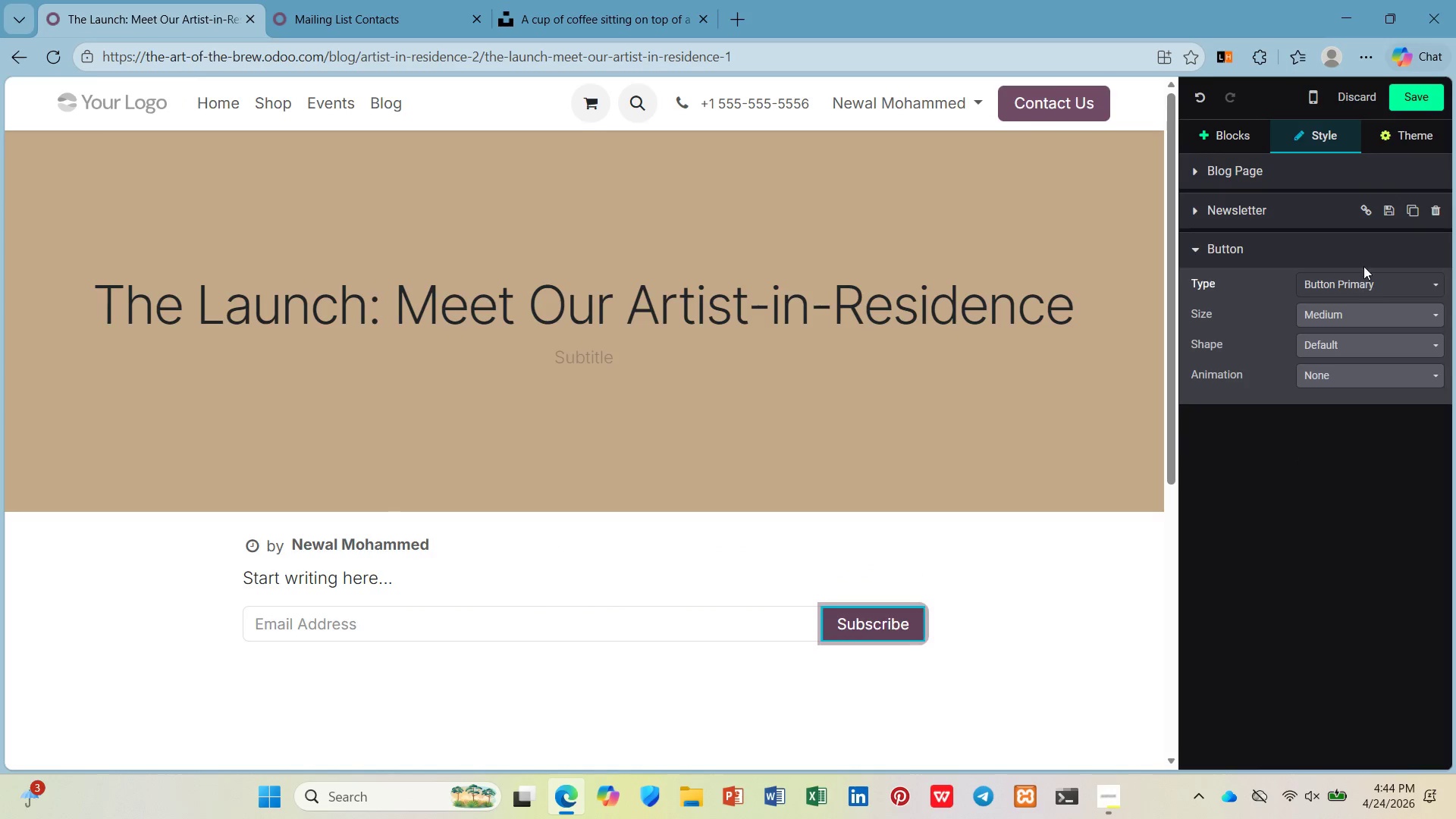 
left_click([1343, 254])
 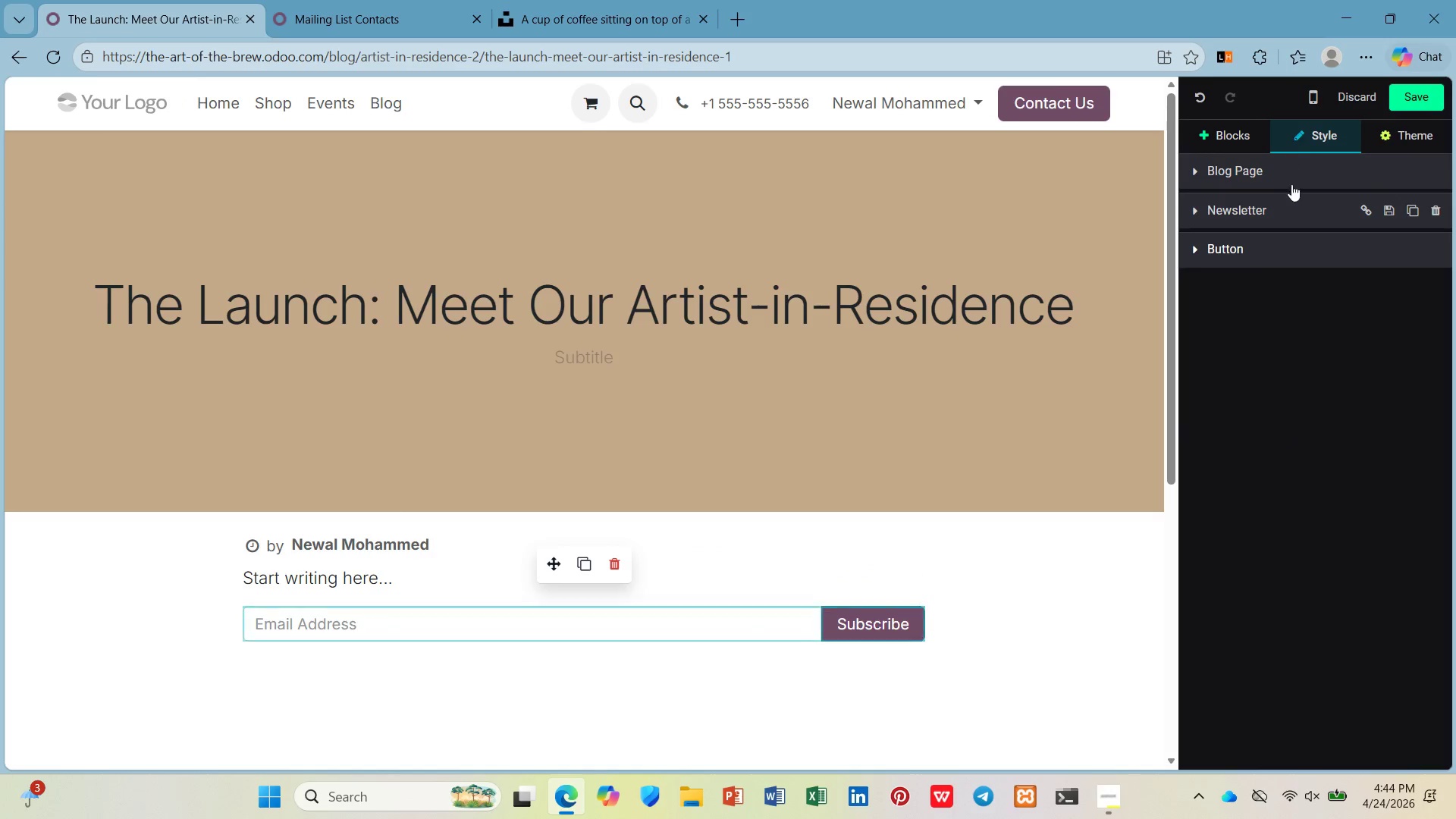 
left_click([1295, 207])
 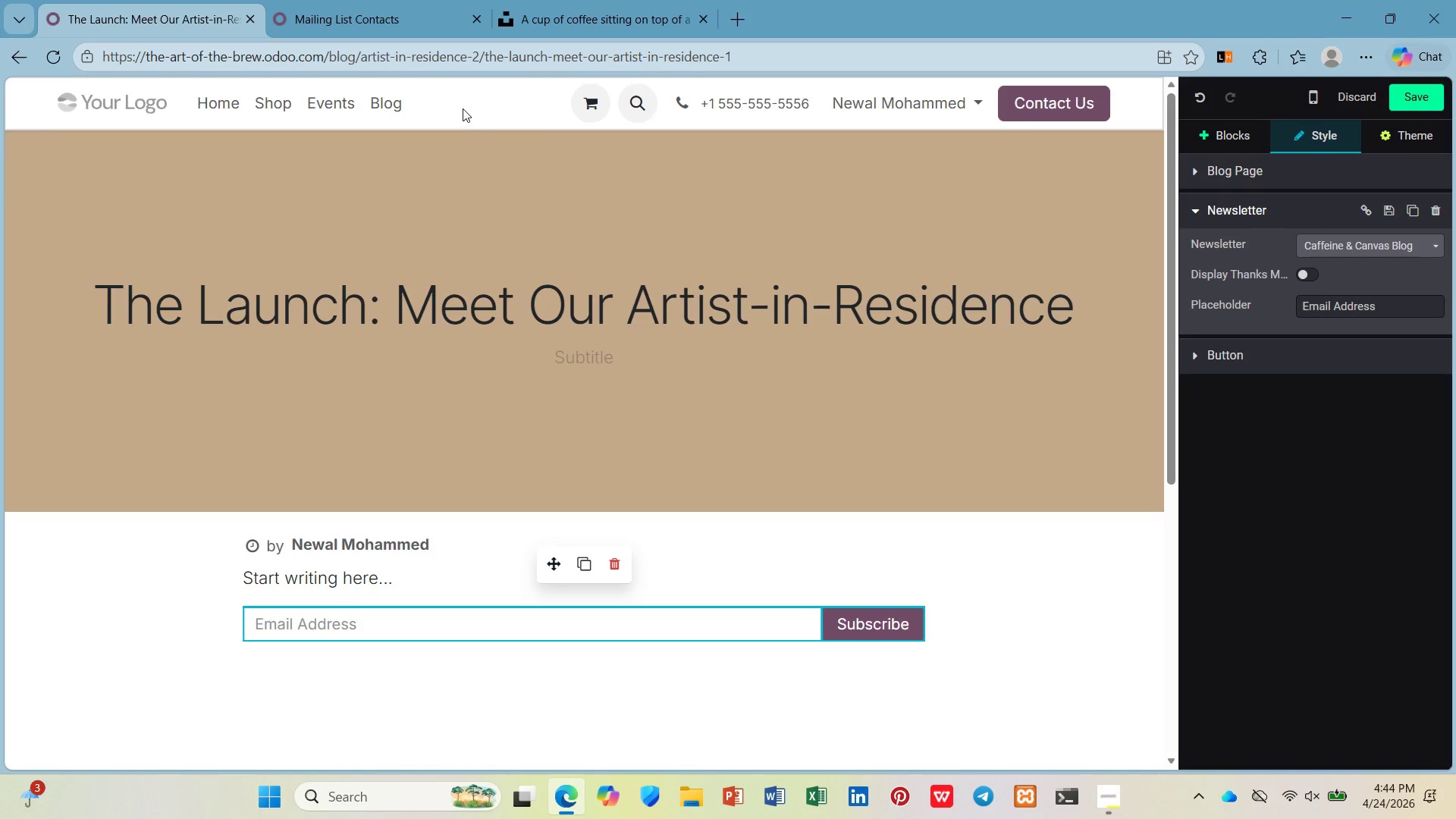 
wait(13.81)
 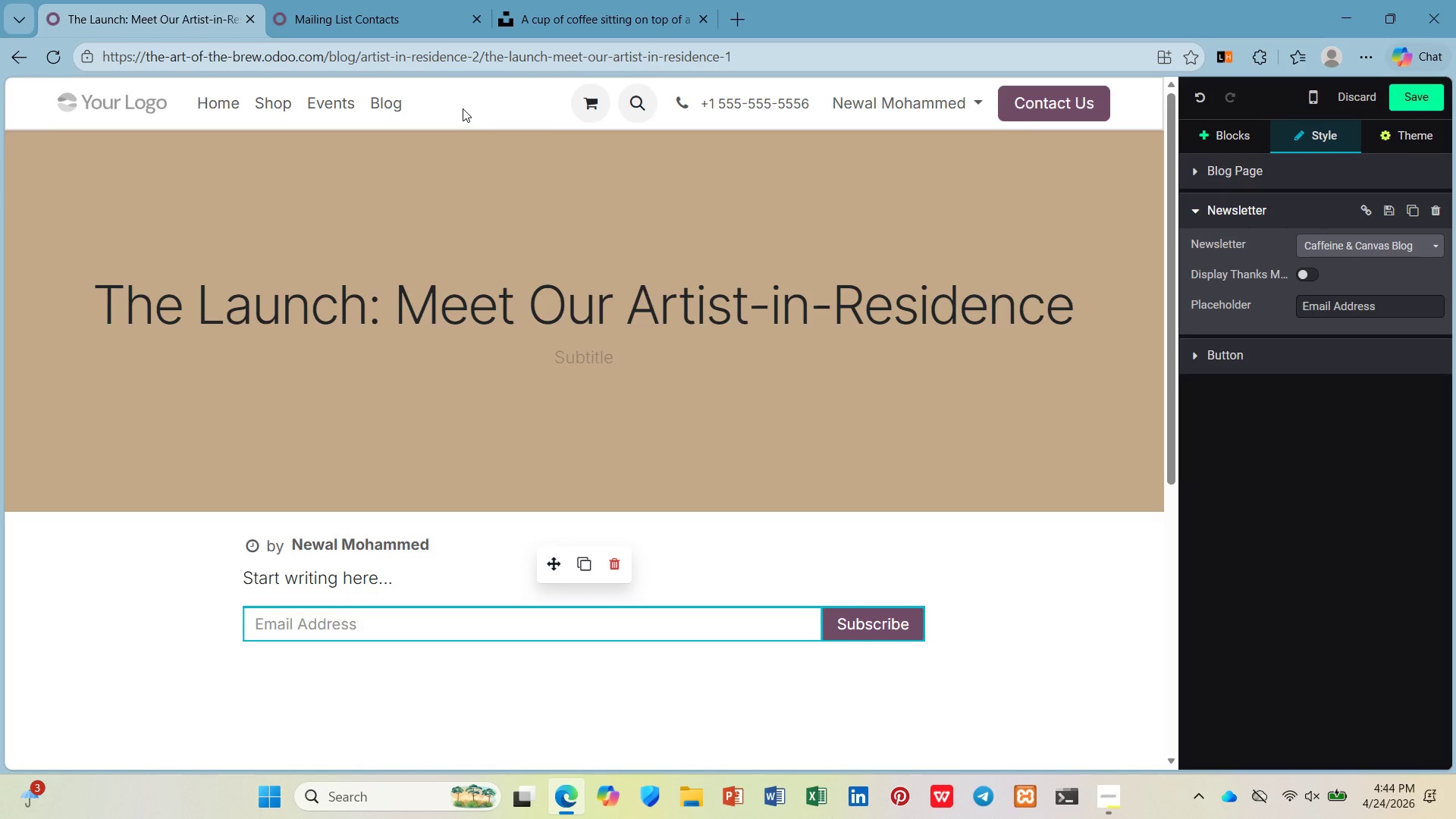 
left_click([1247, 130])
 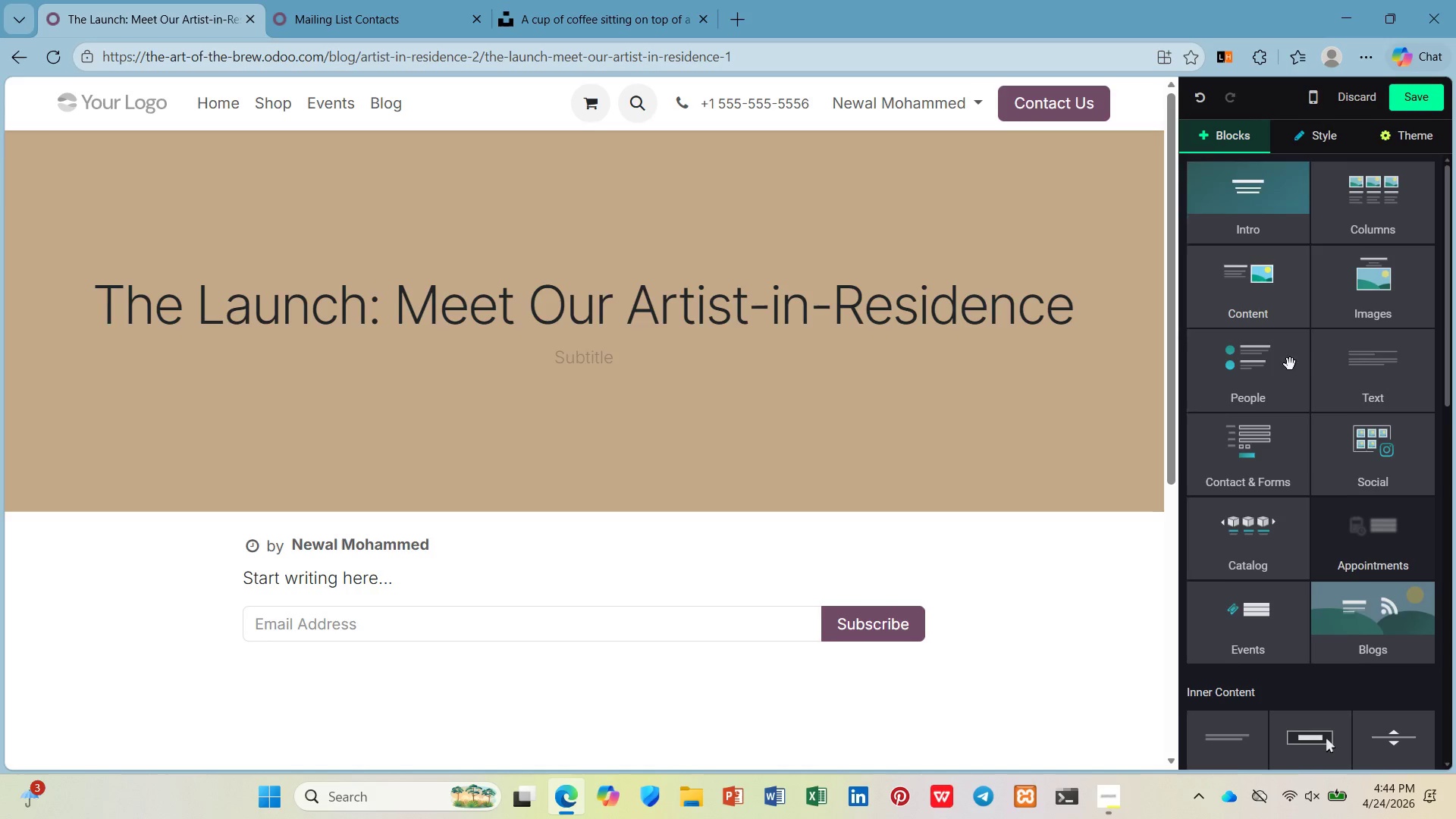 
scroll: coordinate [1291, 381], scroll_direction: down, amount: 6.0
 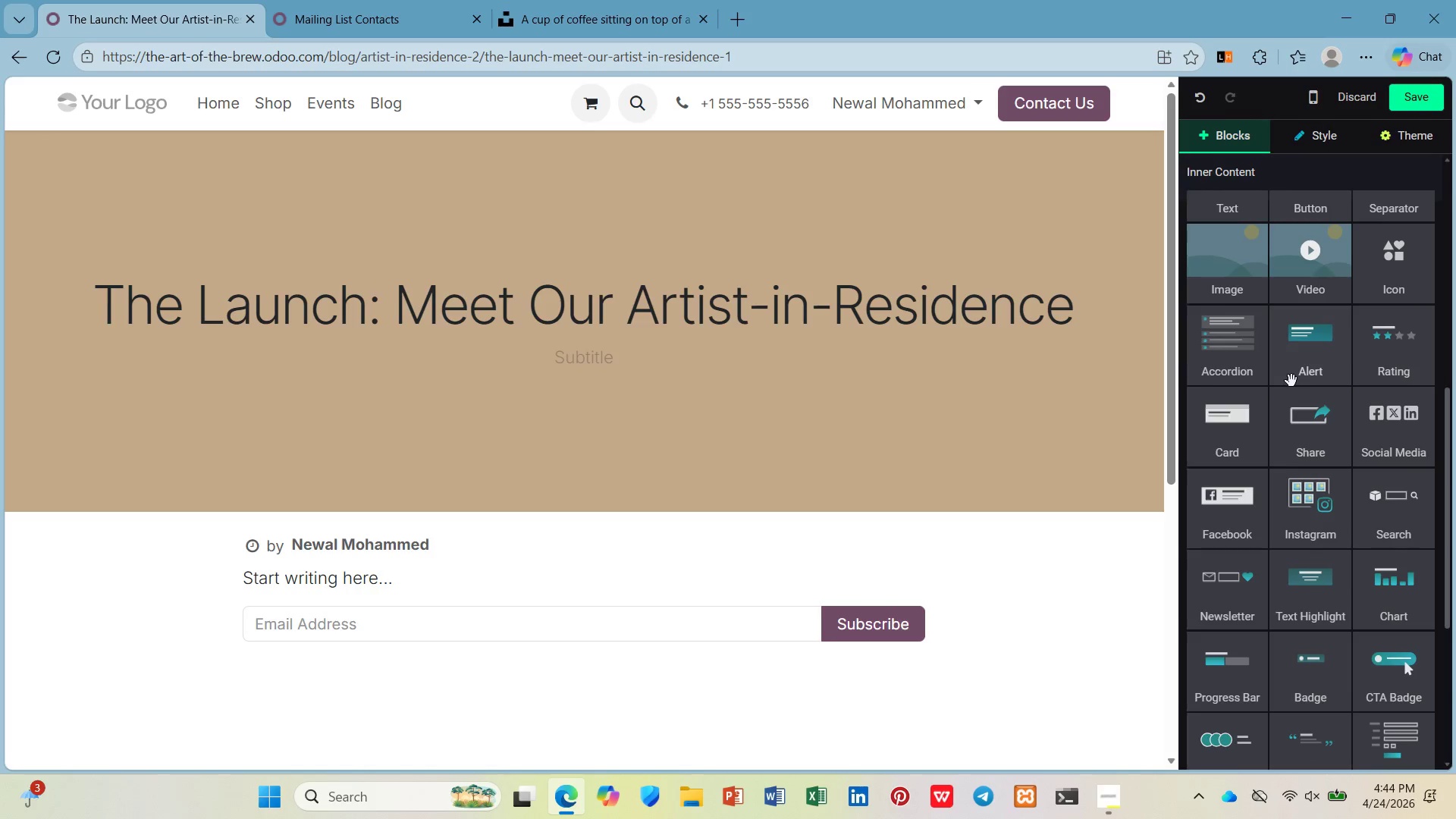 
scroll: coordinate [1280, 336], scroll_direction: up, amount: 3.0
 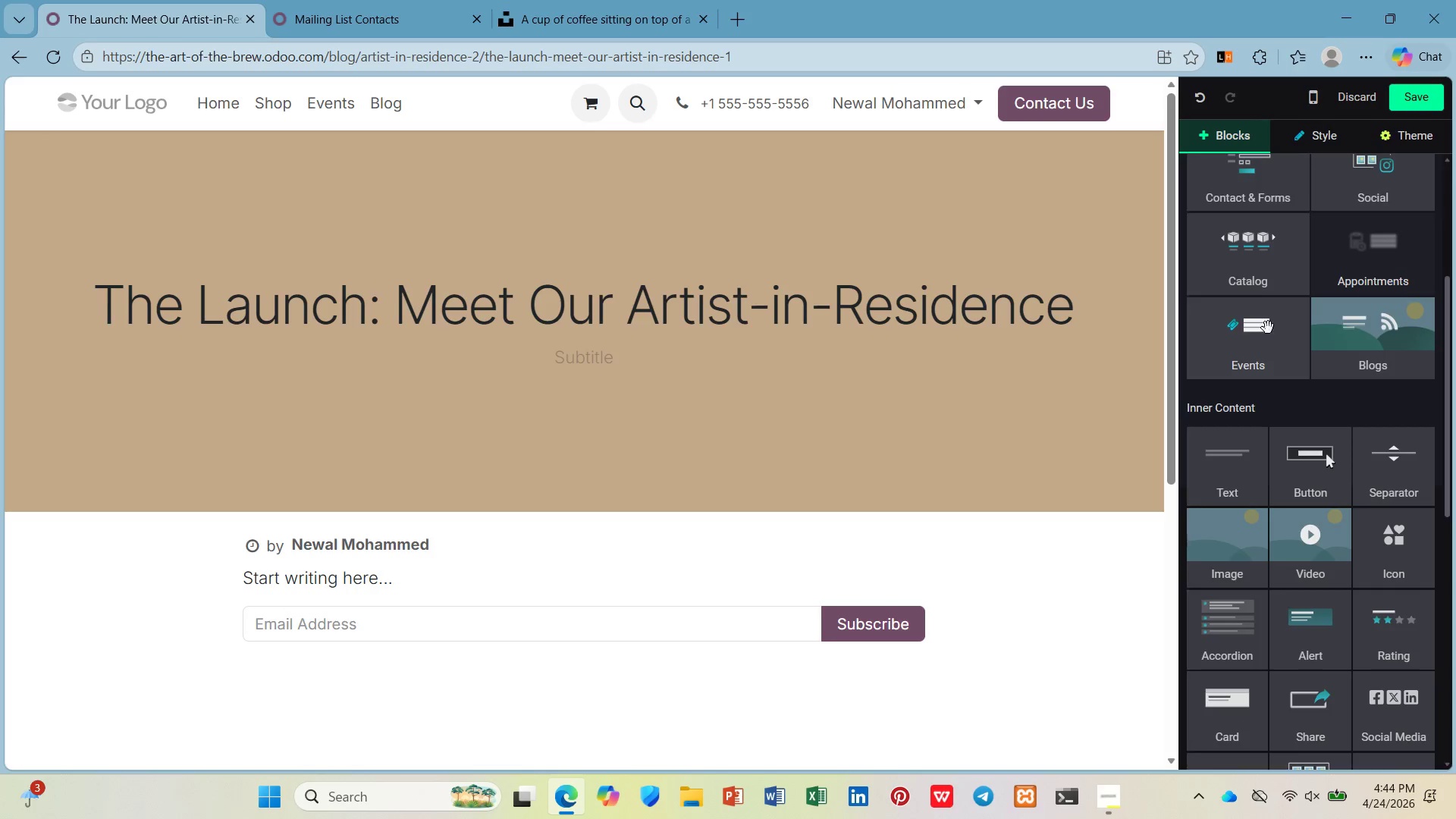 
left_click([1263, 347])
 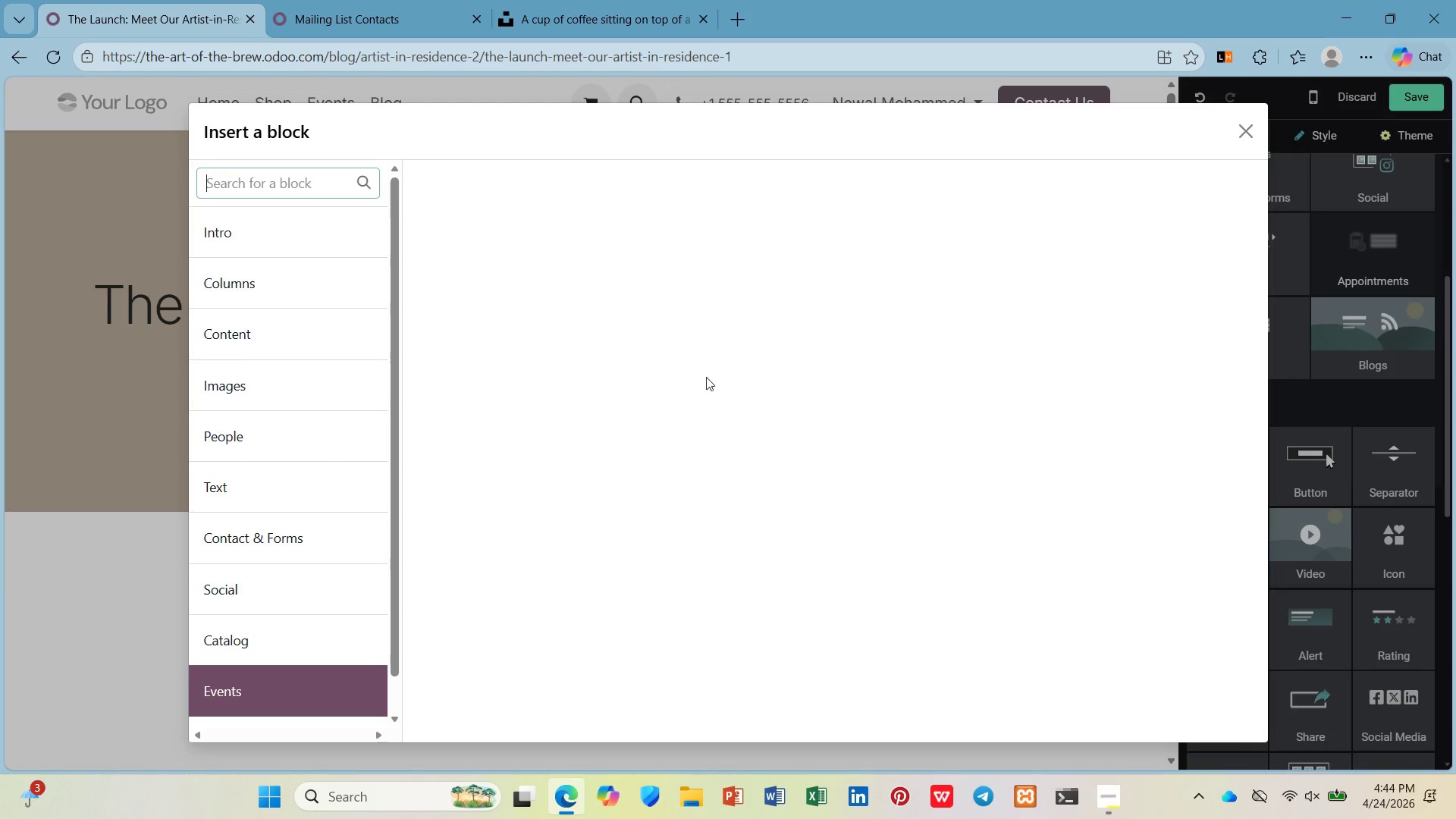 
mouse_move([606, 331])
 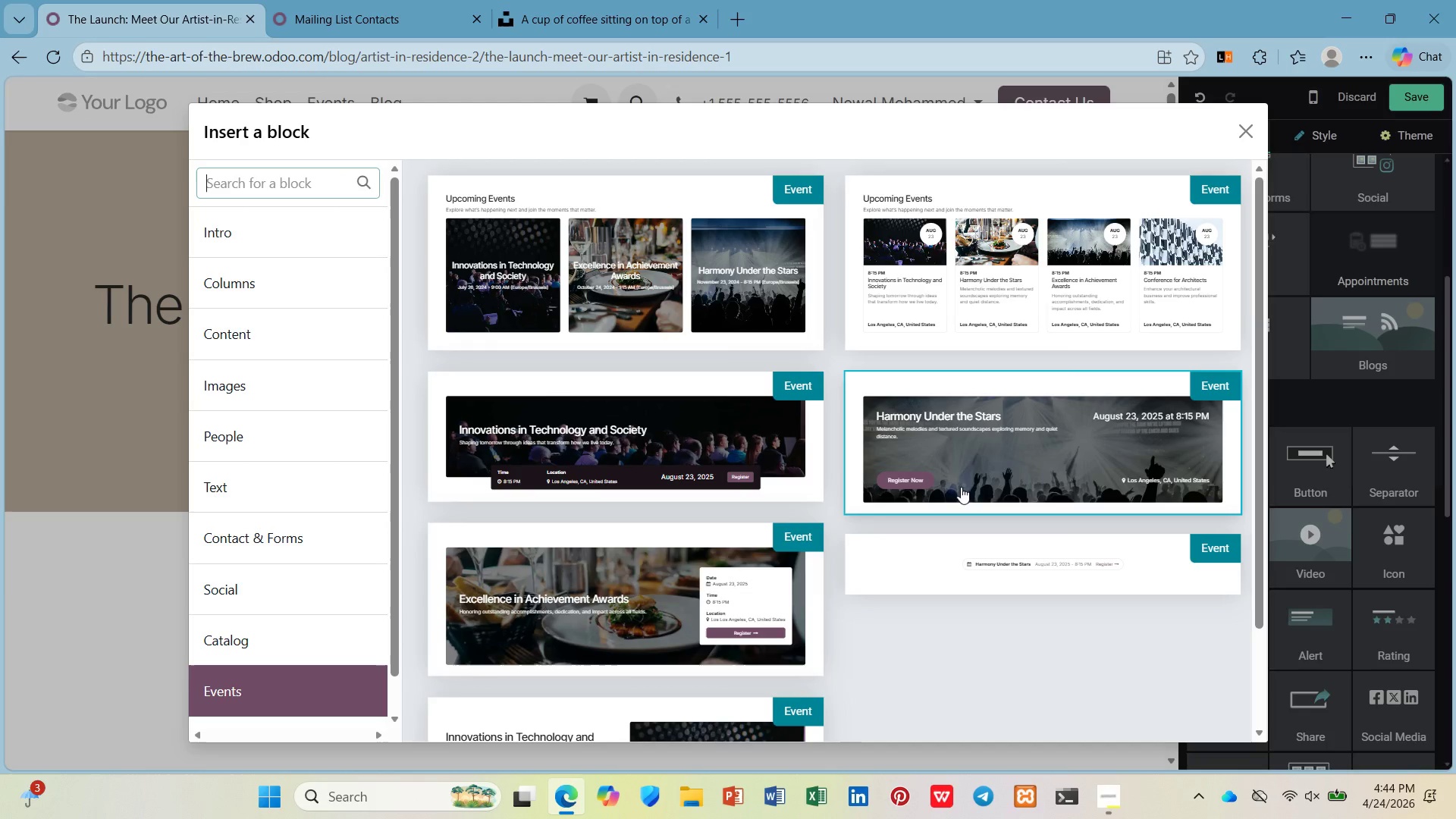 
mouse_move([975, 454])
 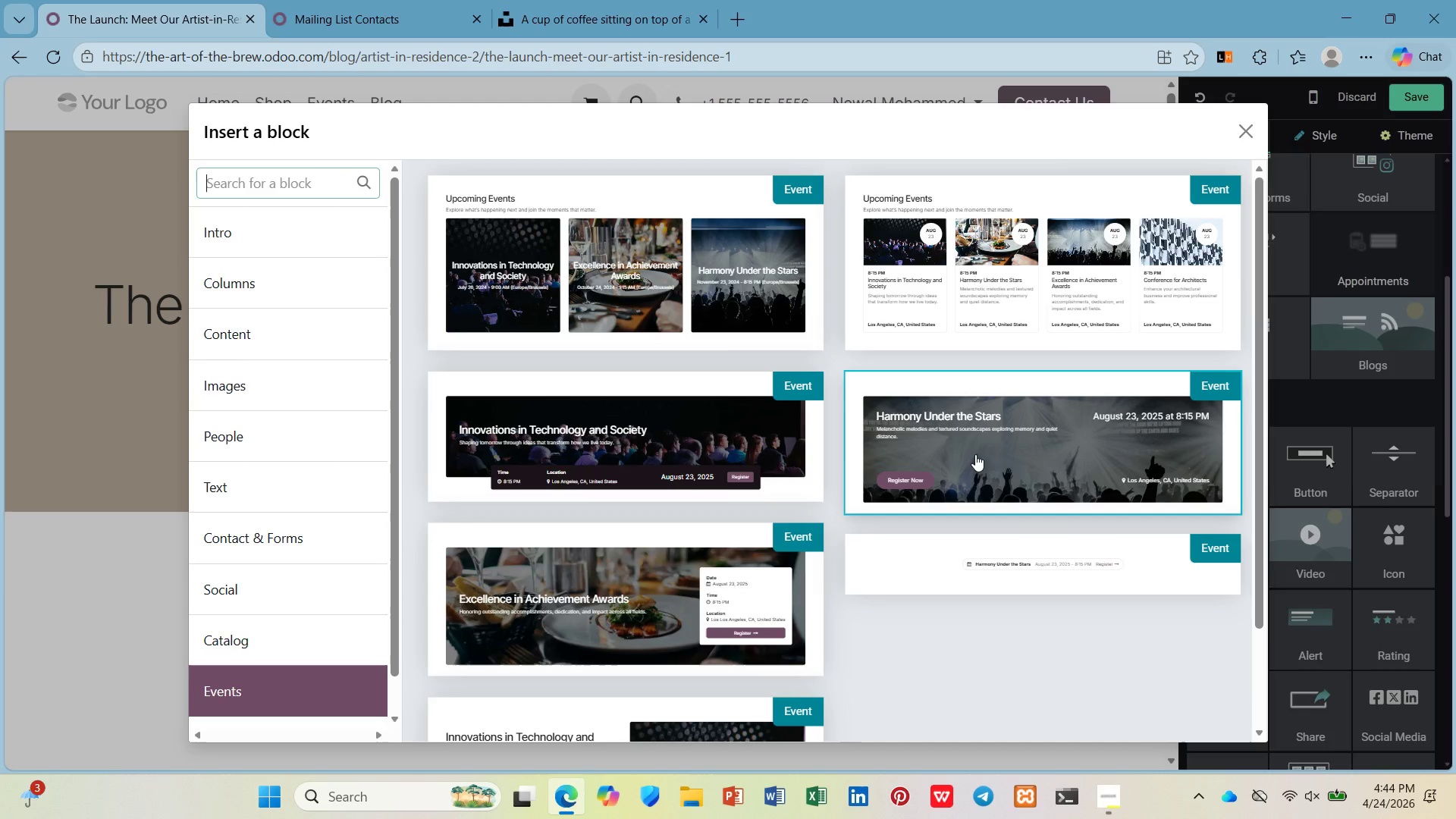 
mouse_move([964, 438])
 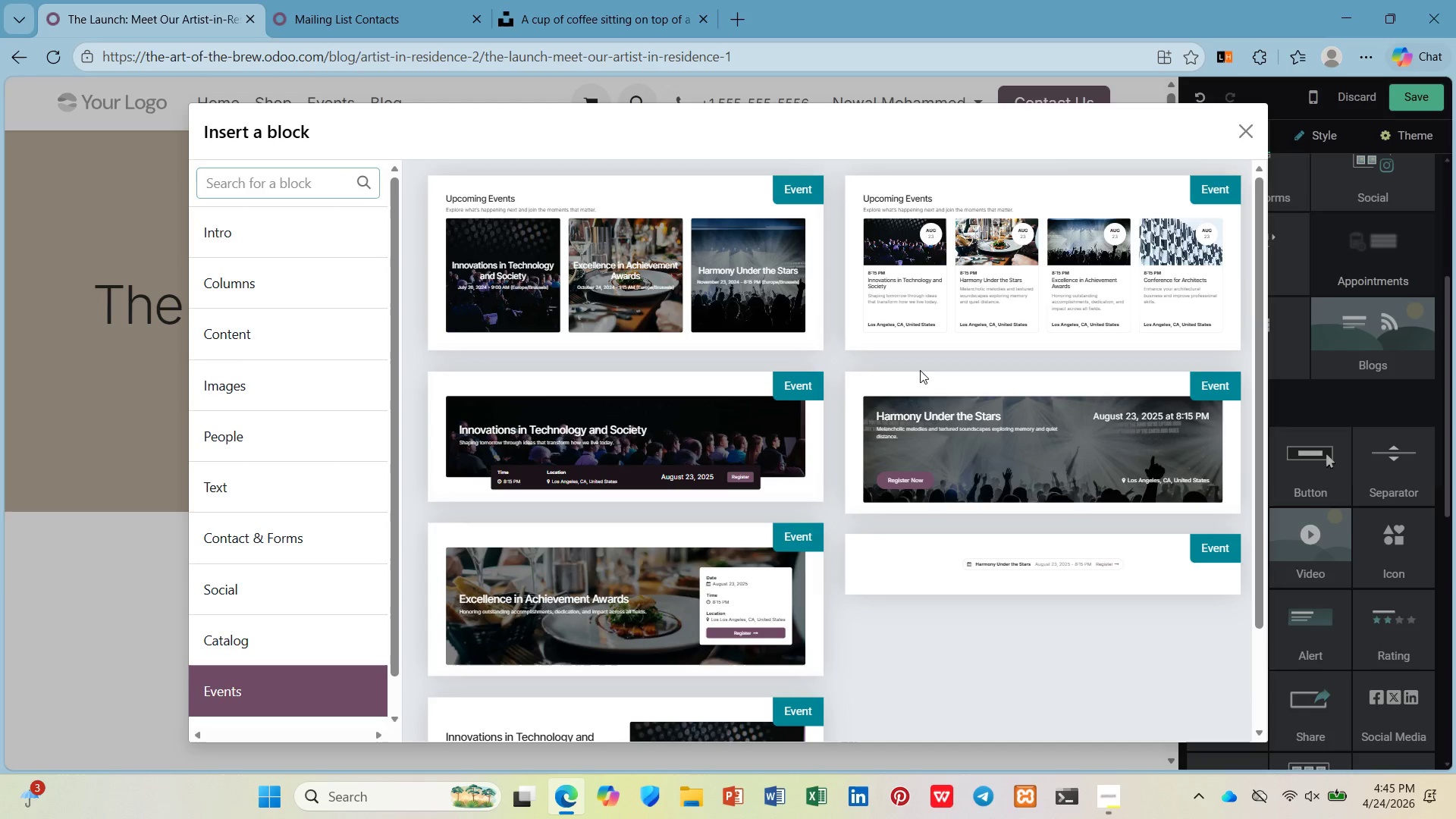 
wait(22.17)
 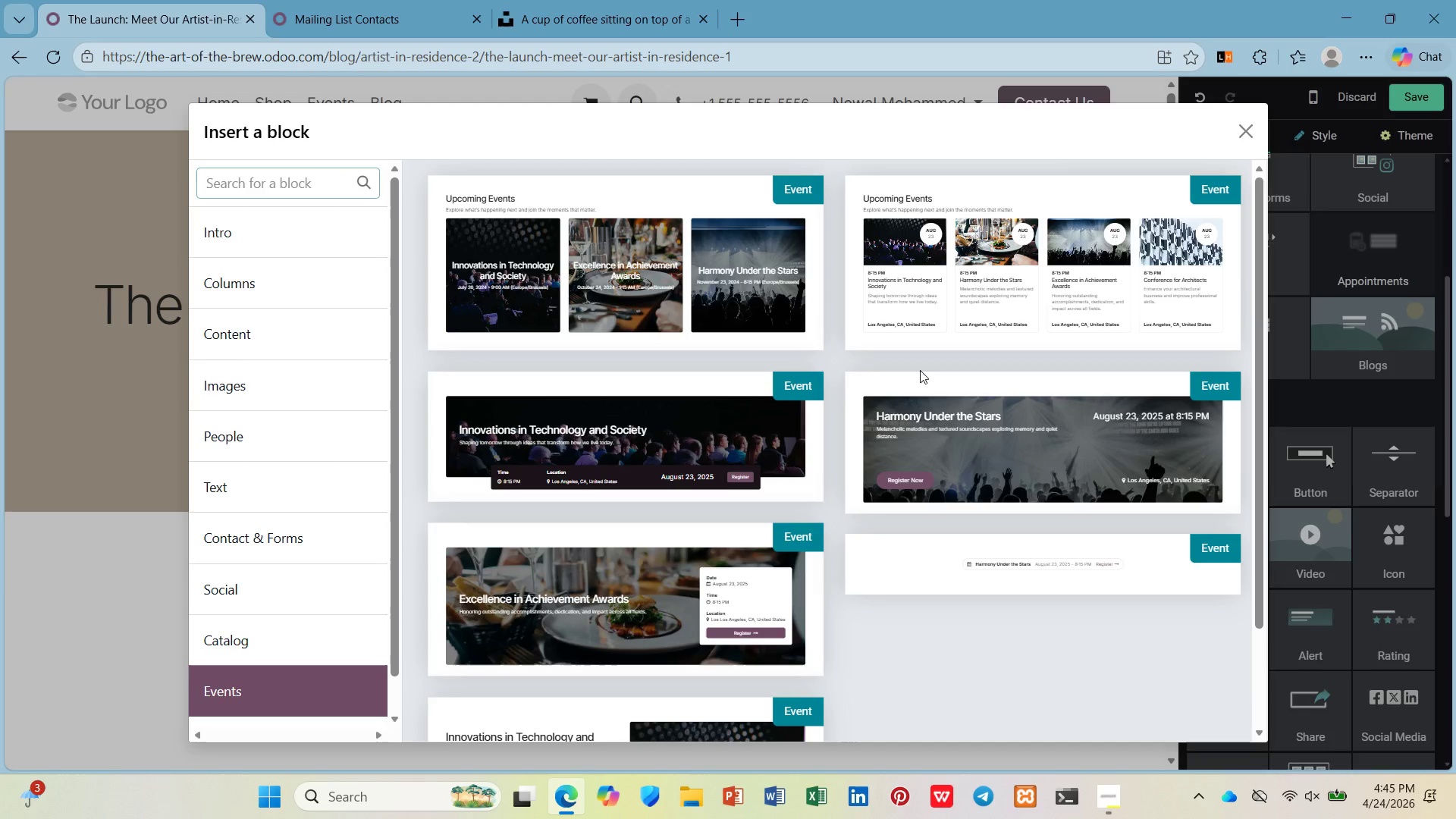 
scroll: coordinate [793, 511], scroll_direction: down, amount: 6.0
 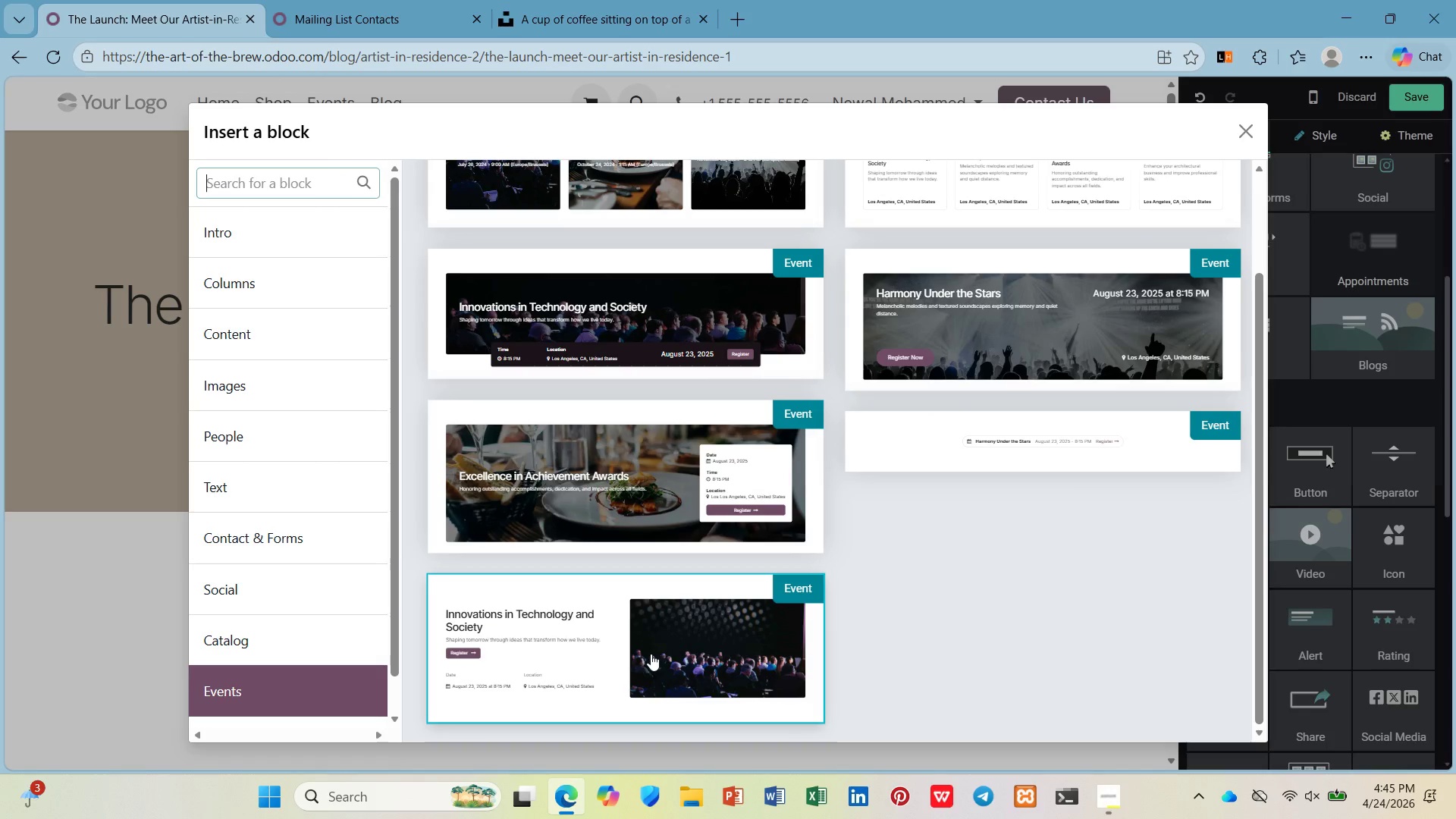 
left_click([651, 654])
 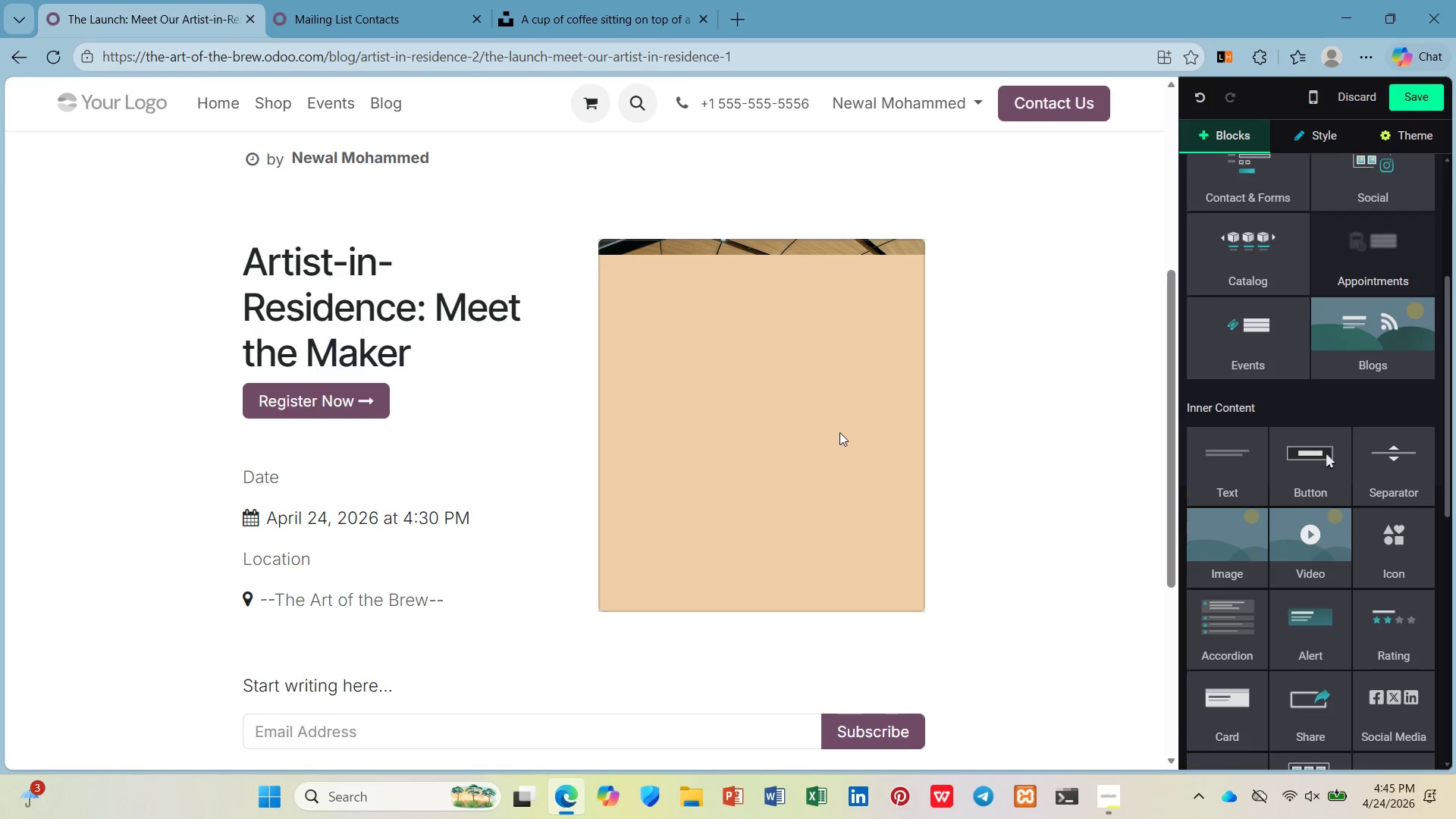 
left_click([568, 315])
 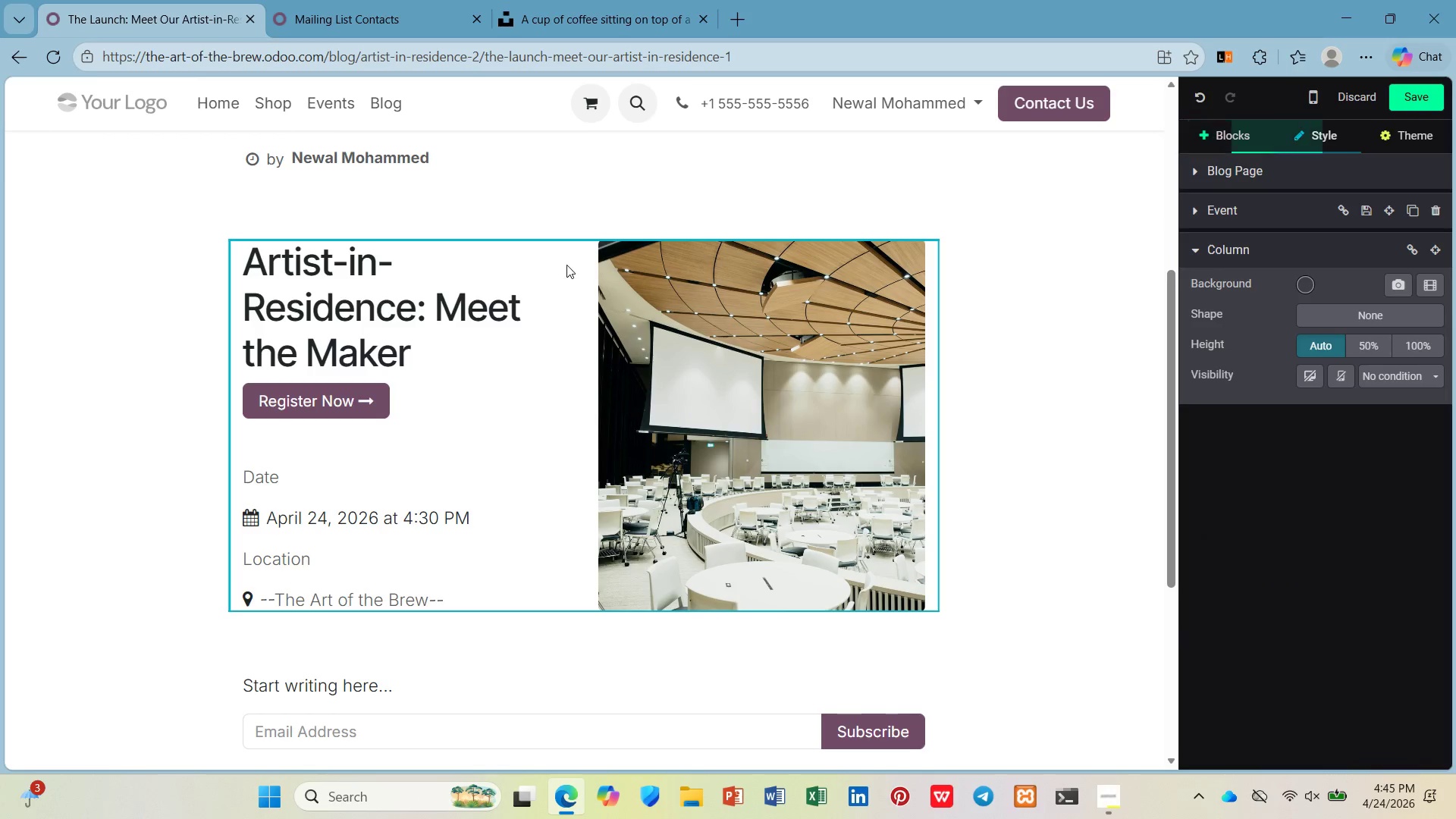 
left_click([566, 262])
 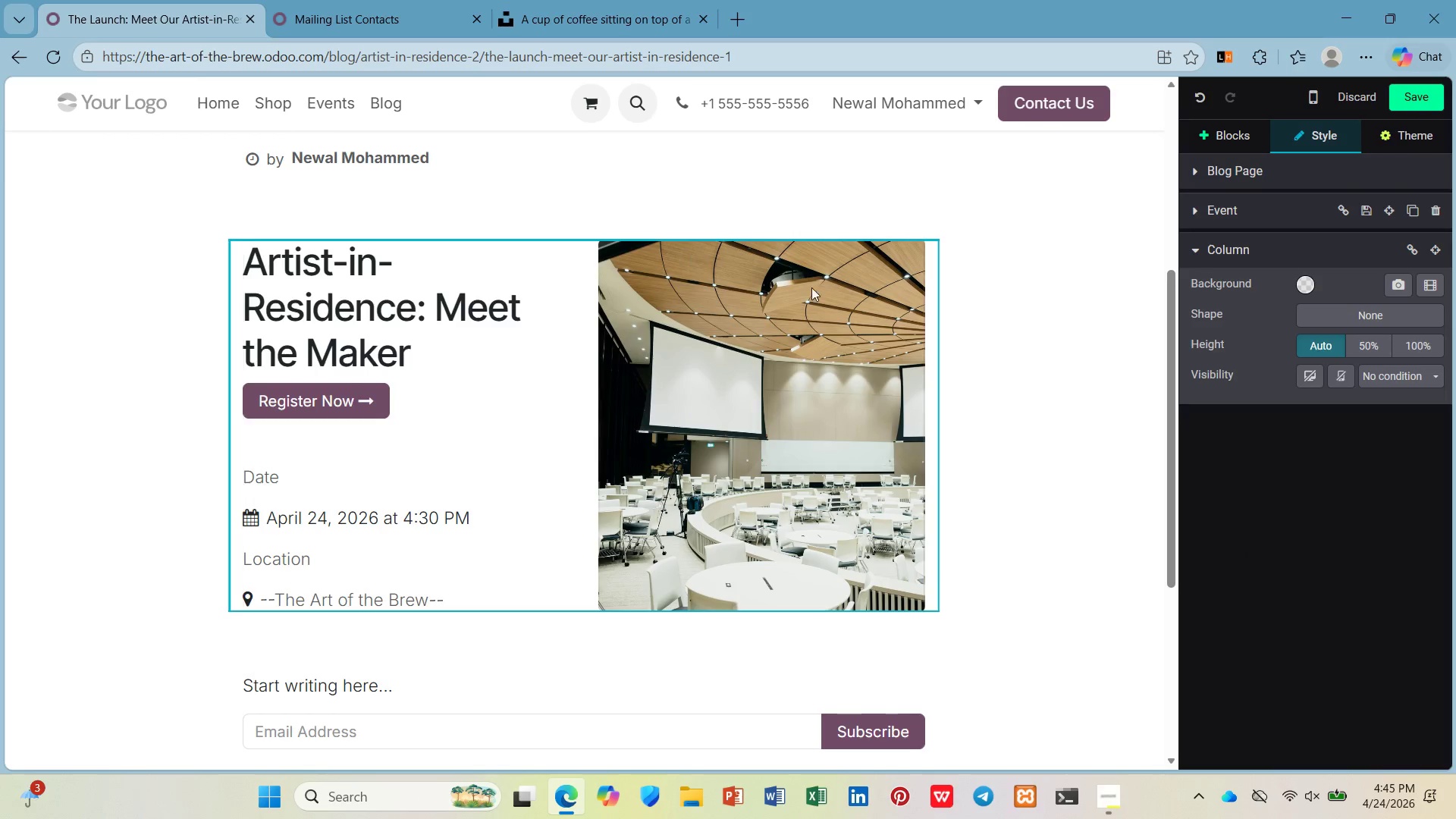 
scroll: coordinate [884, 284], scroll_direction: up, amount: 2.0
 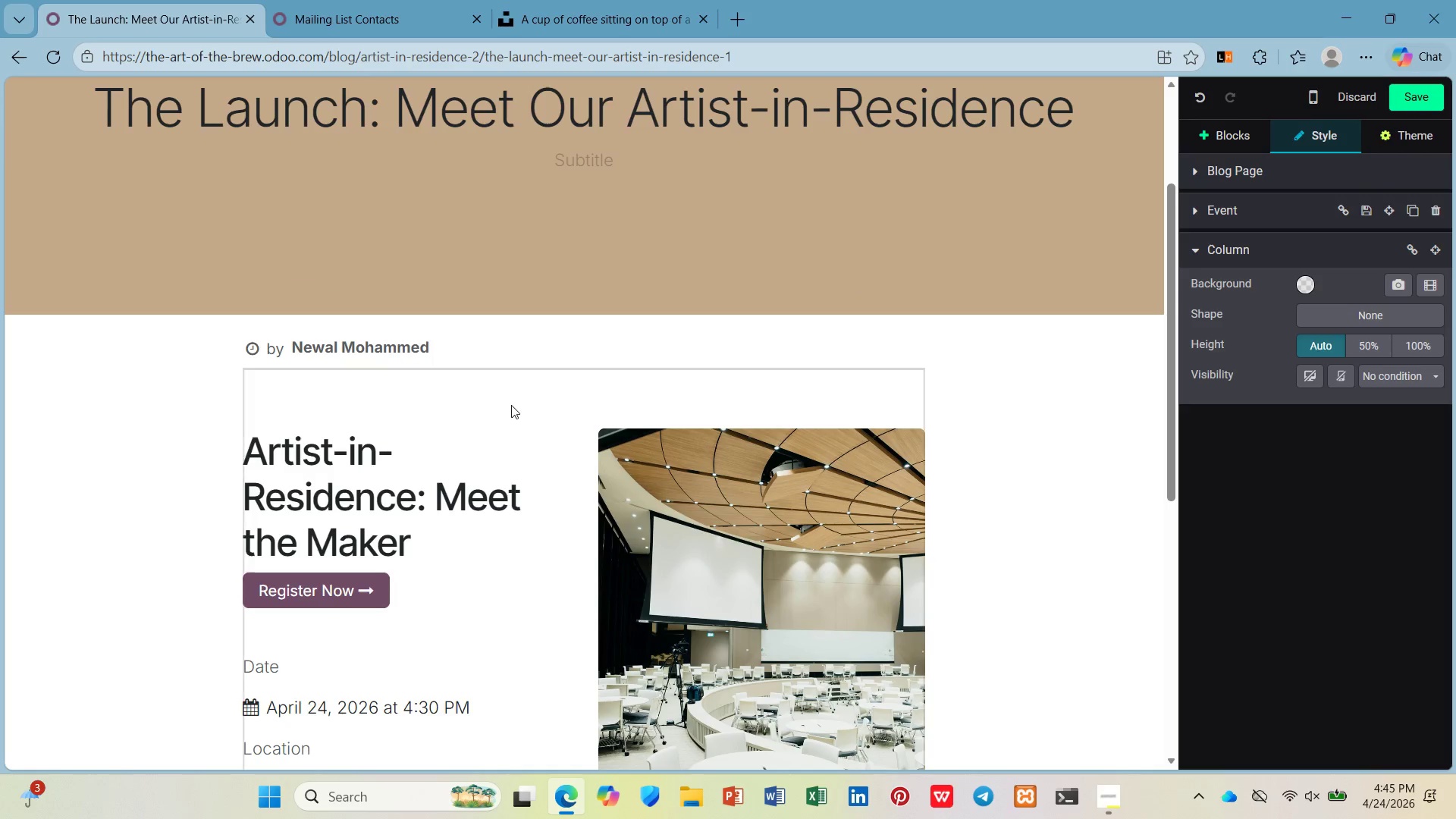 
left_click([511, 405])
 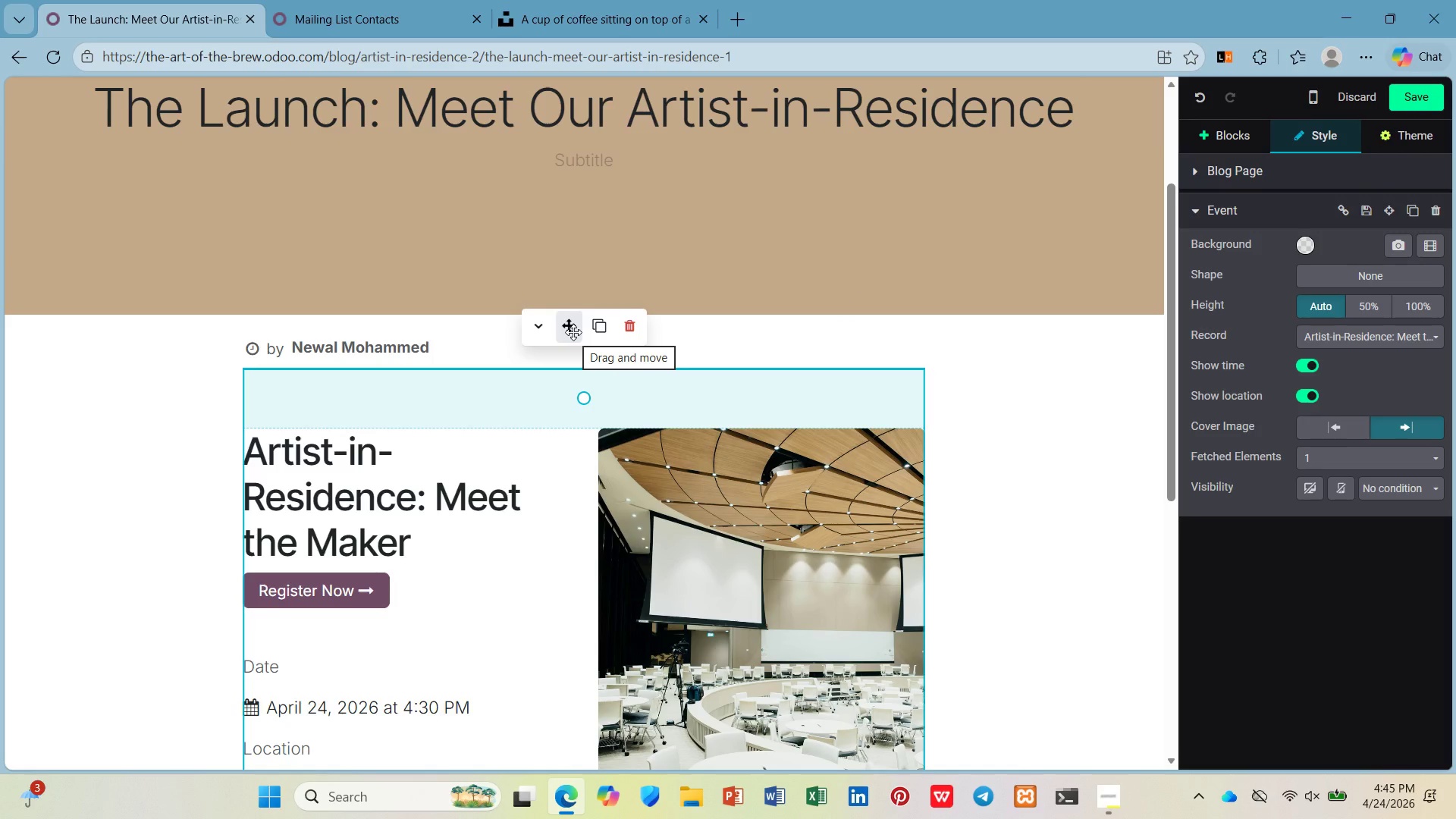 
scroll: coordinate [832, 362], scroll_direction: down, amount: 4.0
 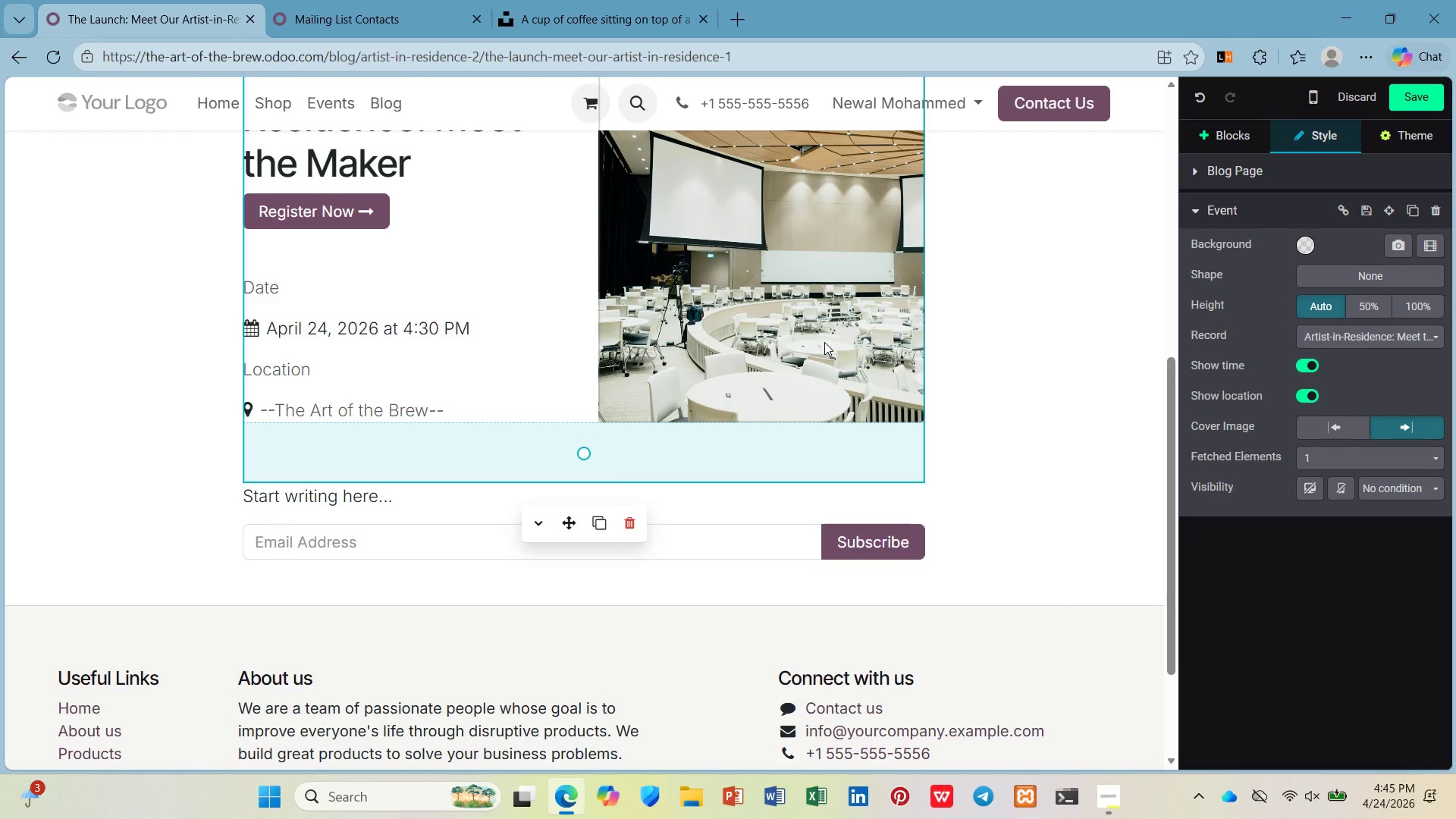 
scroll: coordinate [620, 335], scroll_direction: up, amount: 10.0
 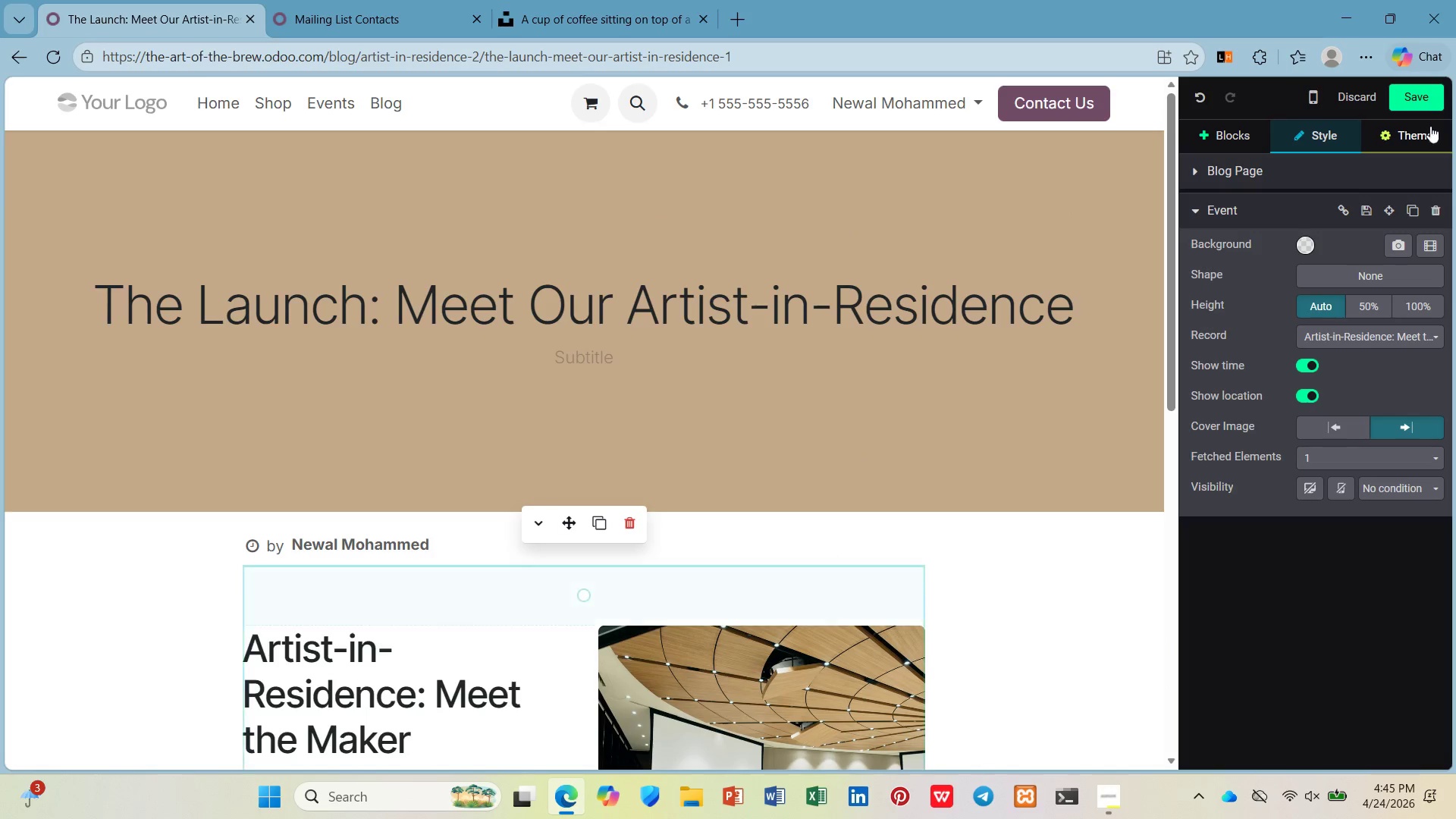 
left_click([1423, 104])
 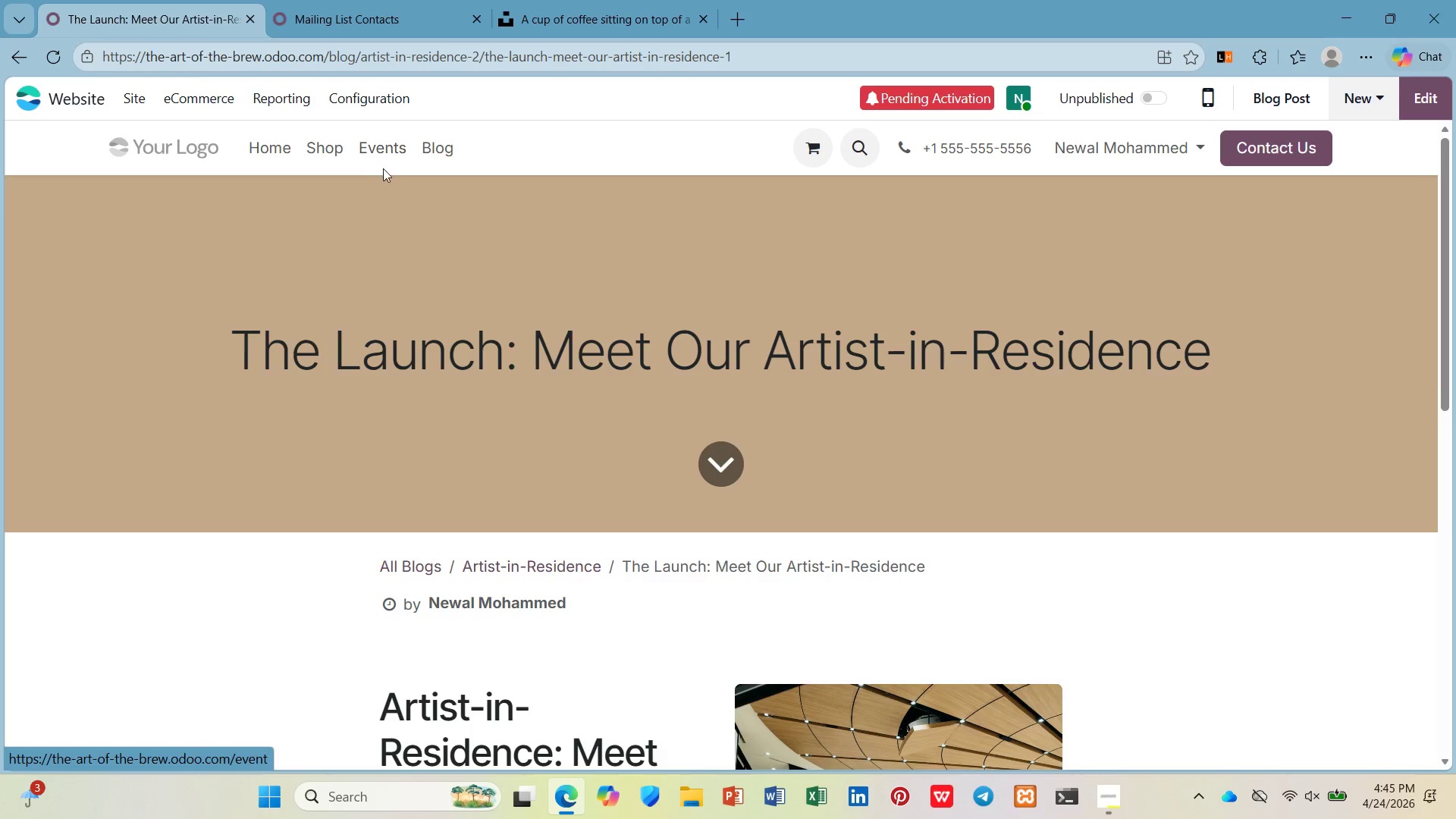 
left_click([371, 108])
 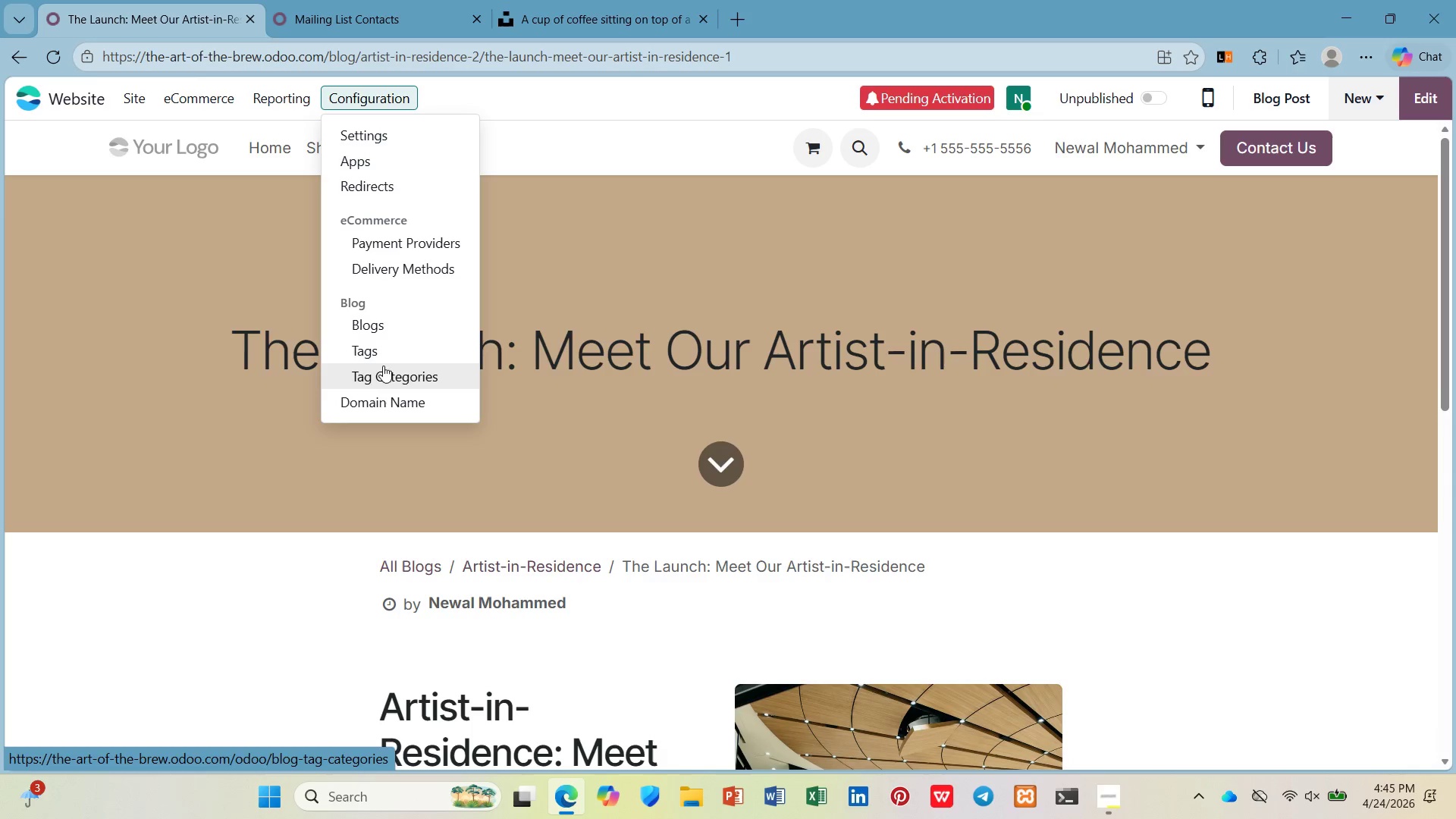 
left_click([379, 351])
 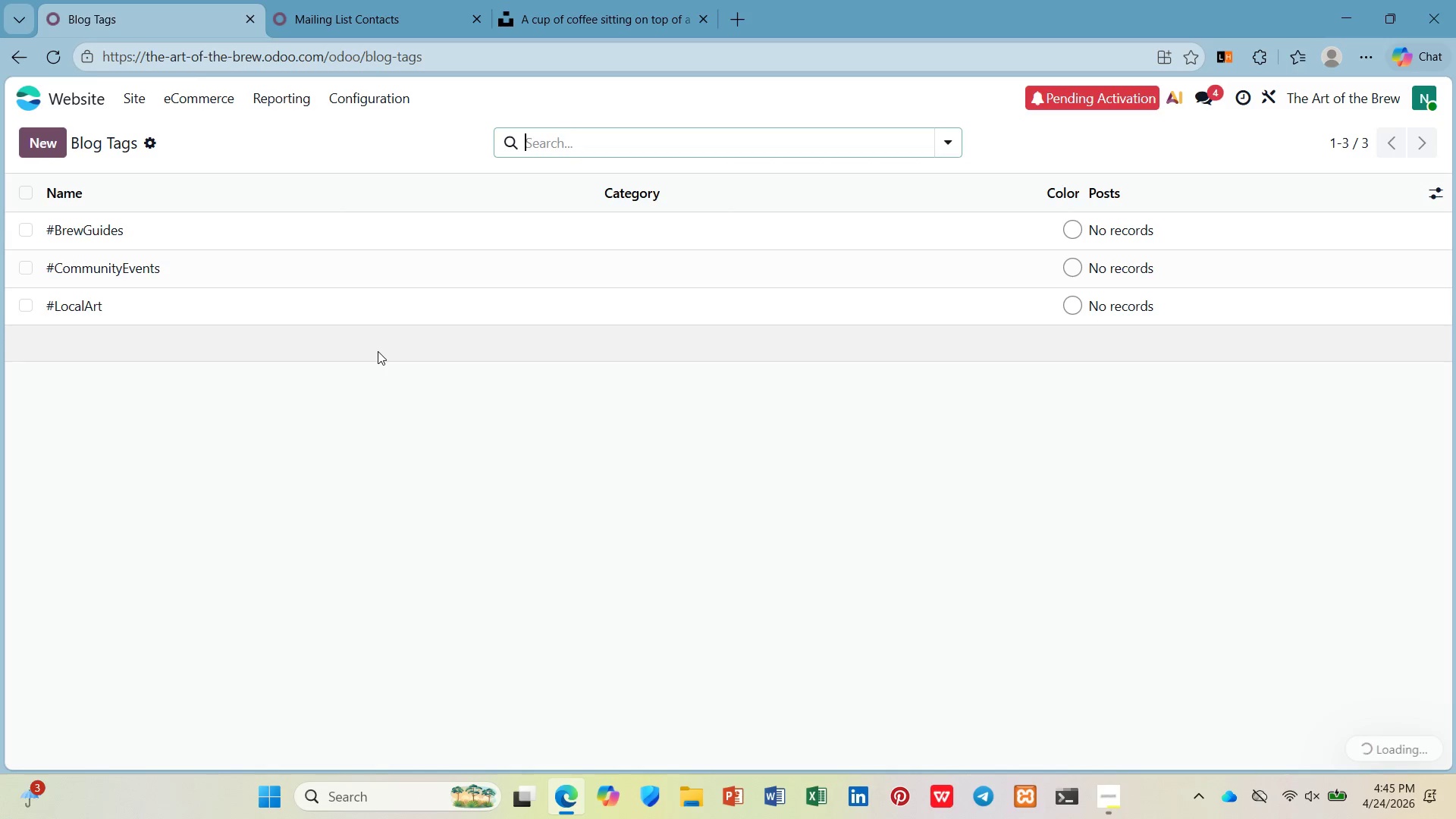 
 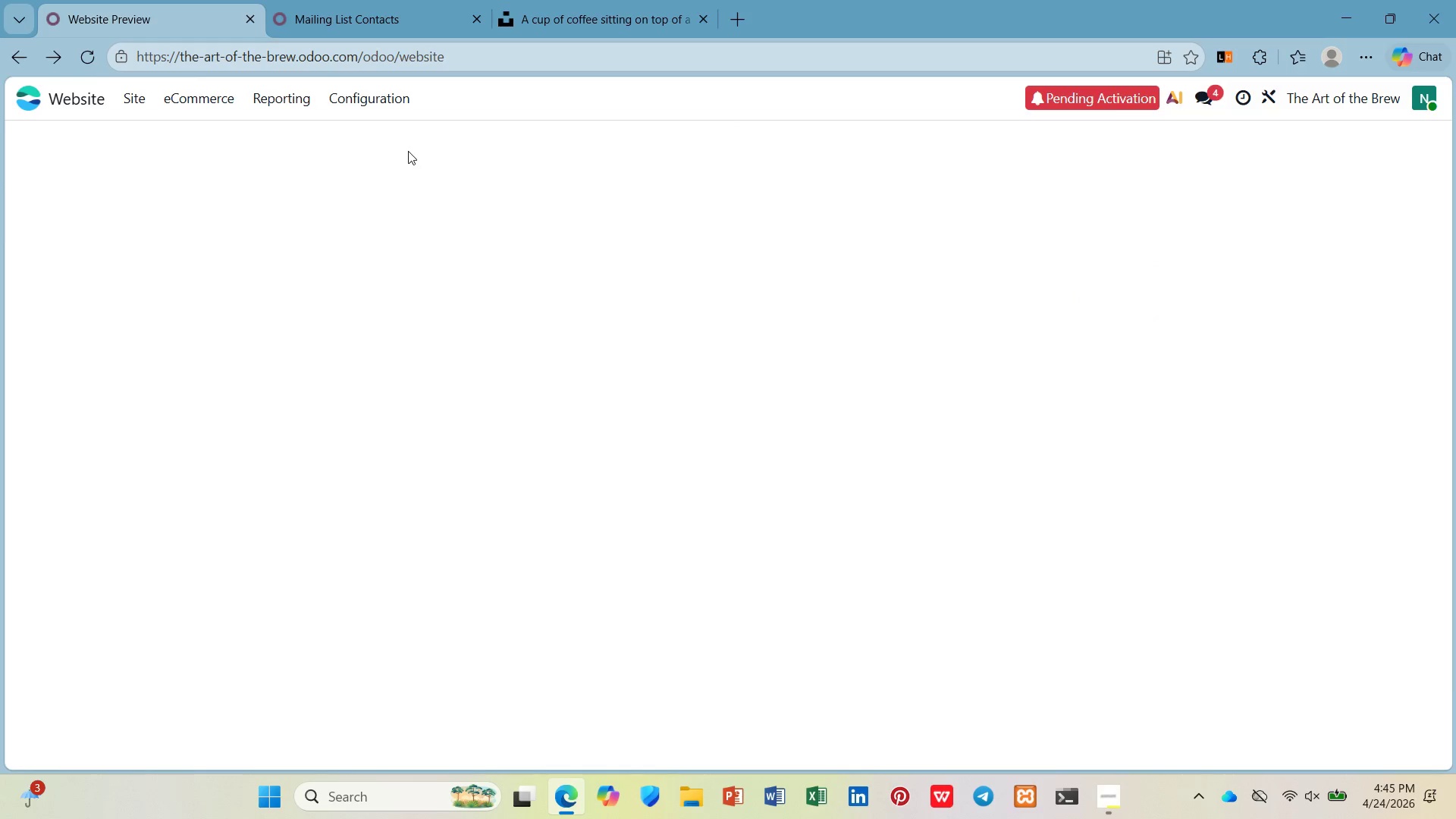 
left_click([436, 148])
 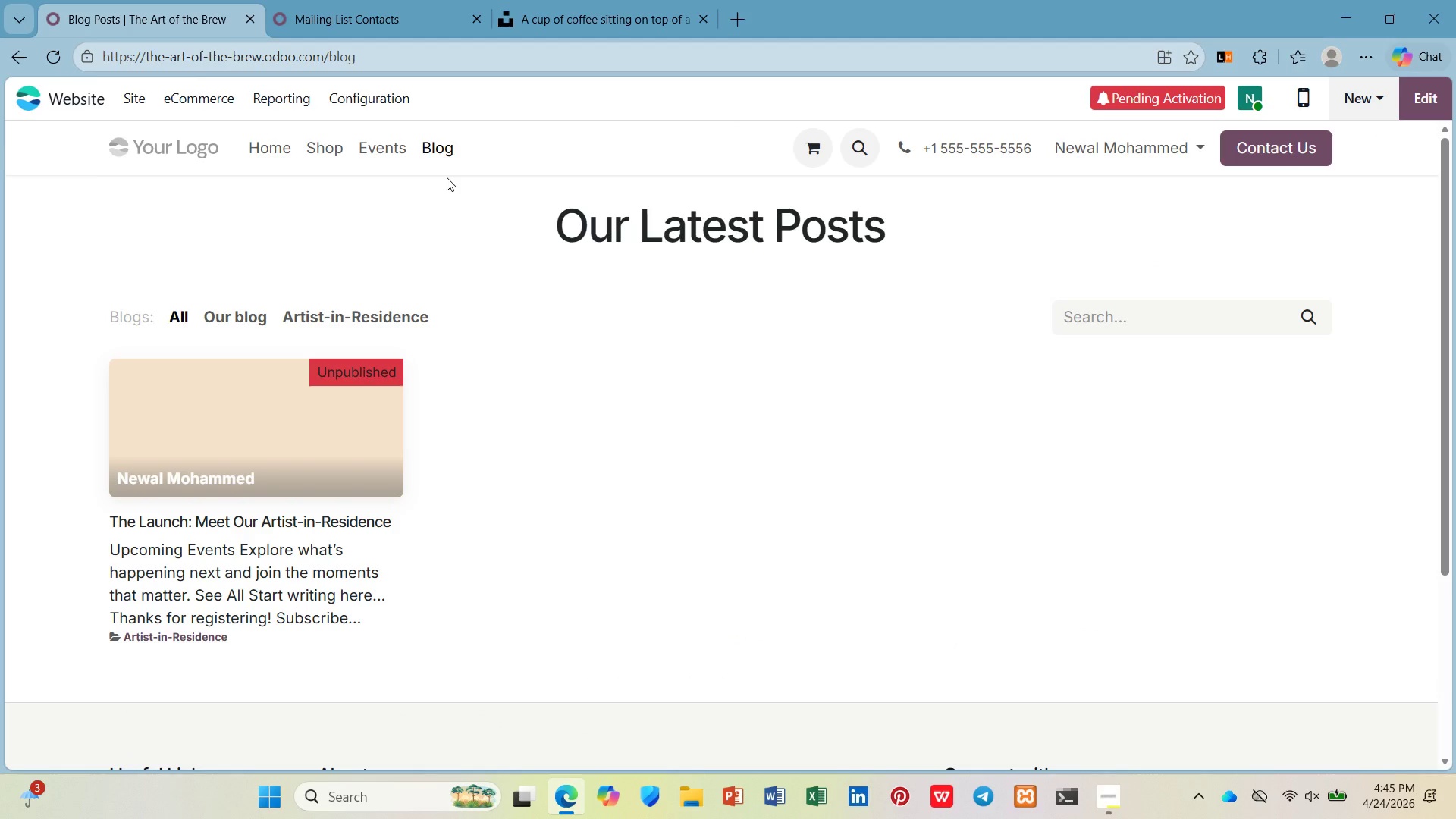 
wait(16.5)
 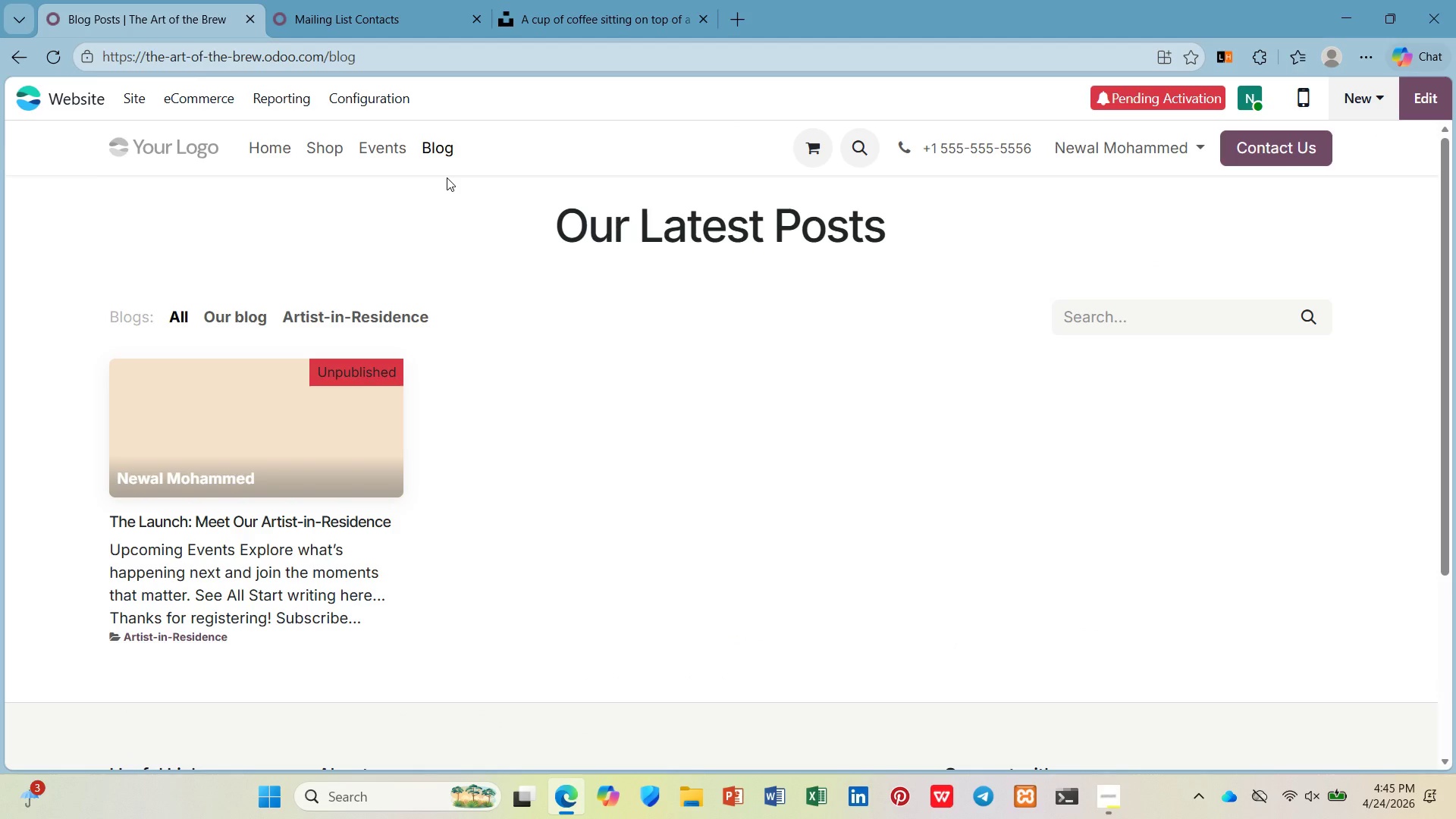 
left_click([346, 422])
 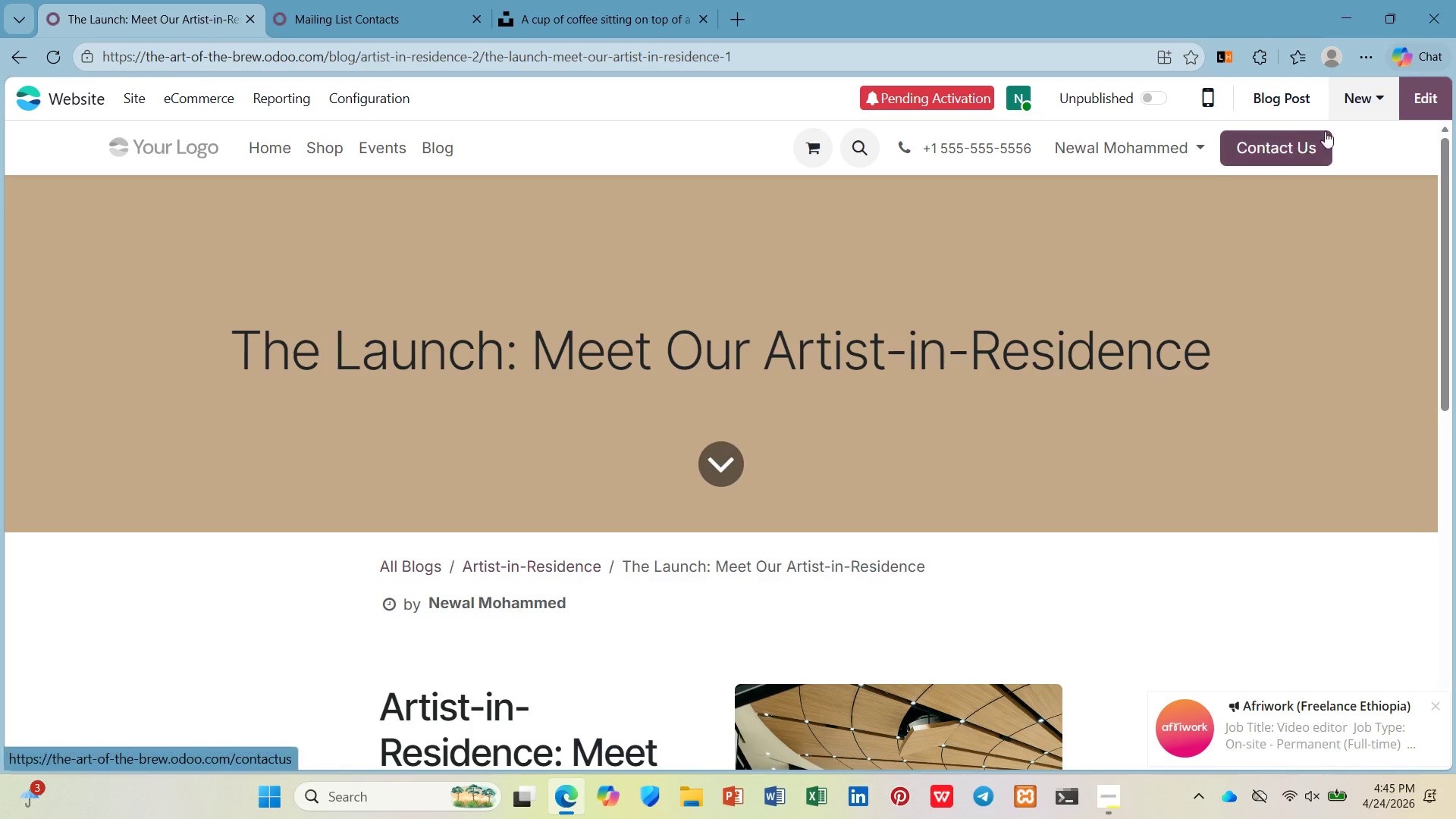 
left_click([1414, 96])
 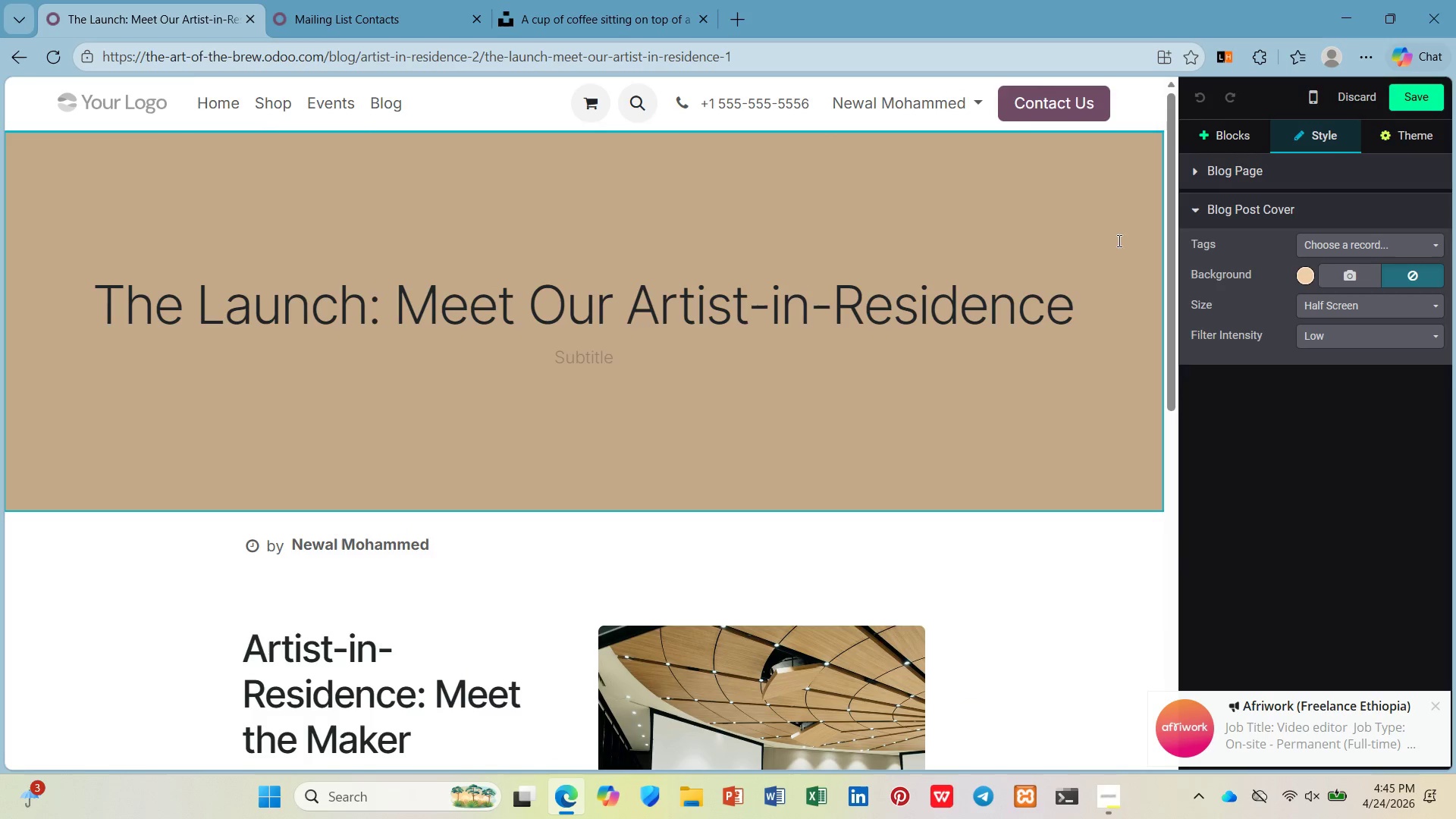 
left_click([1371, 234])
 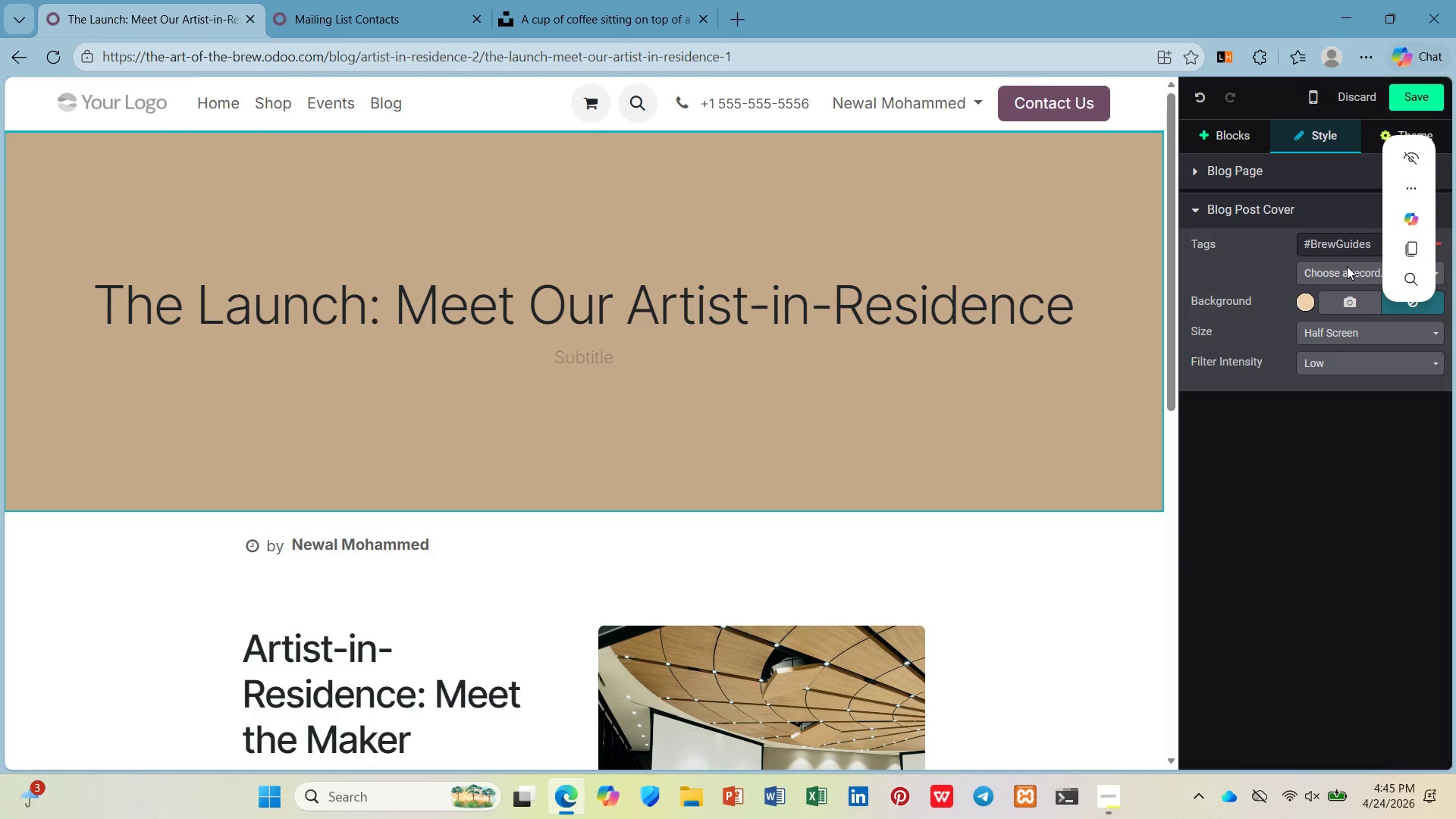 
left_click([1350, 249])
 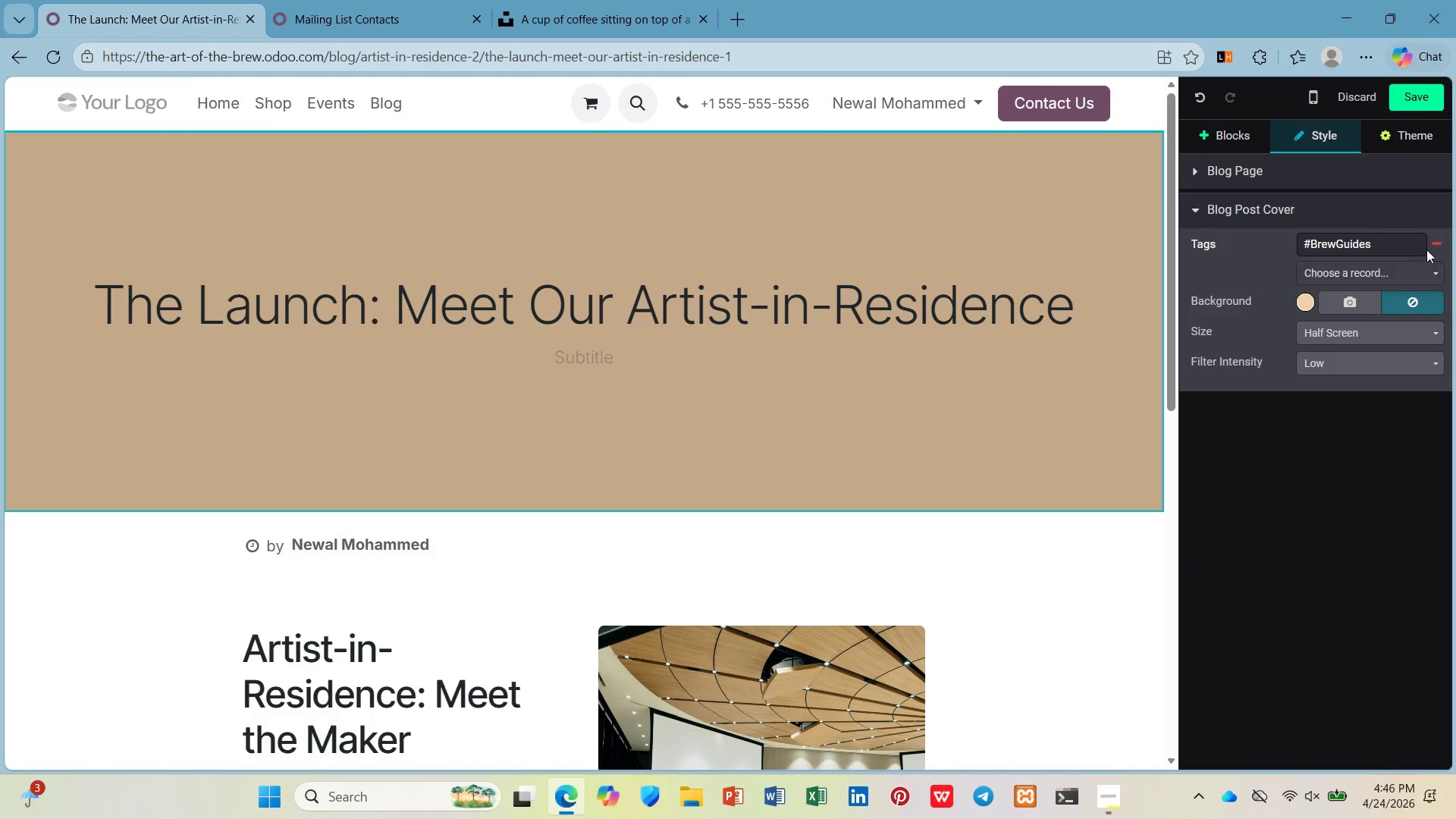 
left_click([1435, 237])
 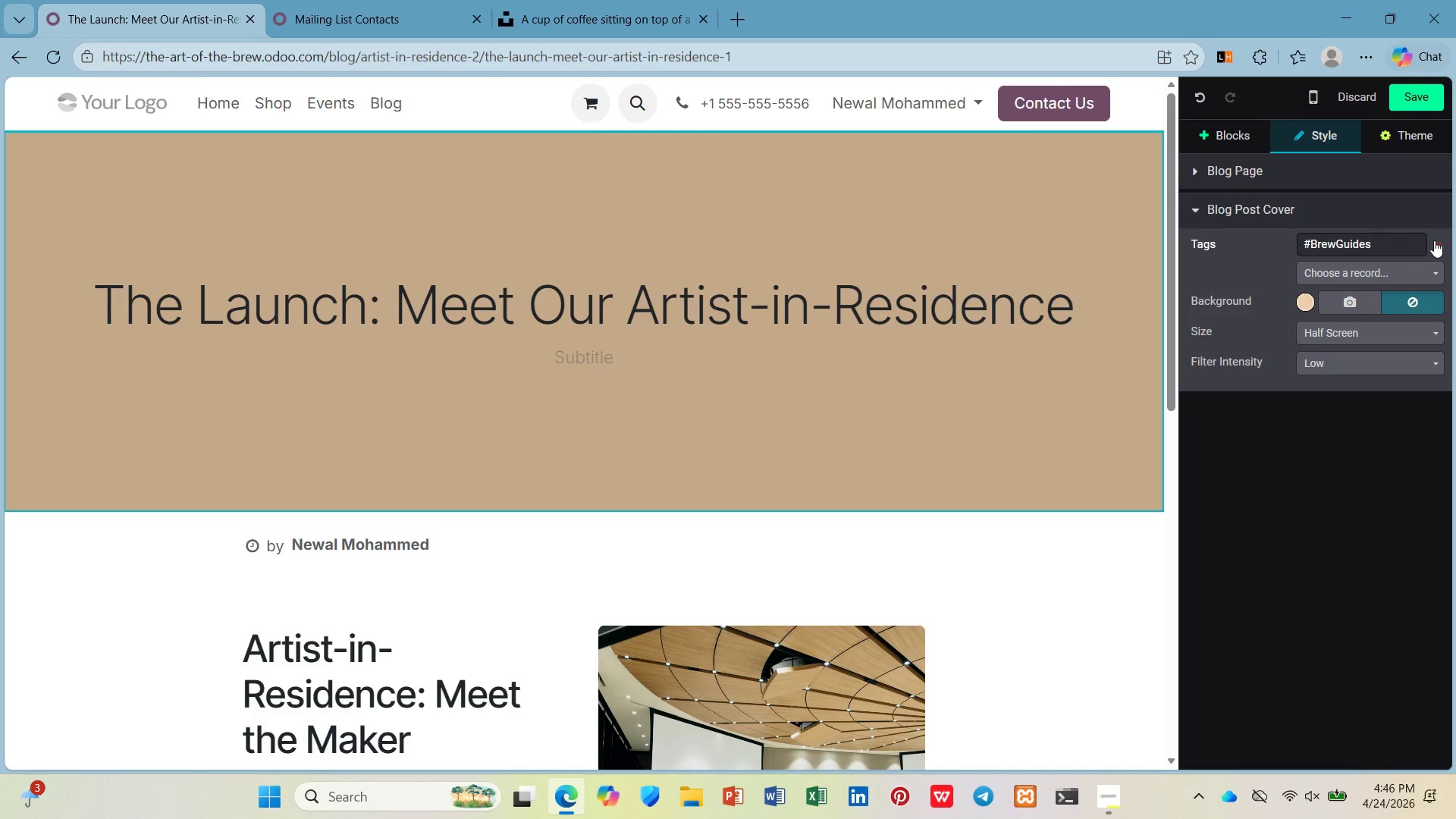 
left_click([1434, 240])
 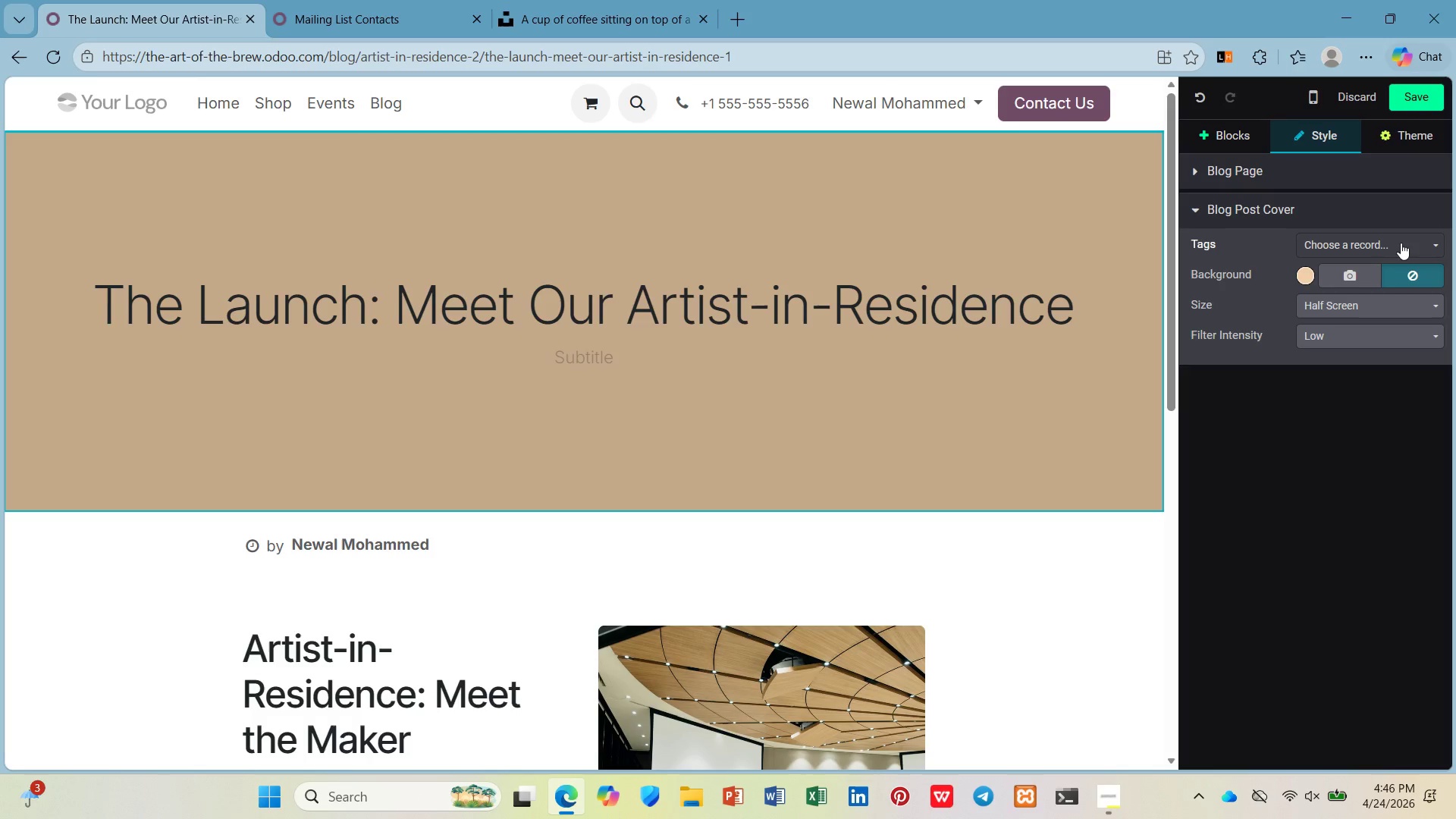 
left_click([1401, 243])
 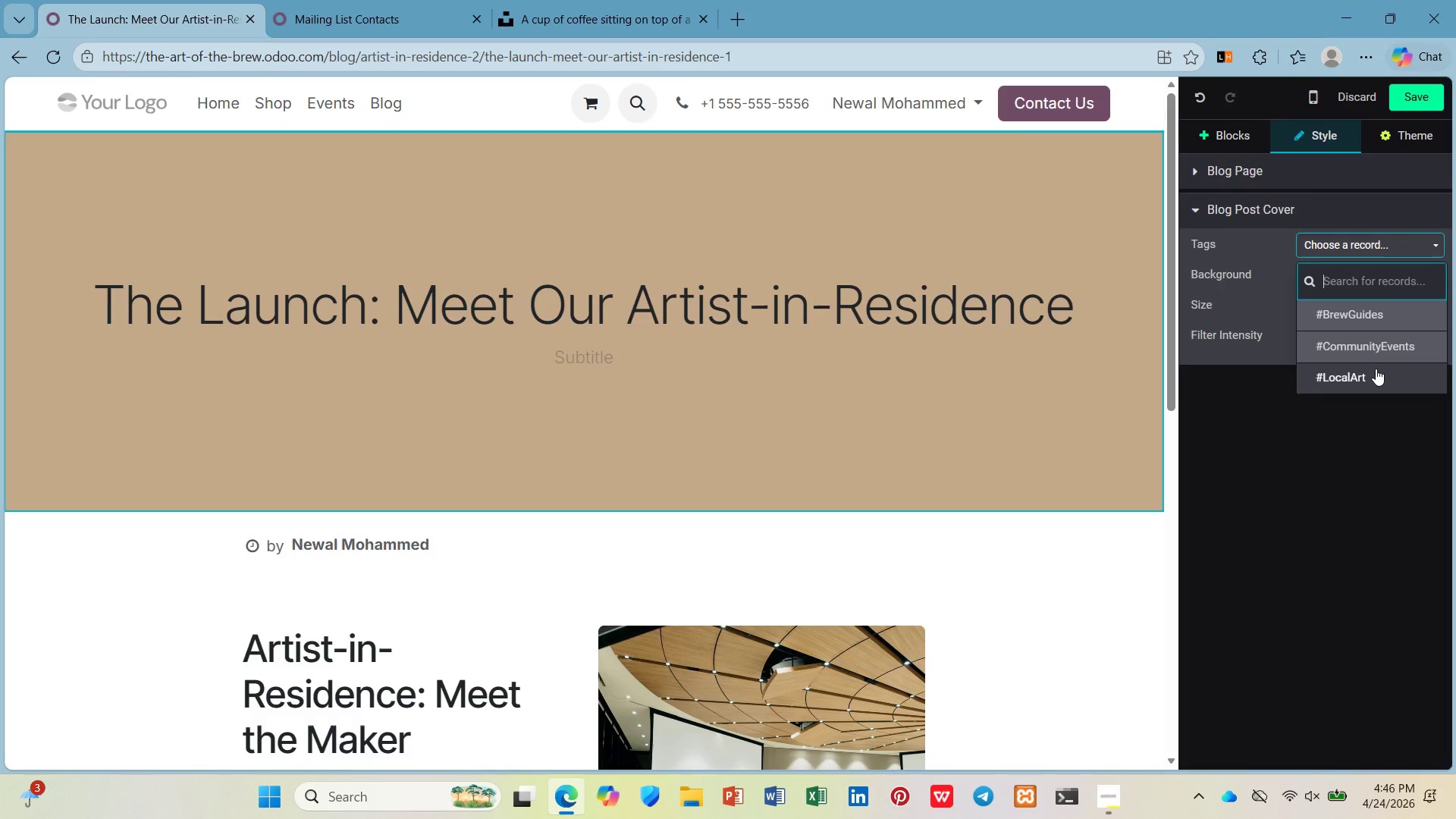 
left_click([1376, 370])
 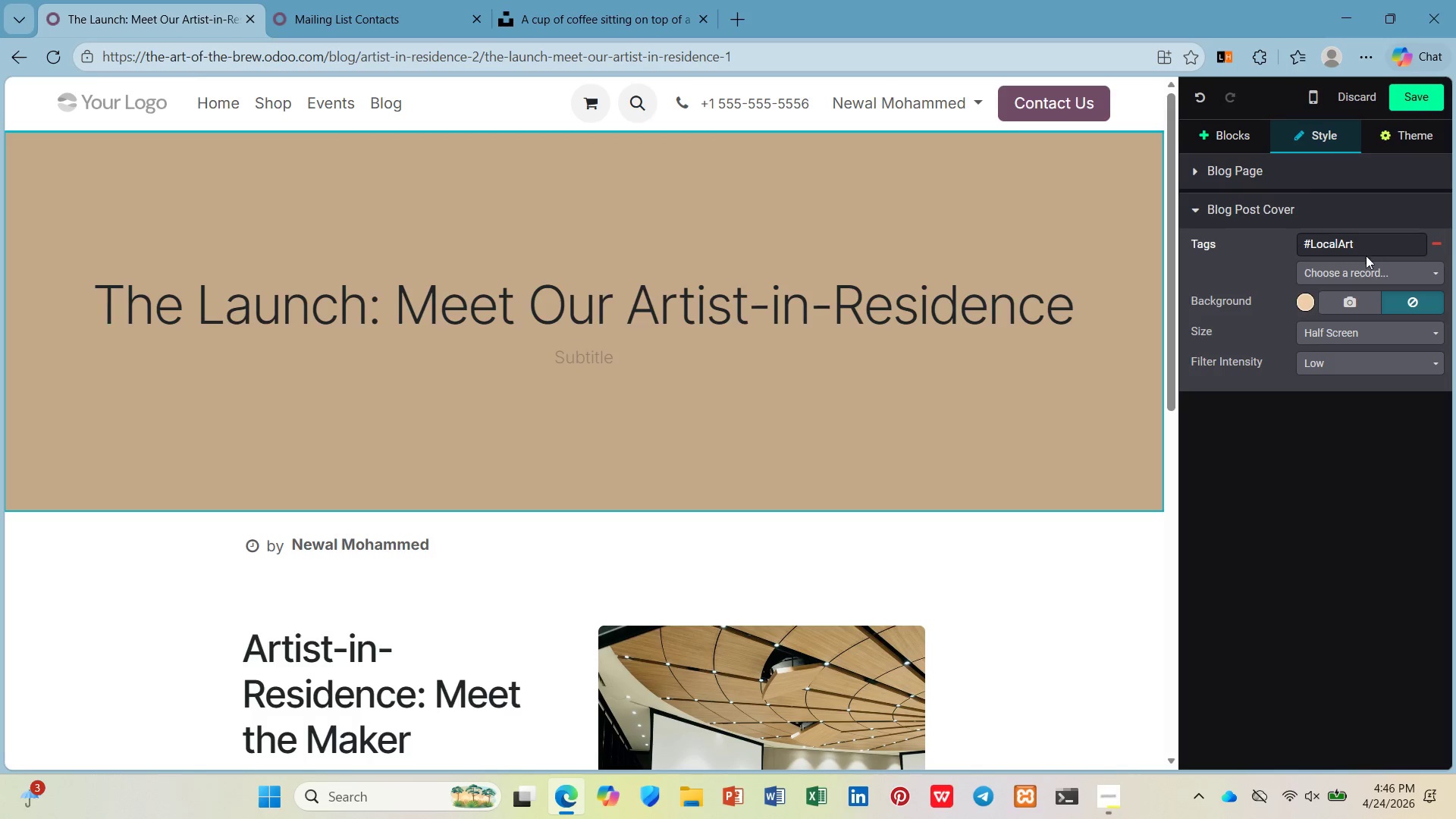 
left_click([1366, 265])
 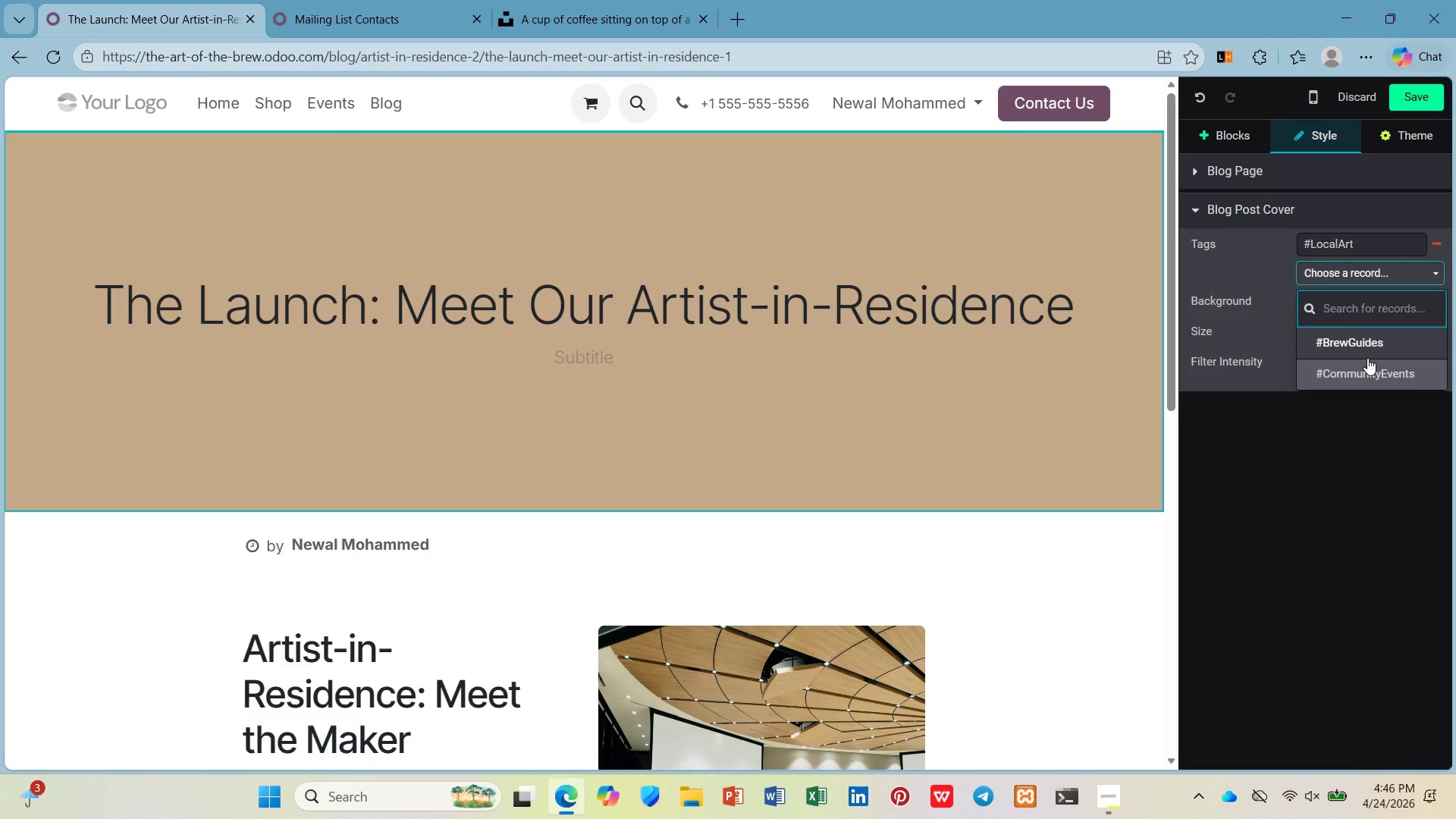 
left_click([1368, 366])
 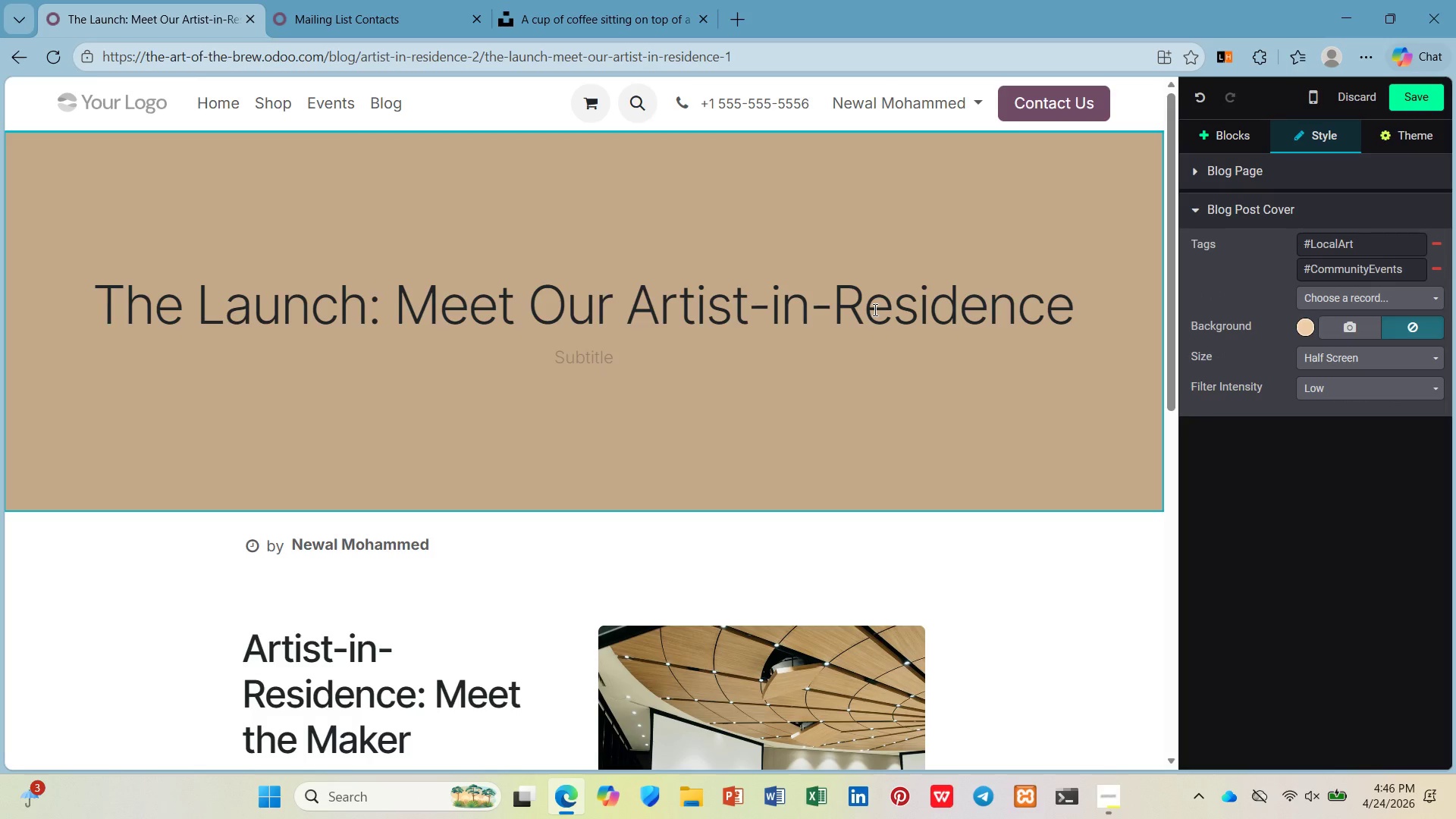 
scroll: coordinate [872, 308], scroll_direction: down, amount: 2.0
 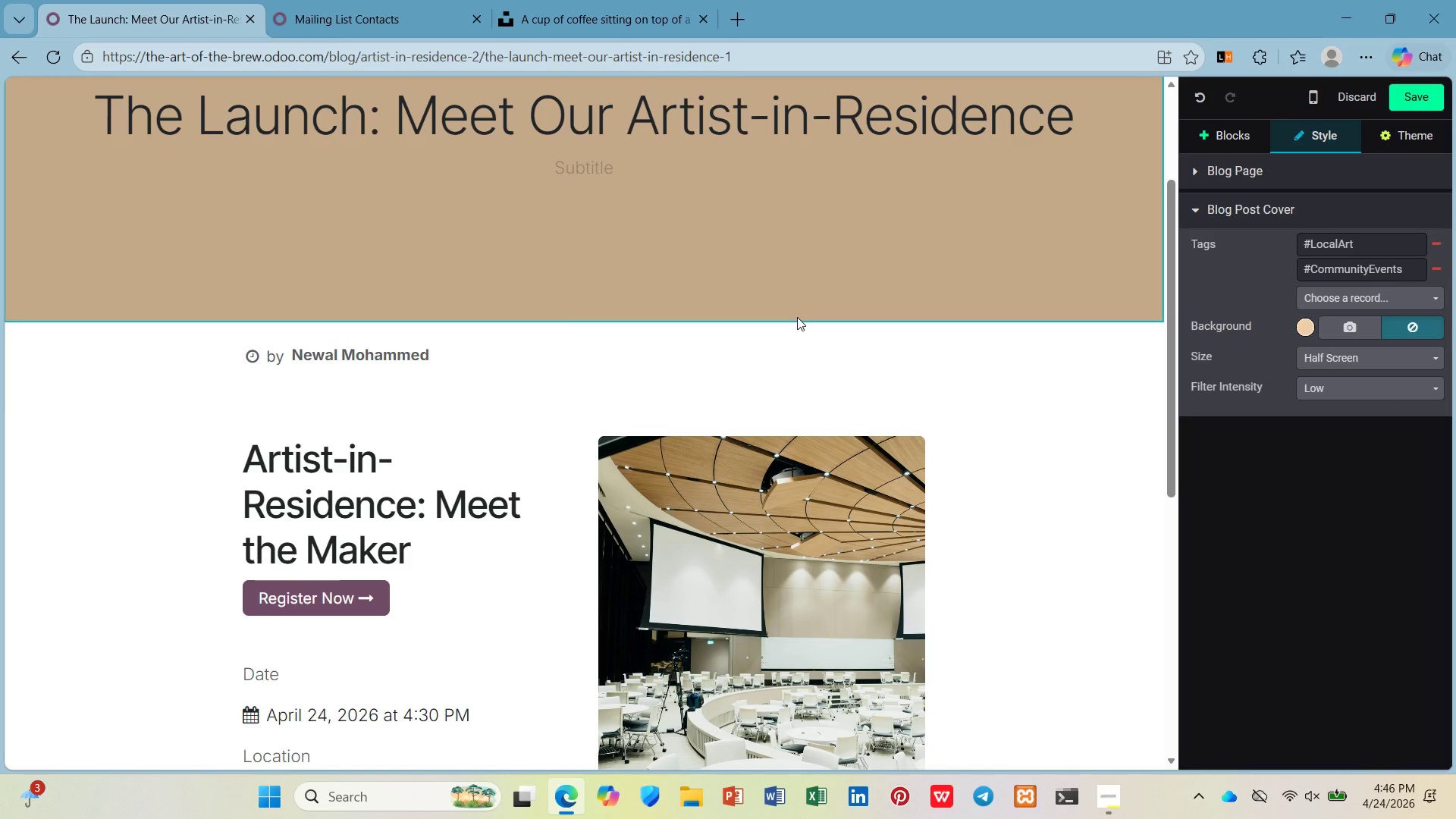 
wait(5.57)
 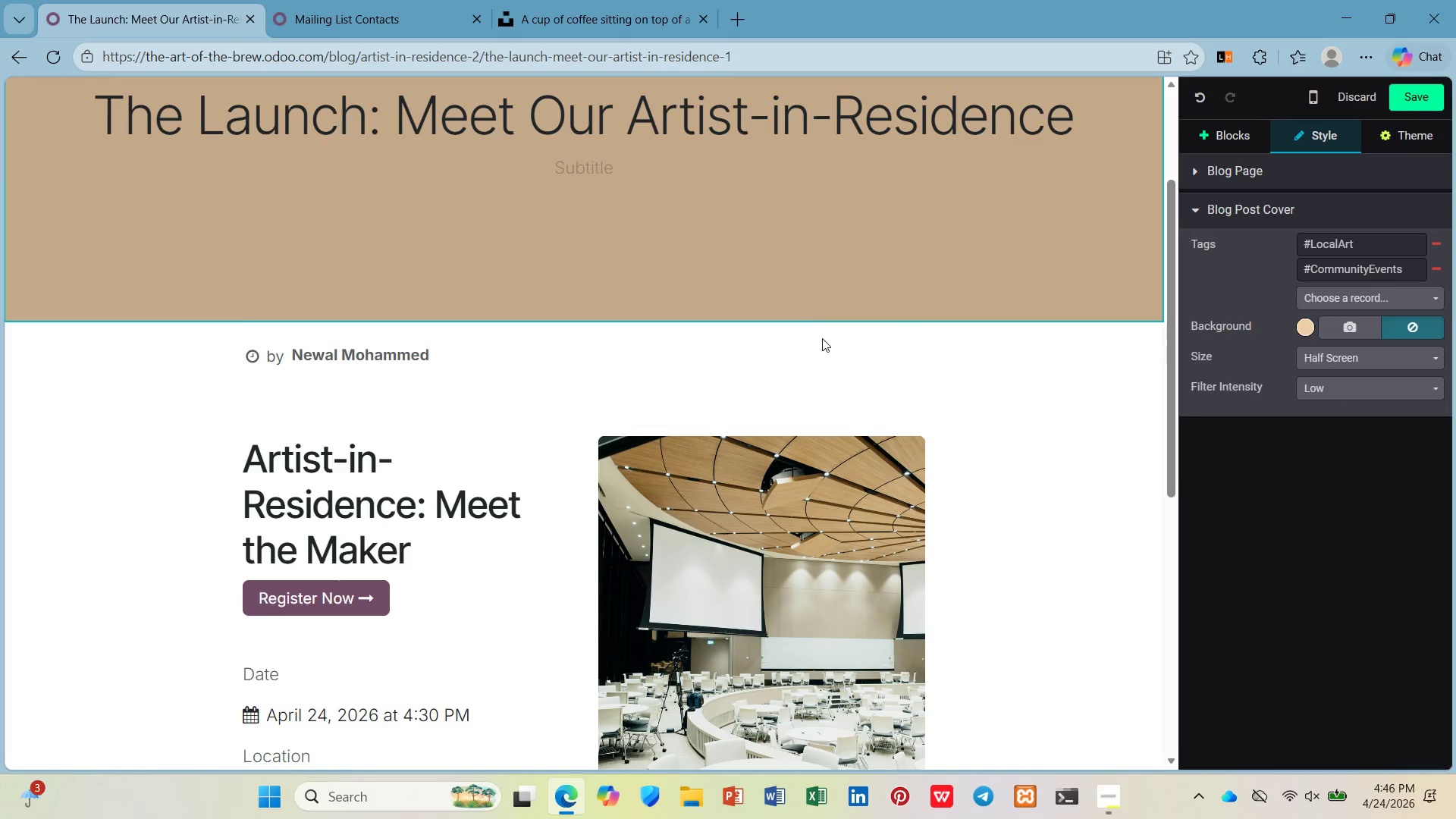 
left_click([578, 0])
 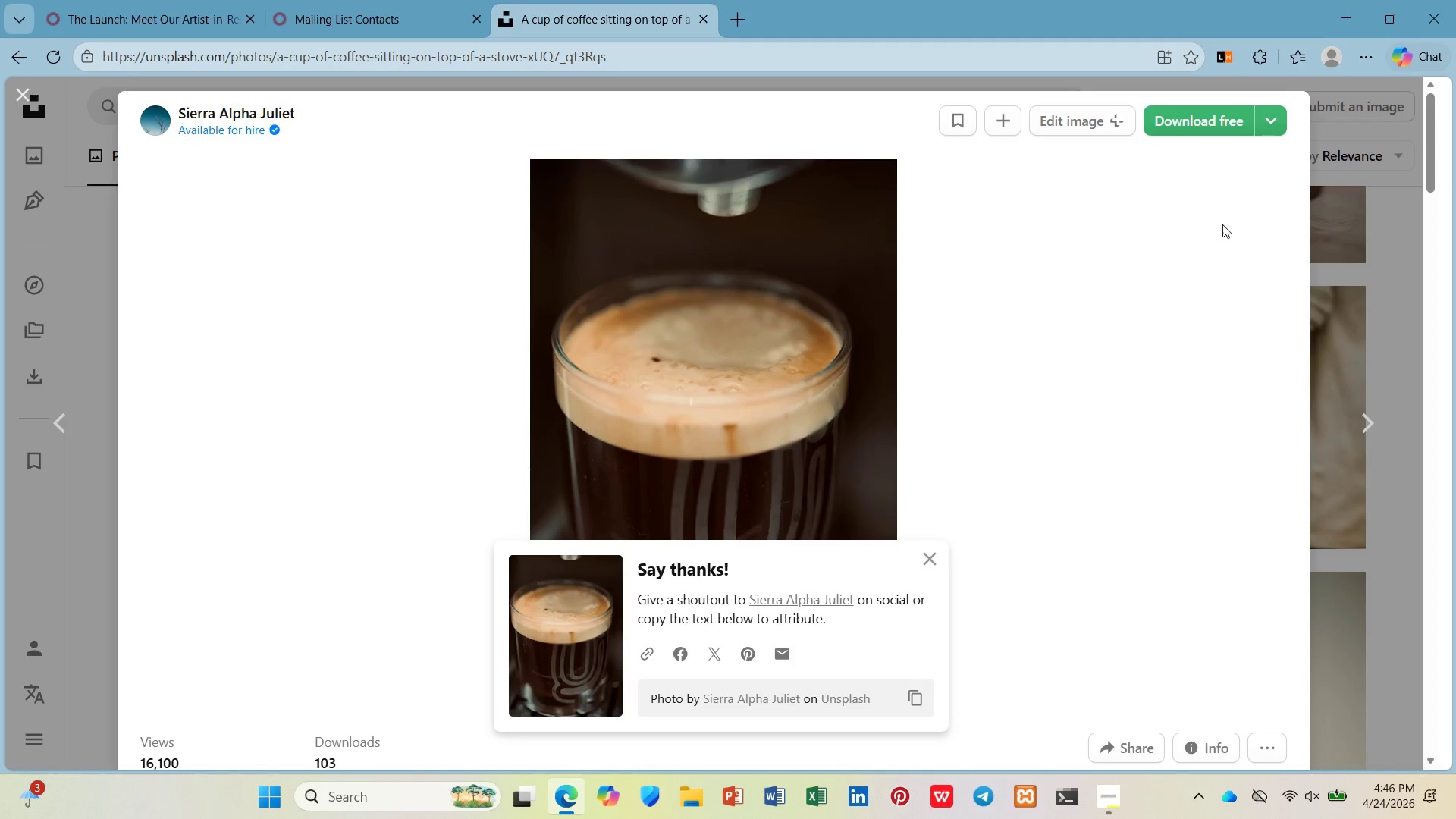 
left_click([1323, 221])
 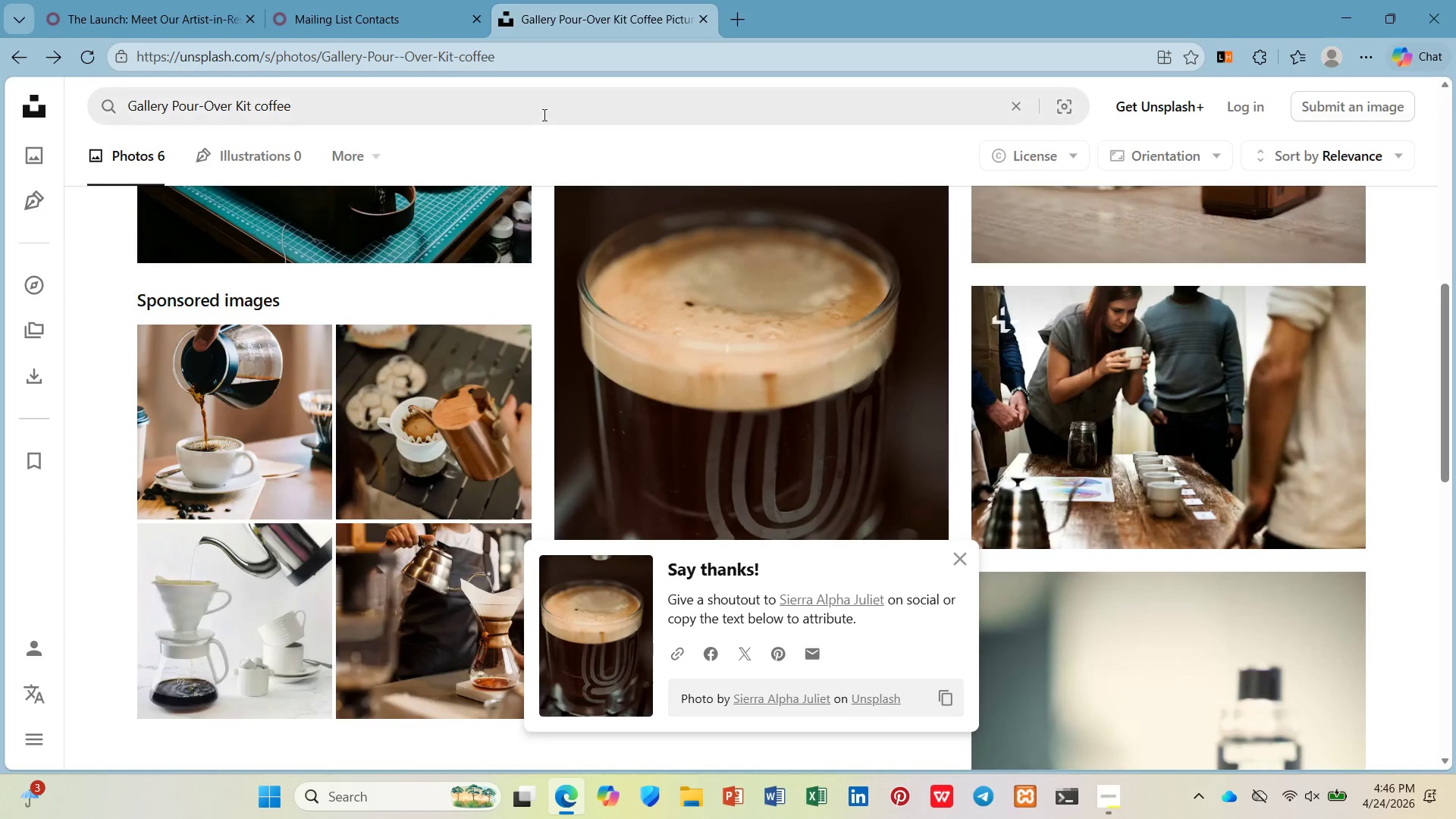 
left_click_drag(start_coordinate=[477, 105], to_coordinate=[60, 105])
 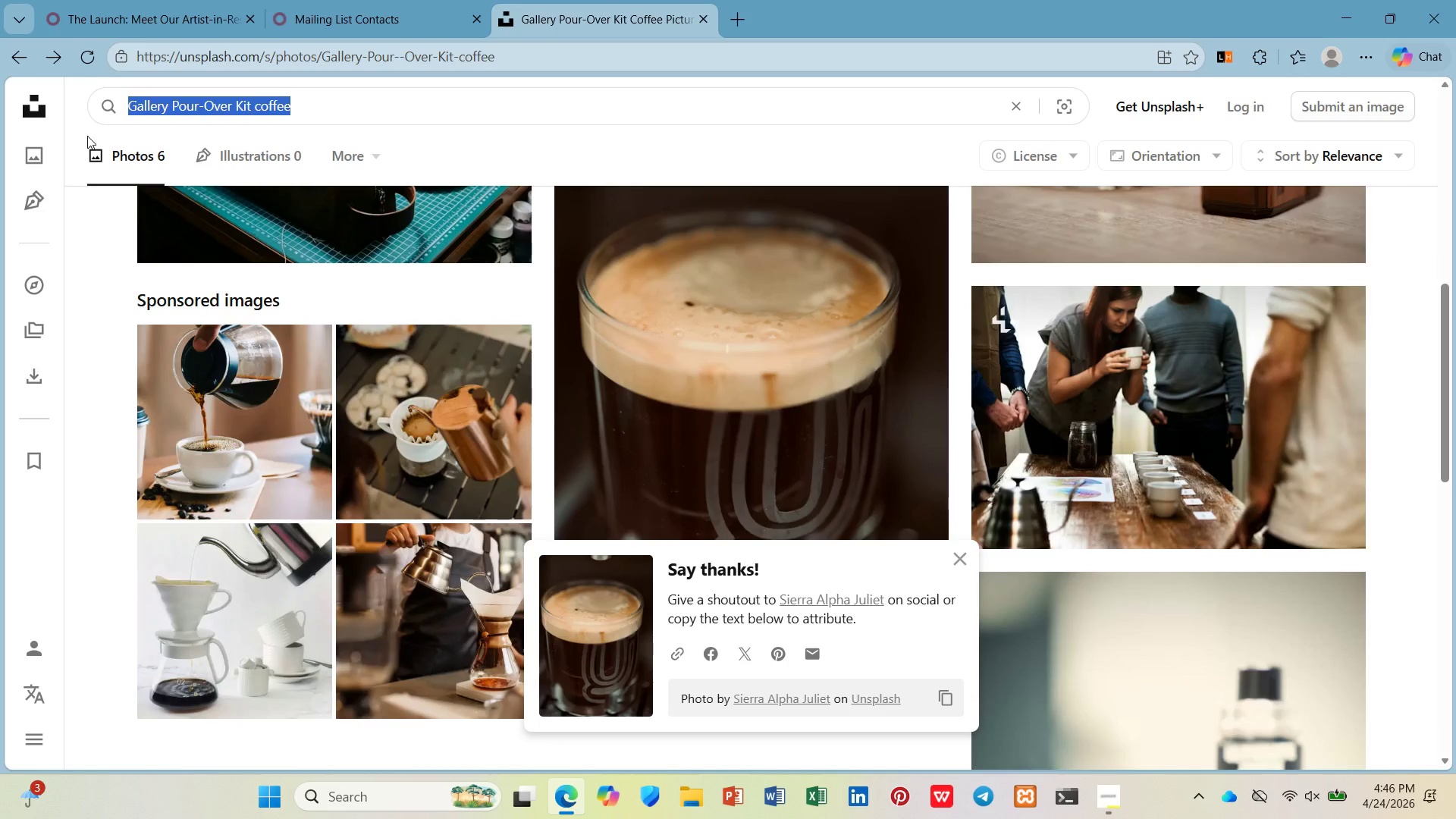 
type(artist painting)
 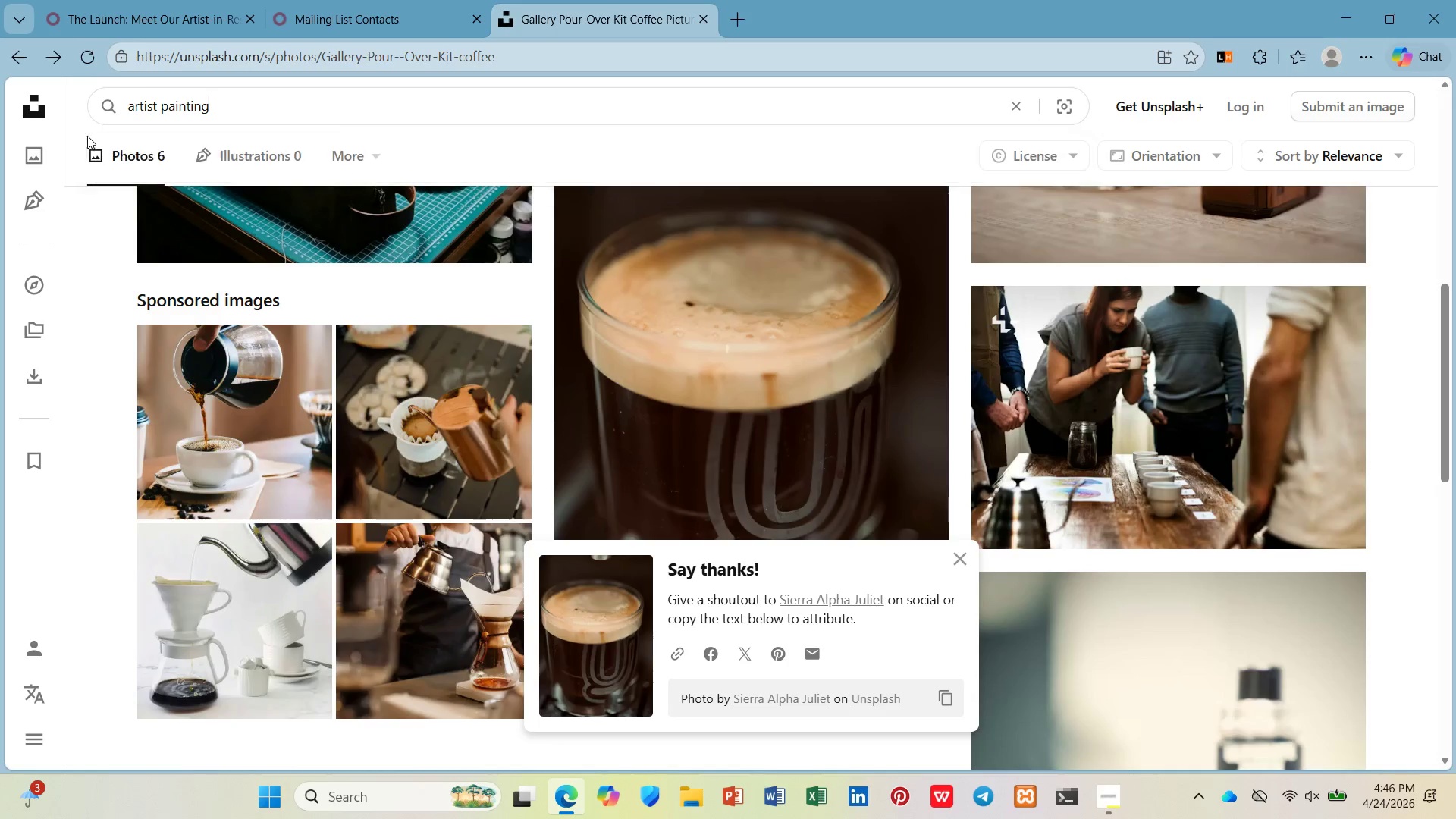 
key(Enter)
 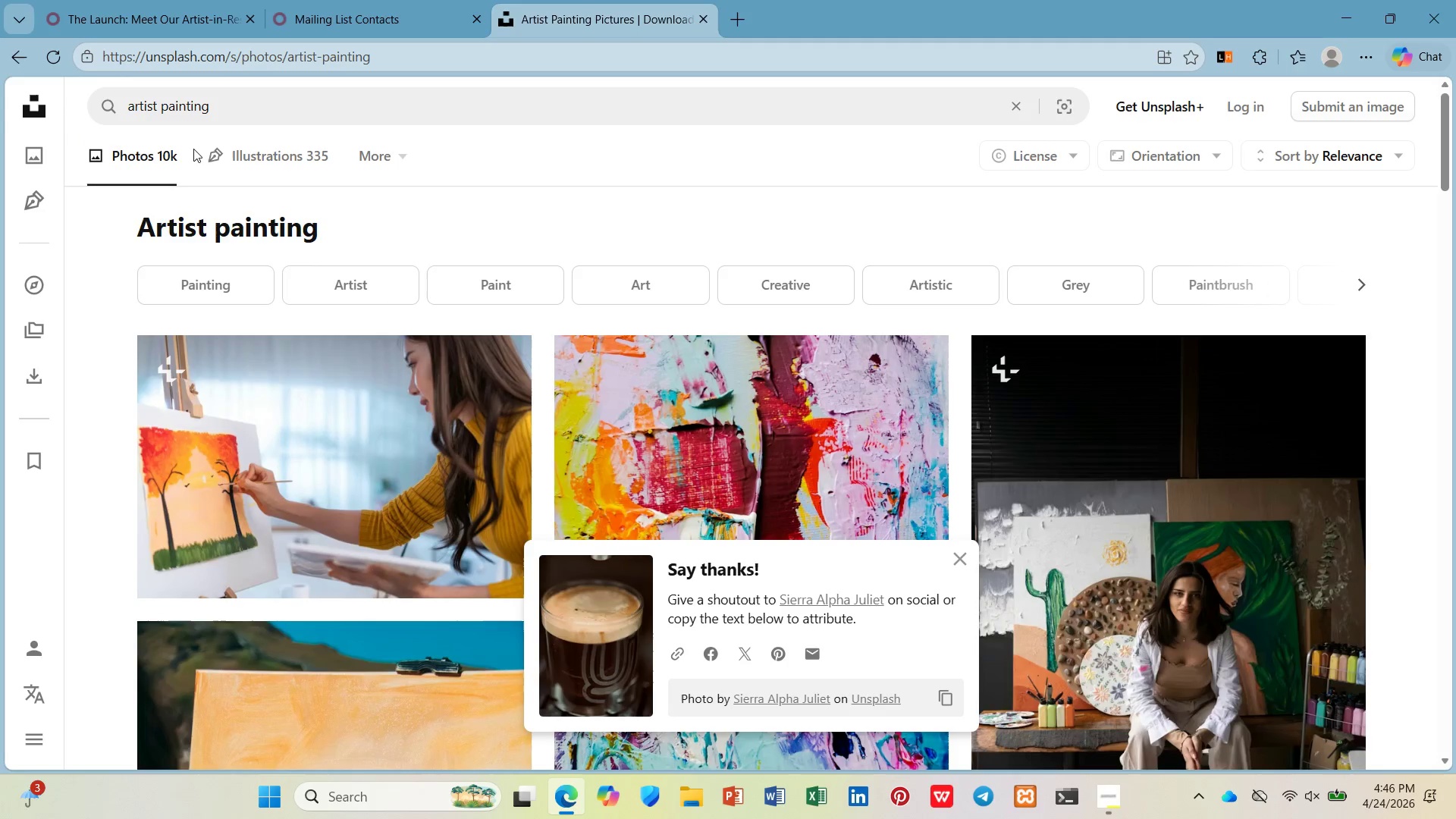 
scroll: coordinate [632, 259], scroll_direction: down, amount: 2.0
 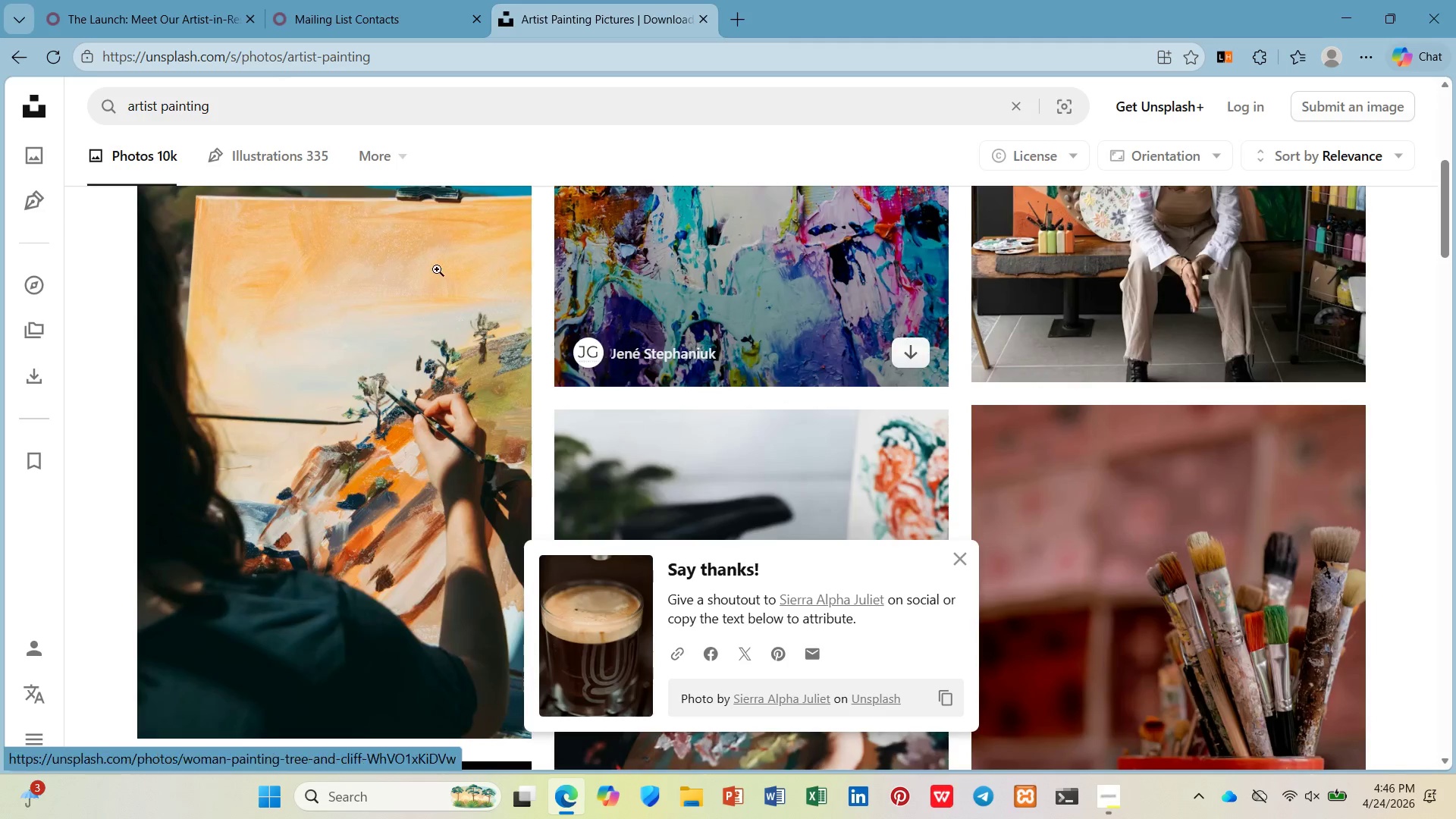 
right_click([350, 290])
 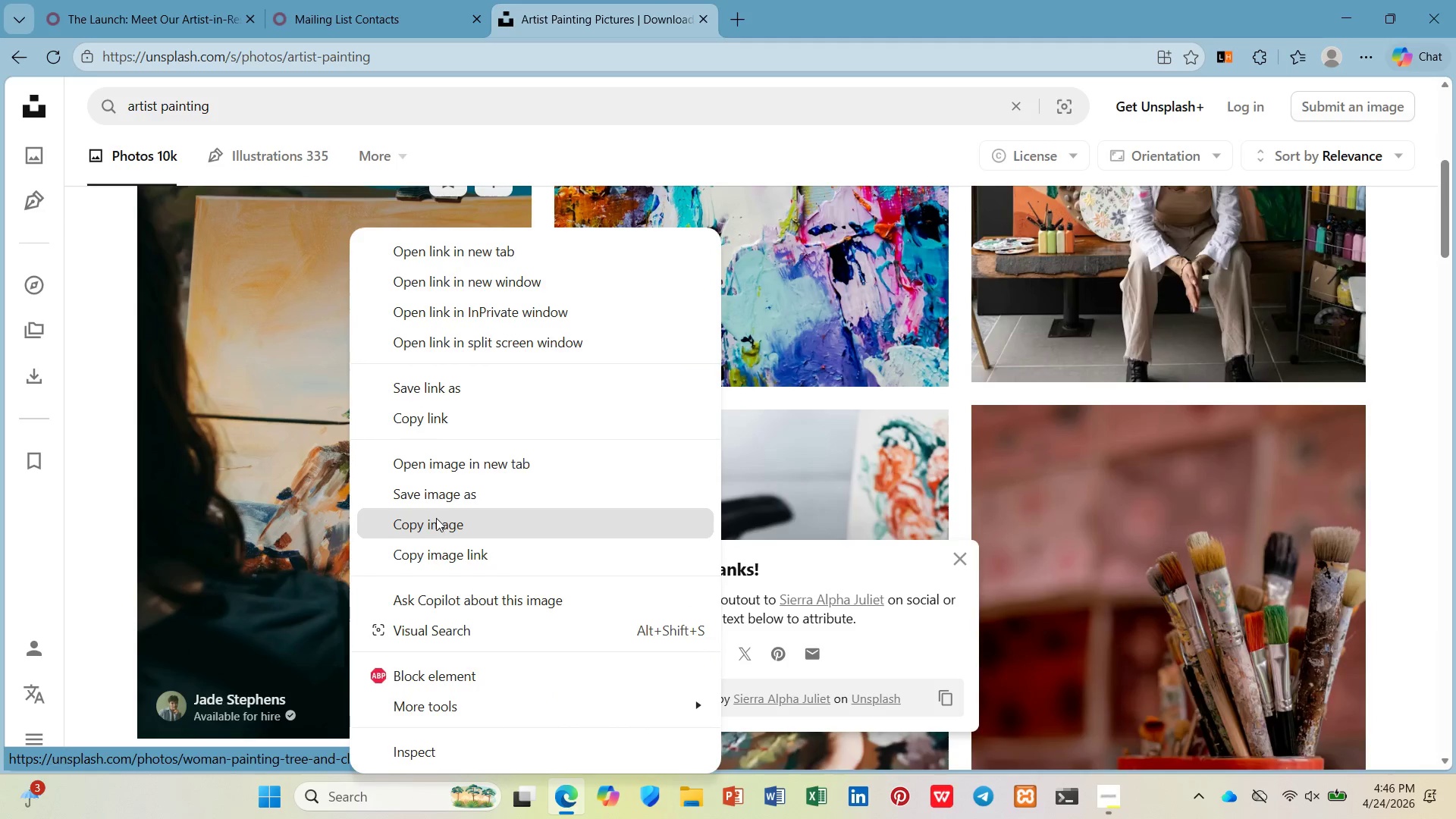 
left_click([436, 550])
 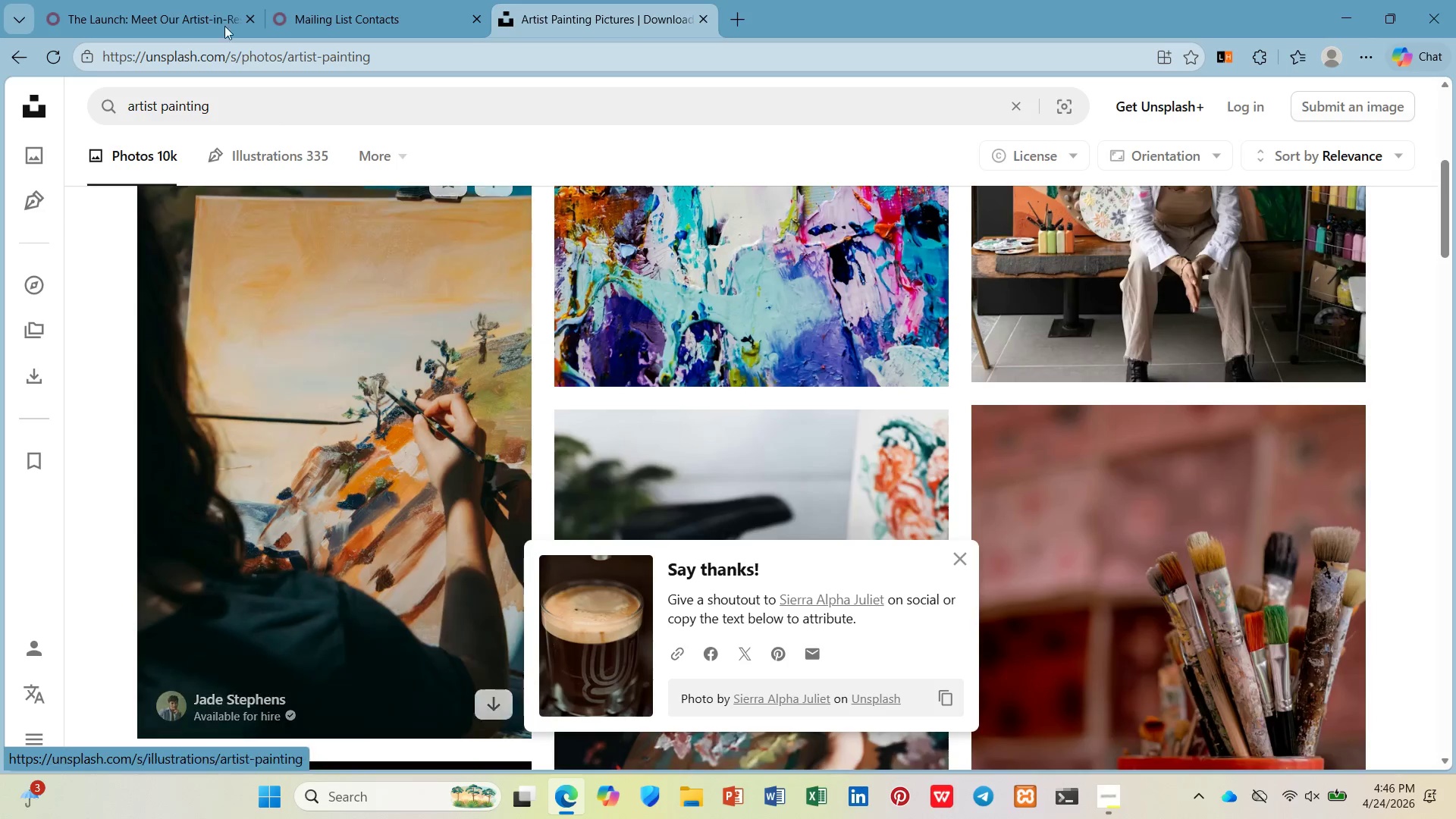 
left_click([143, 0])
 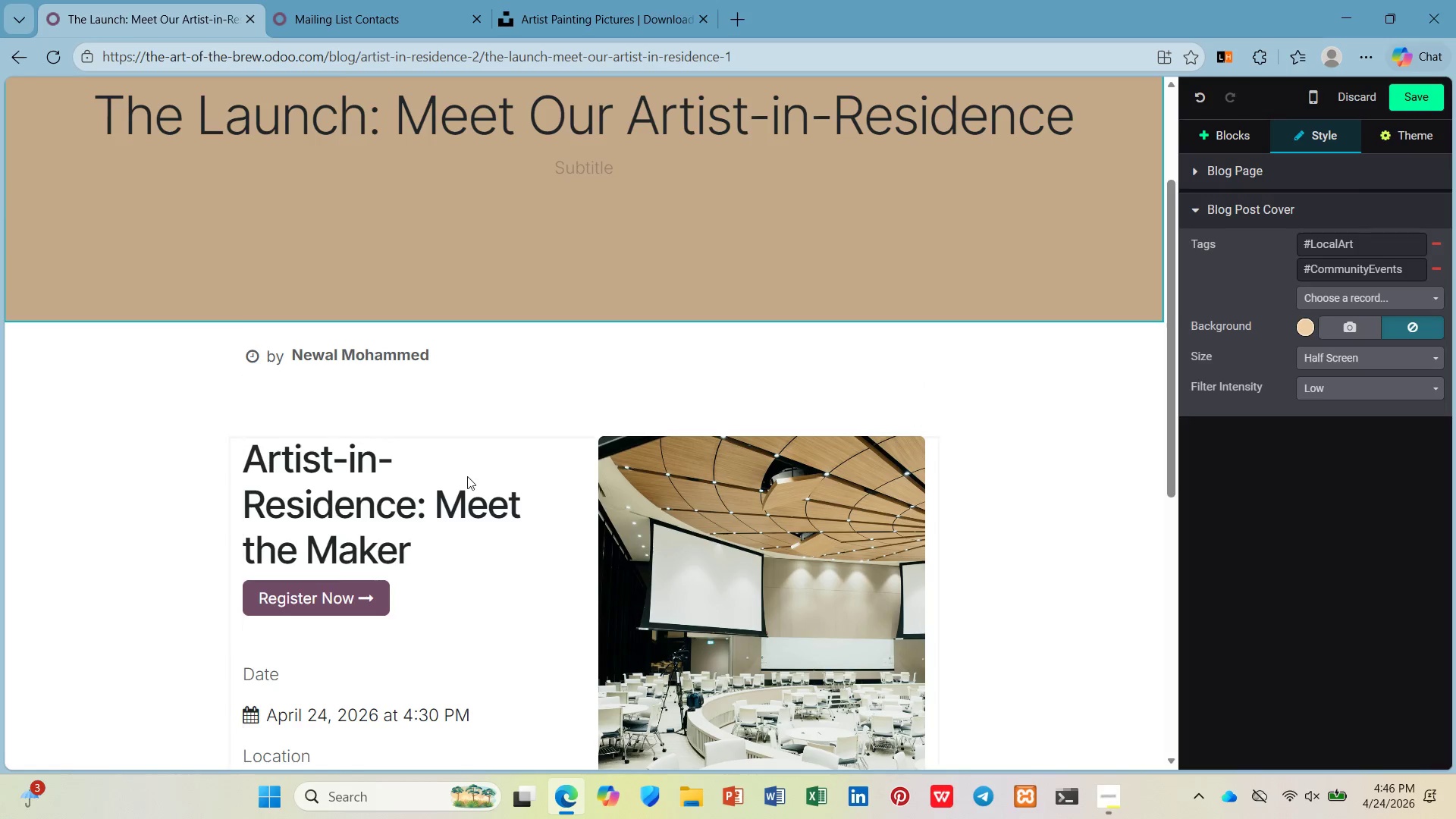 
scroll: coordinate [466, 323], scroll_direction: up, amount: 2.0
 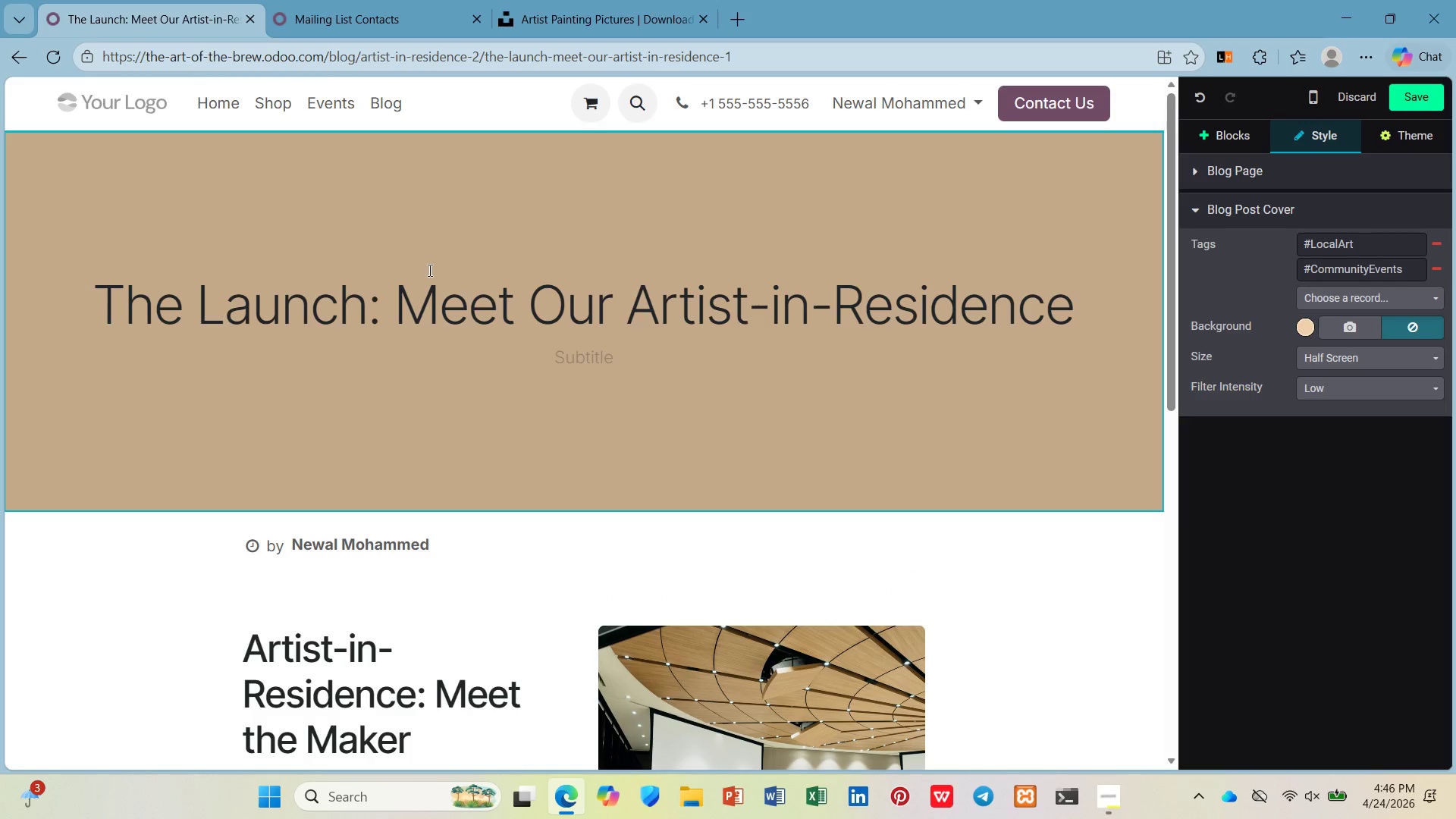 
left_click([425, 259])
 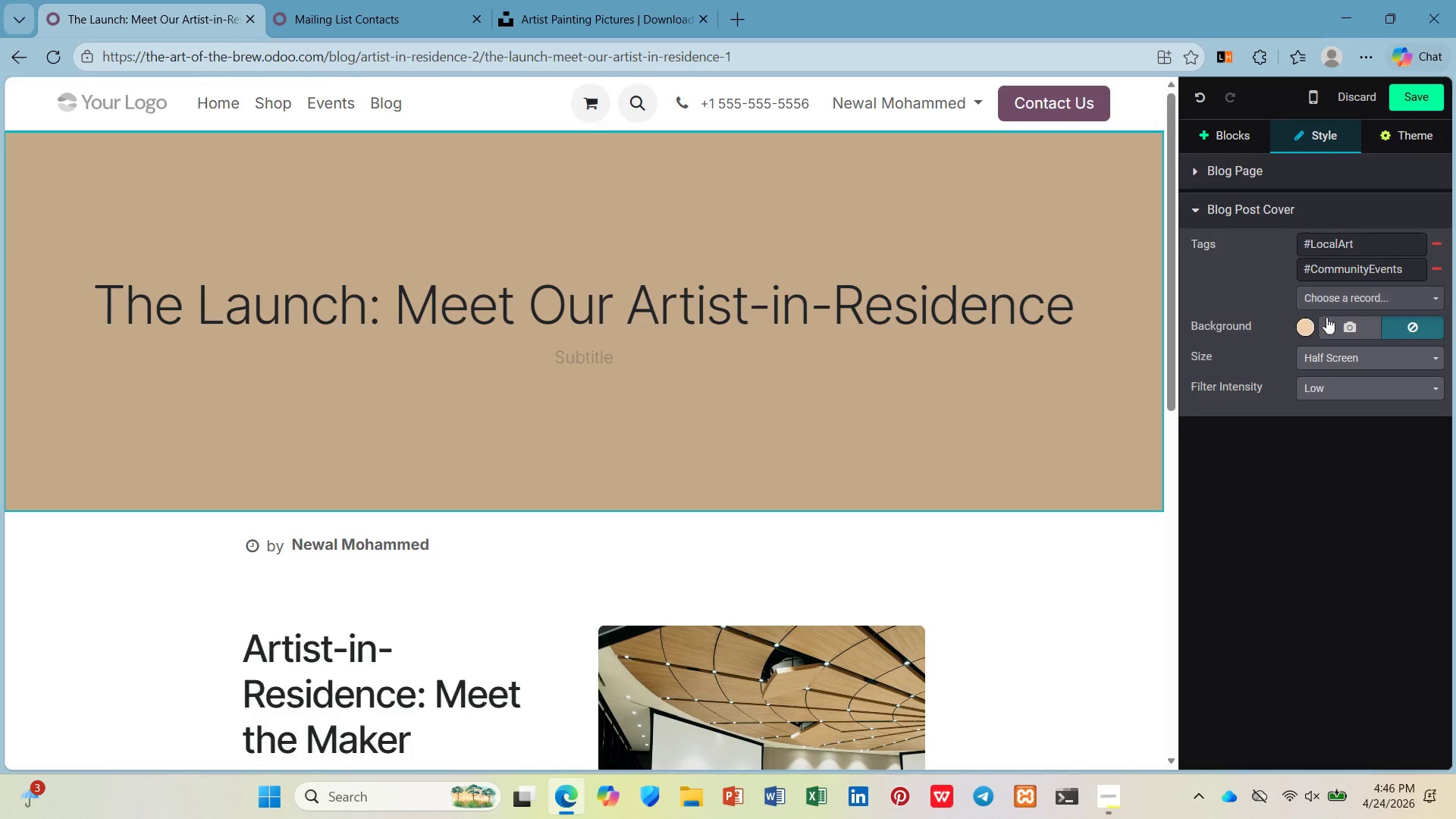 
left_click([1345, 330])
 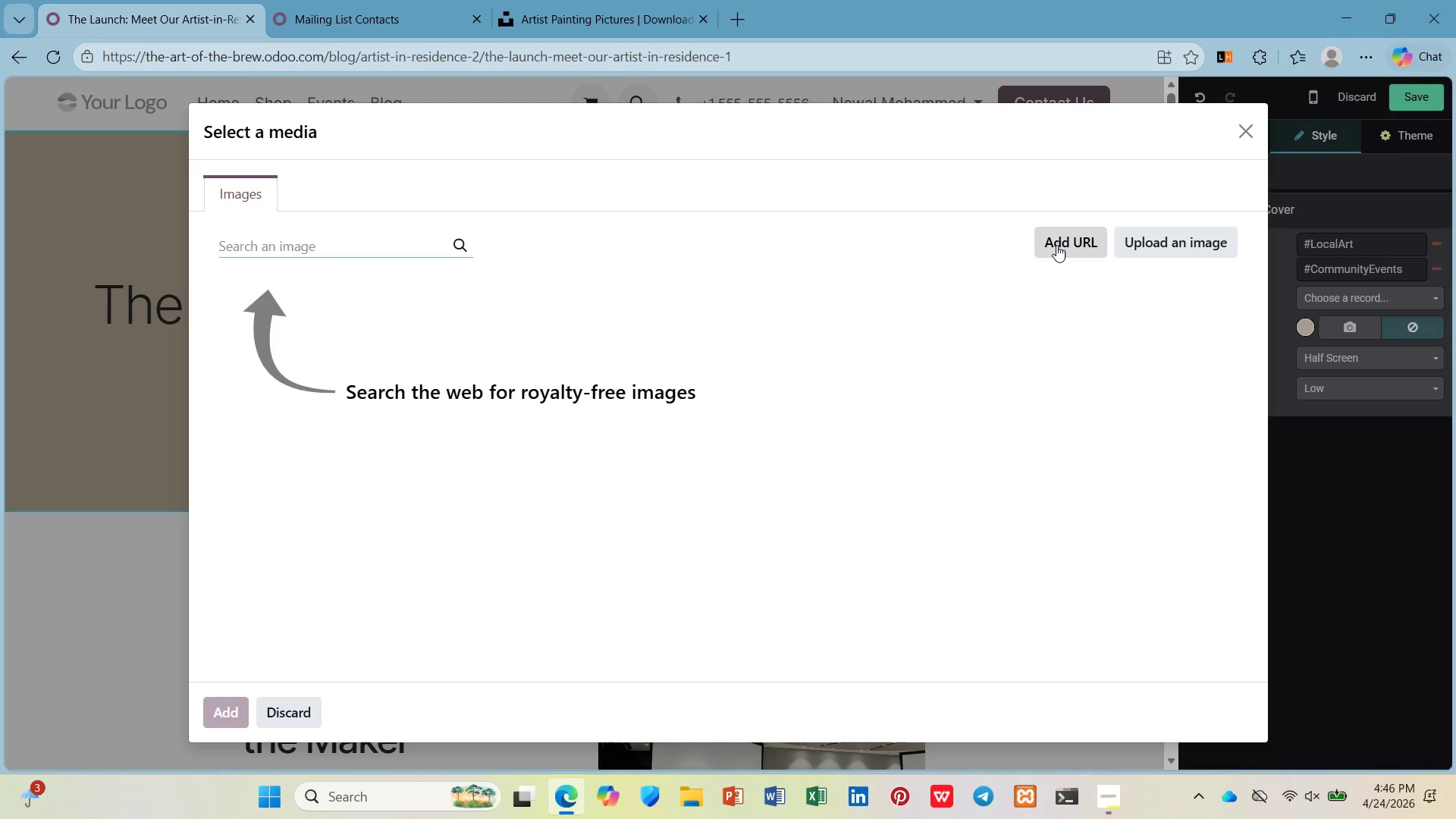 
double_click([992, 244])
 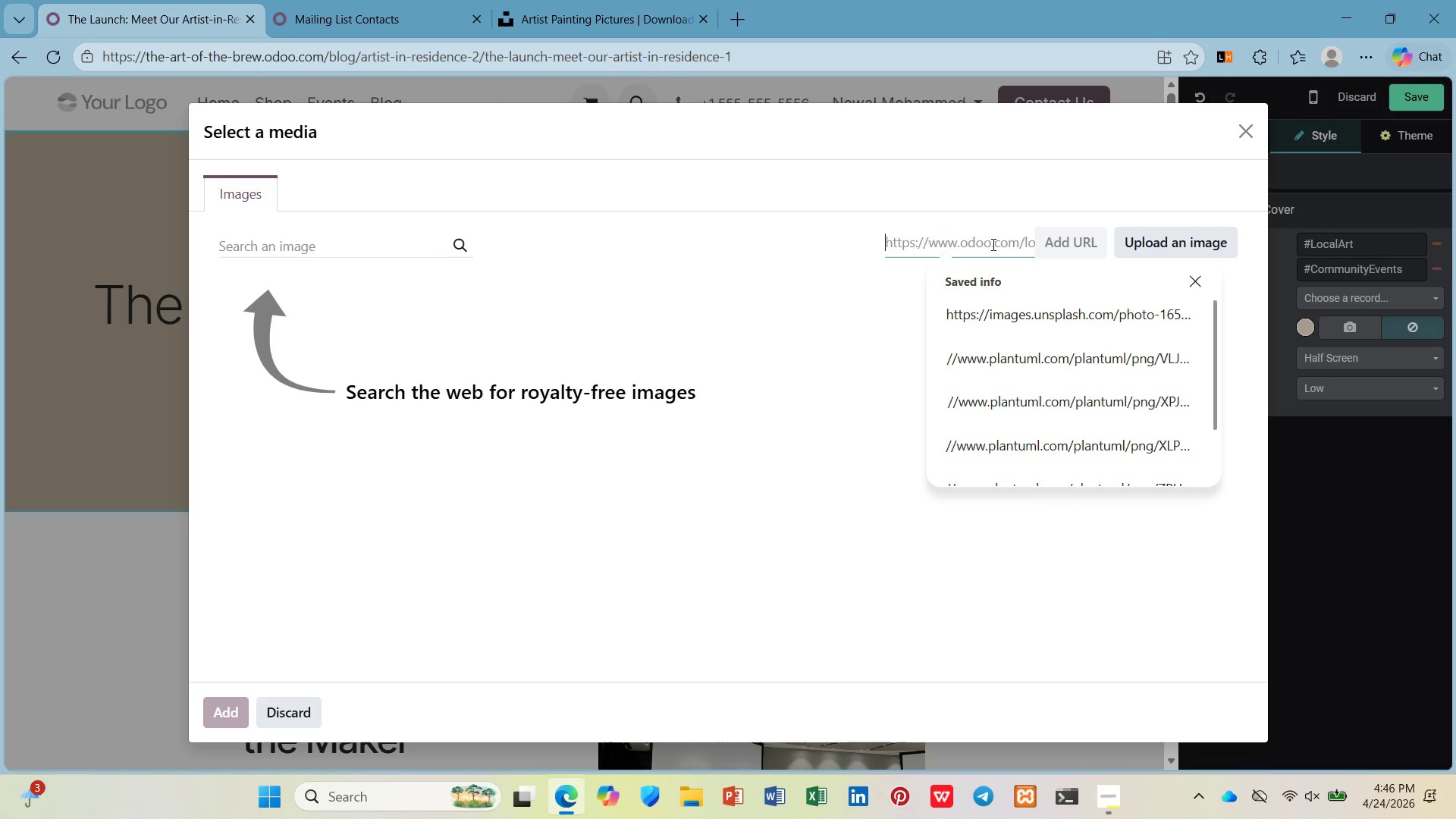 
right_click([992, 244])
 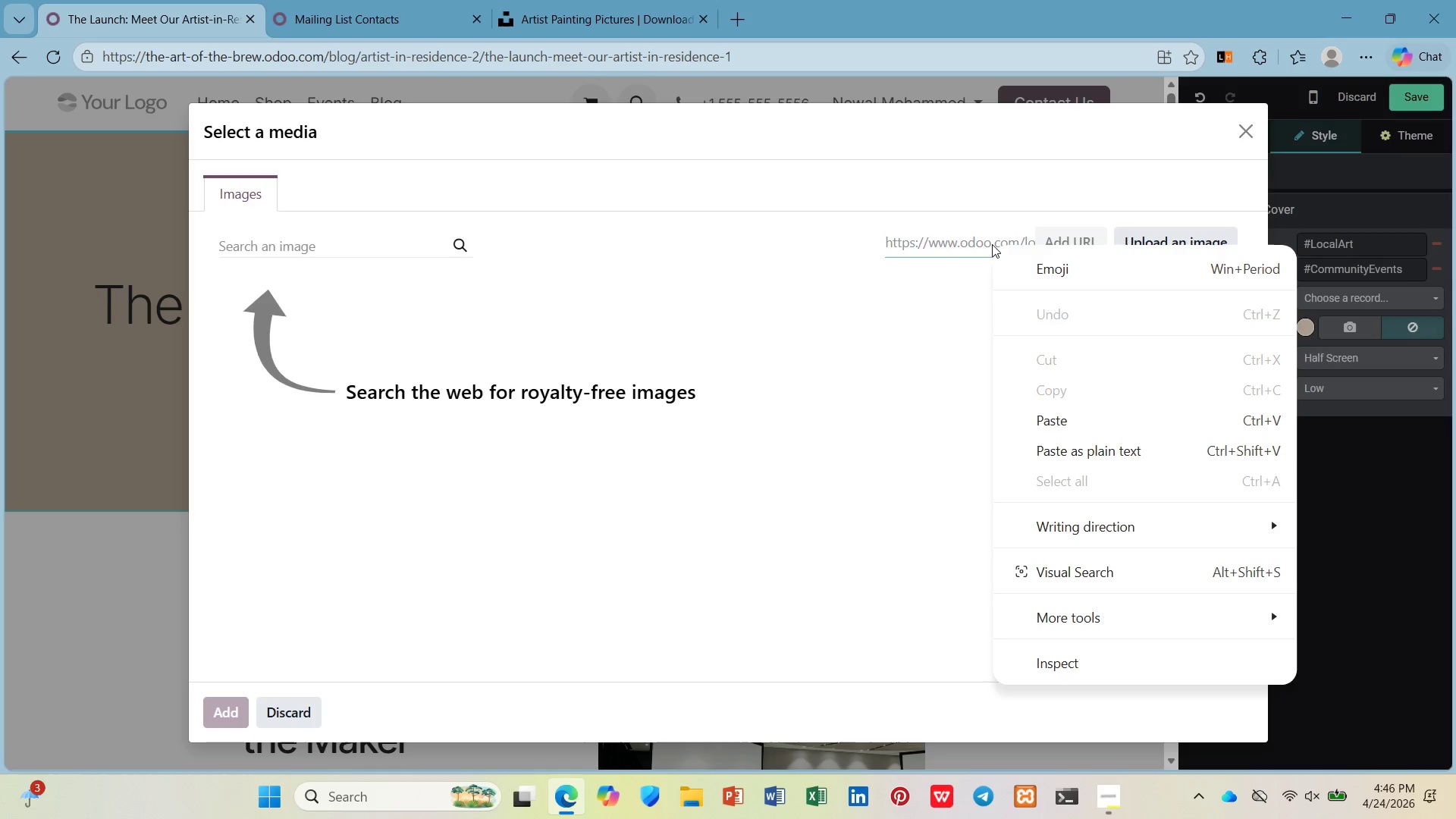 
key(Control+V)
 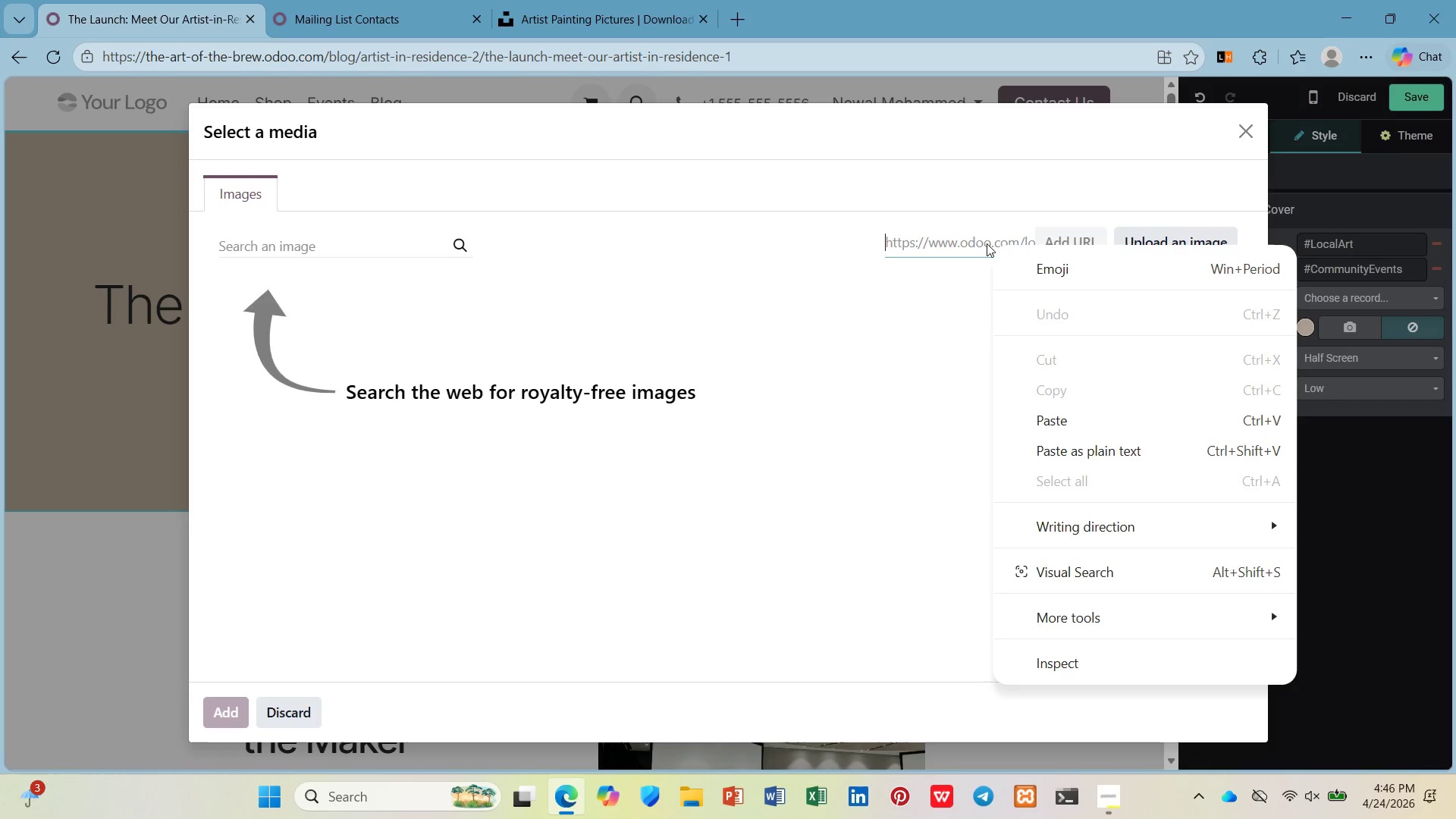 
left_click([949, 234])
 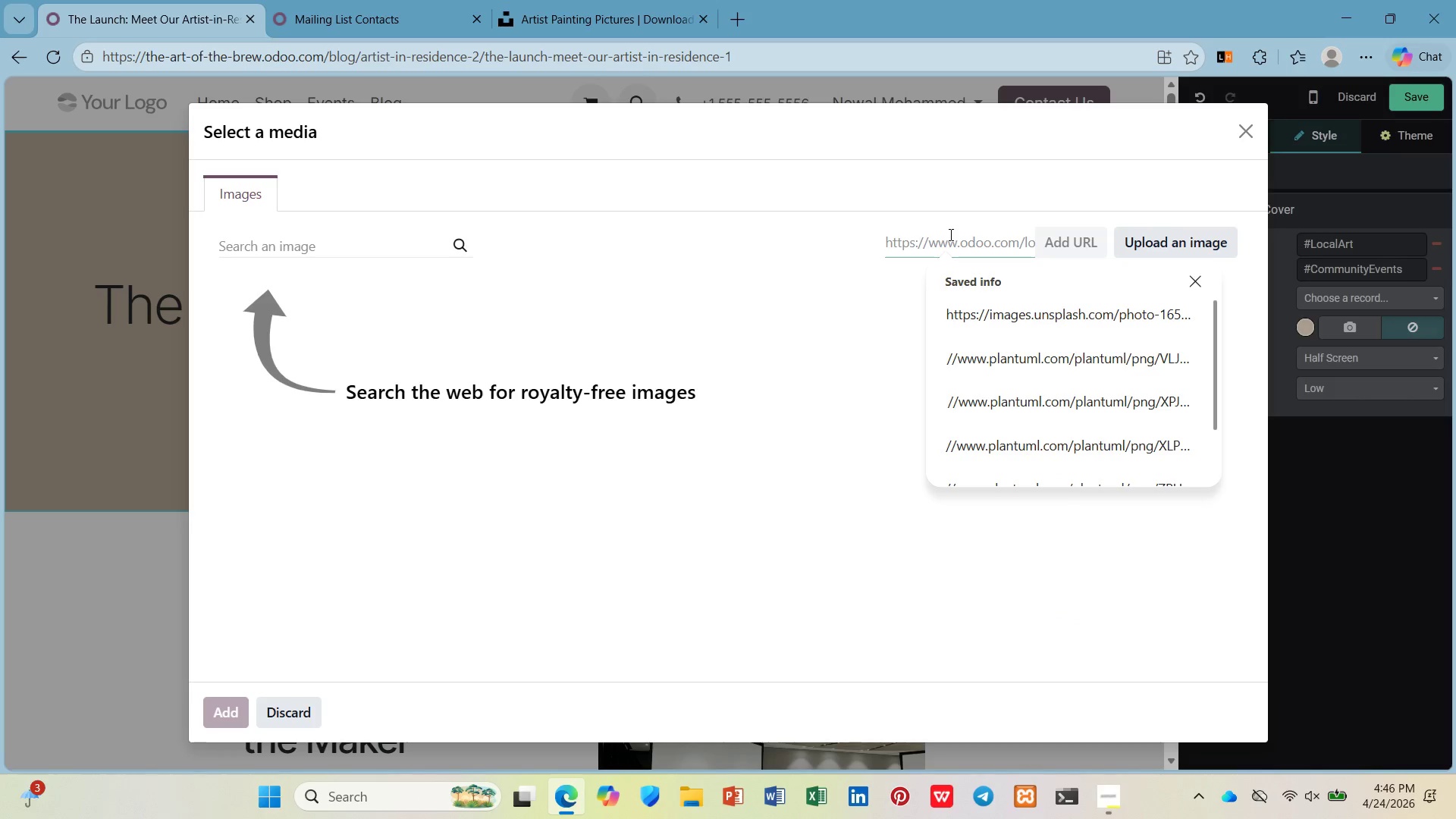 
key(Control+V)
 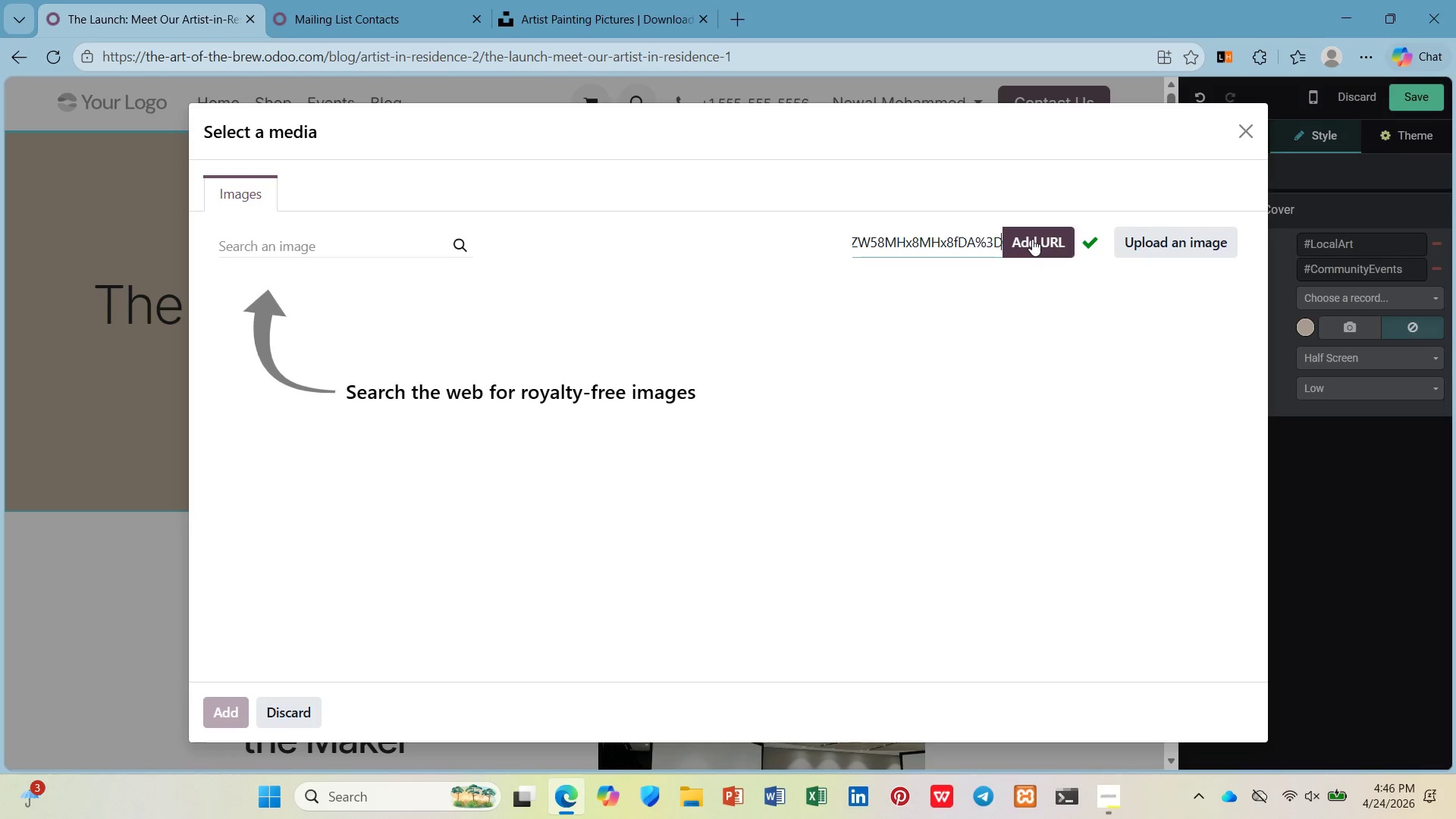 
wait(15.89)
 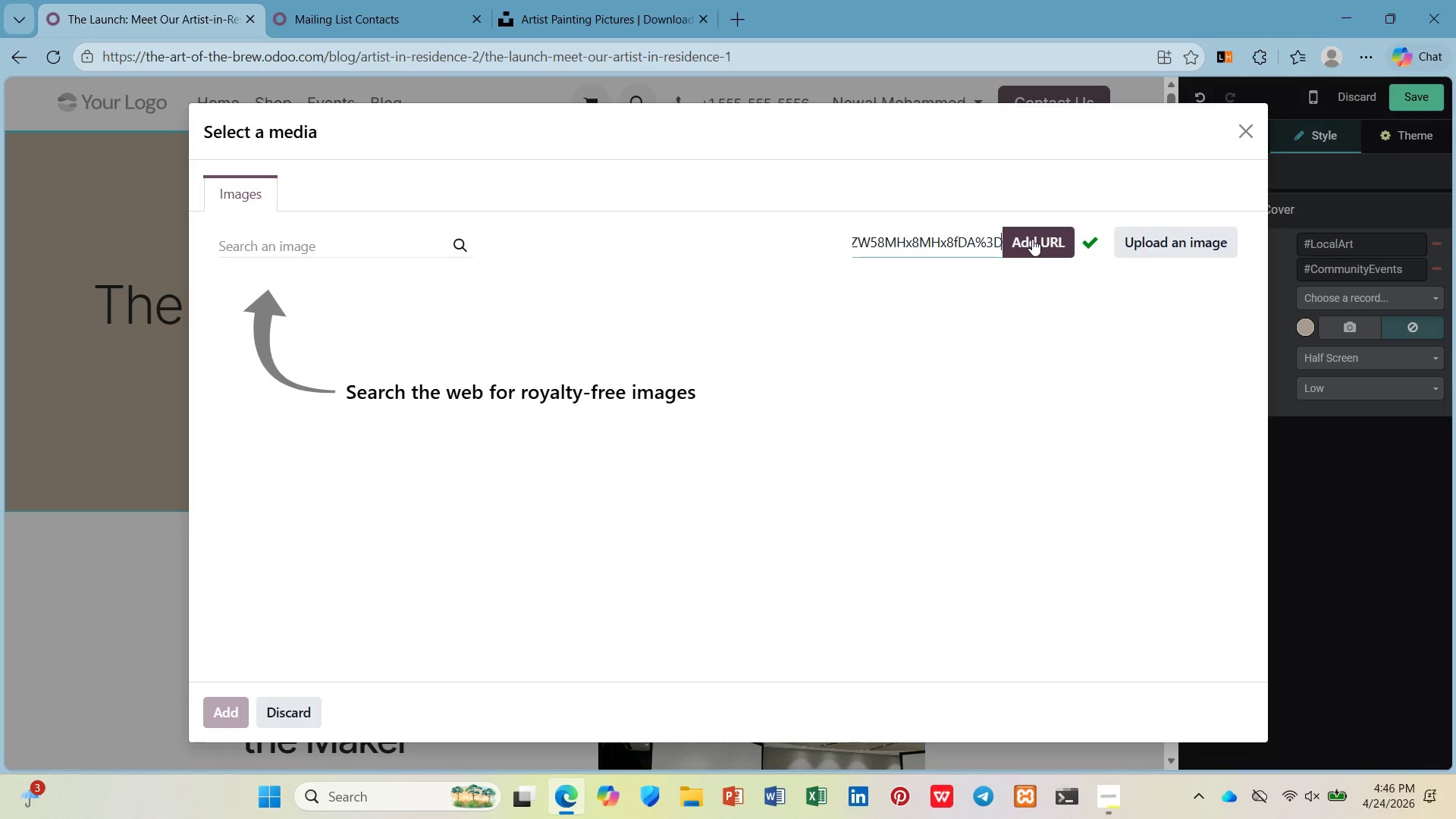 
left_click([1034, 240])
 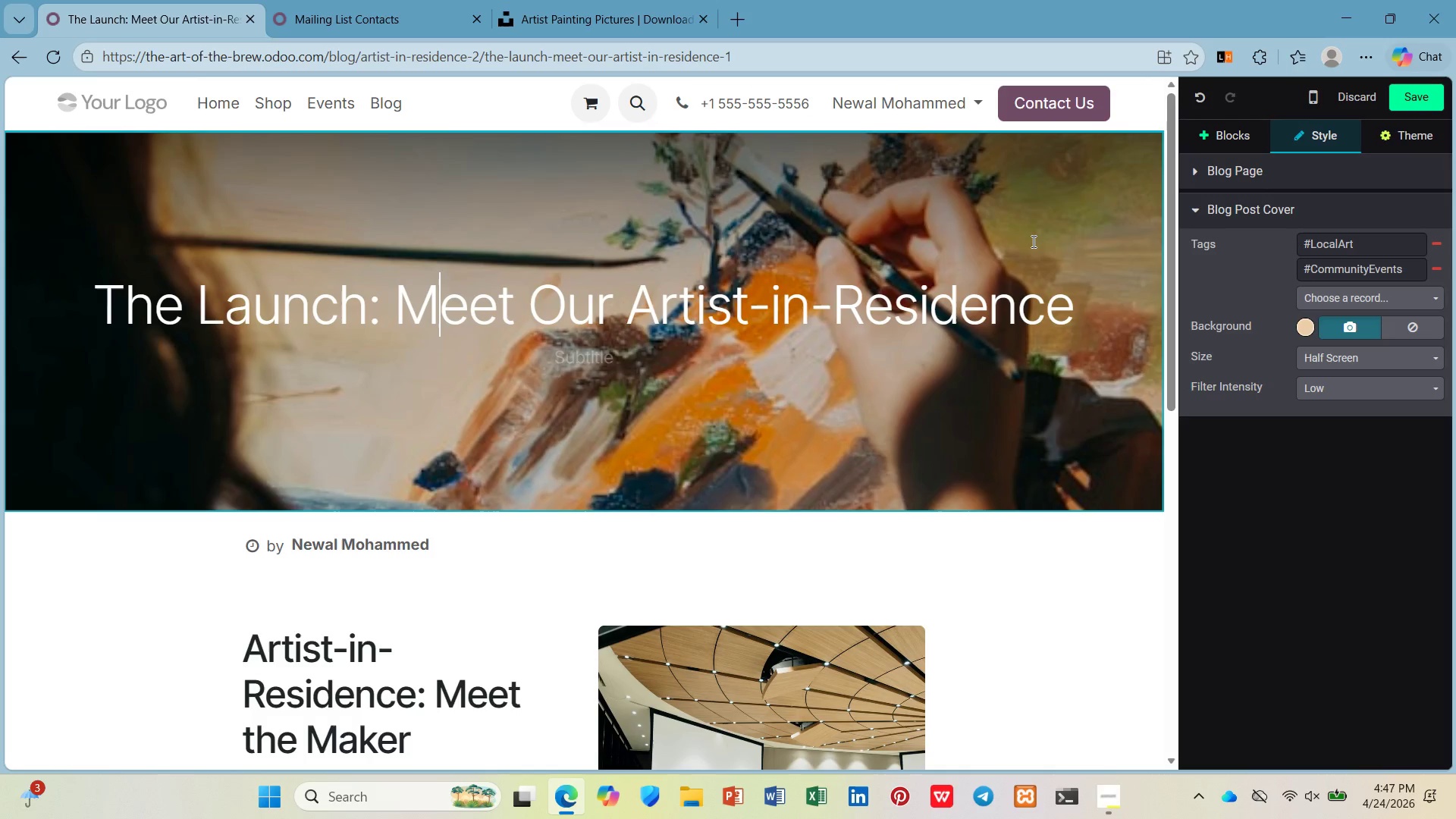 
wait(18.12)
 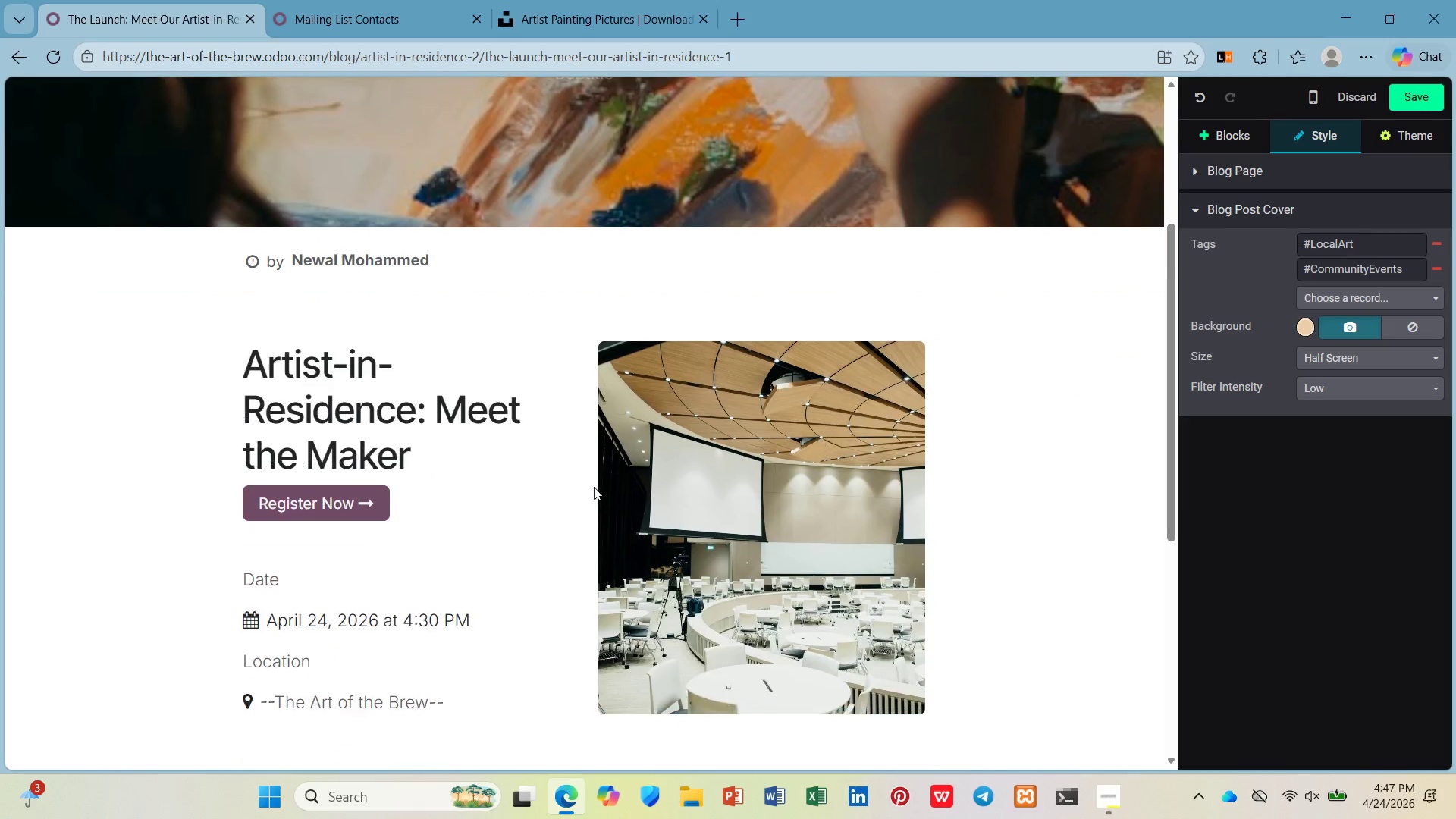 
left_click([532, 488])
 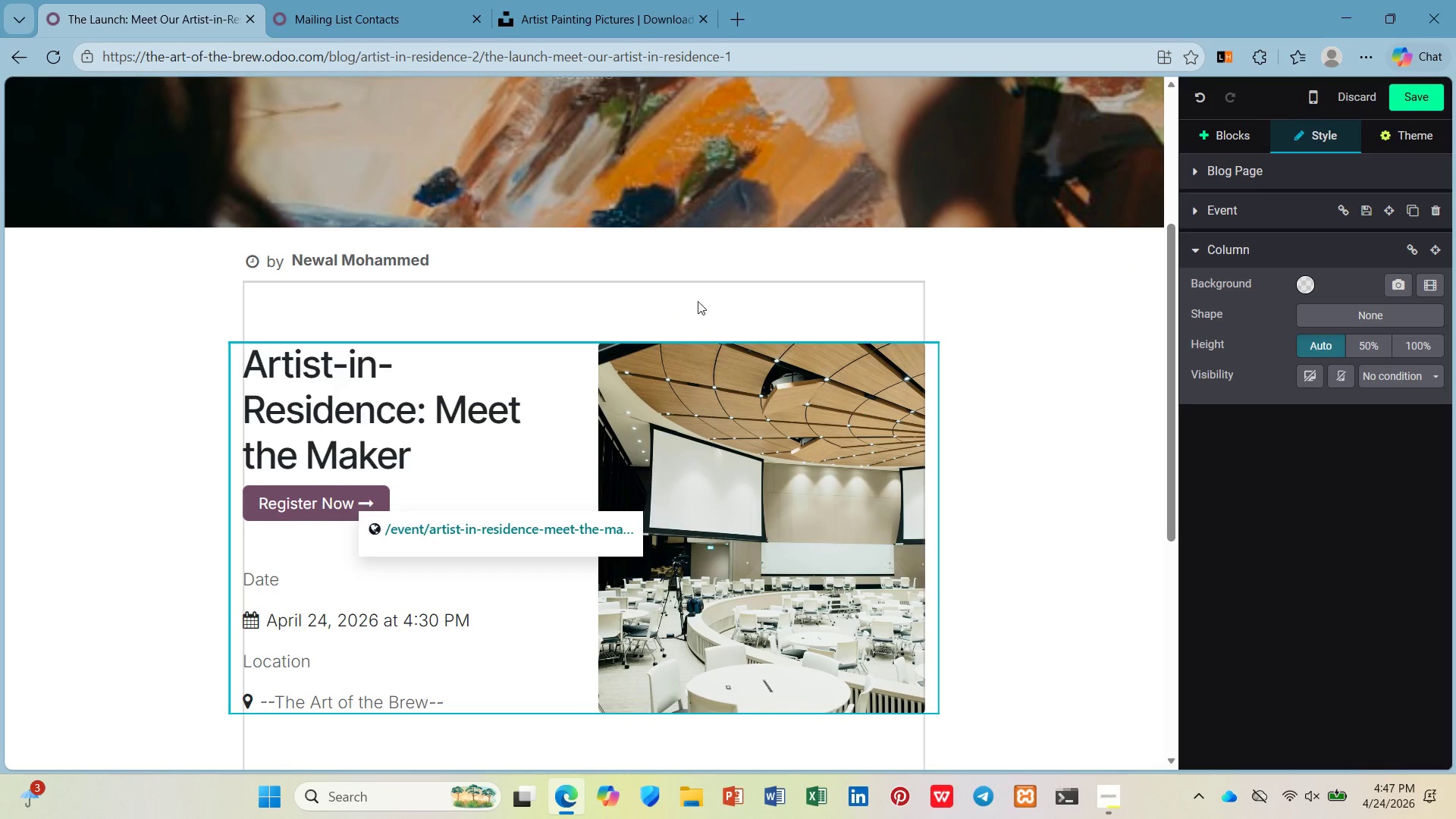 
scroll: coordinate [908, 524], scroll_direction: down, amount: 3.0
 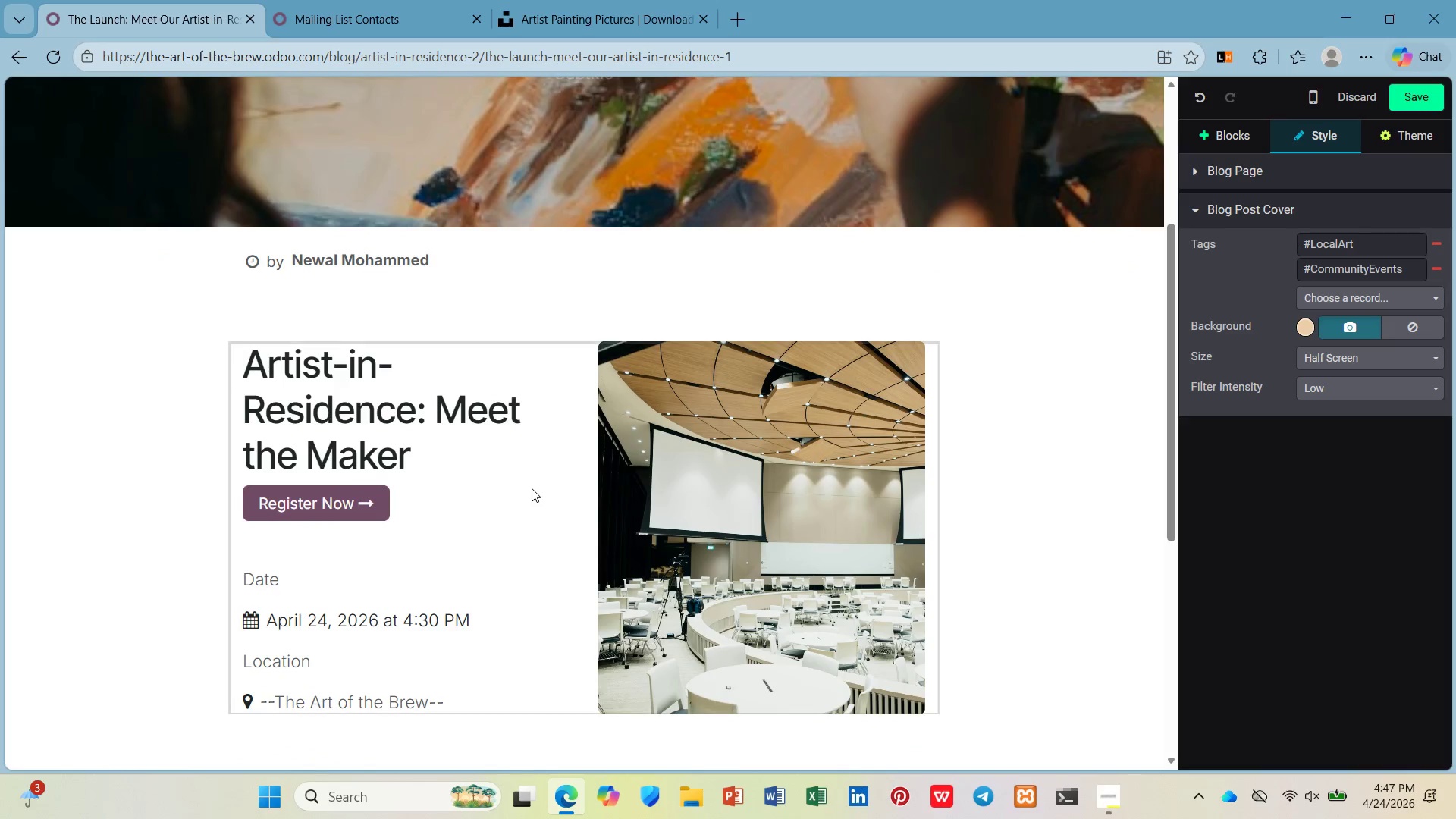 
left_click([686, 312])
 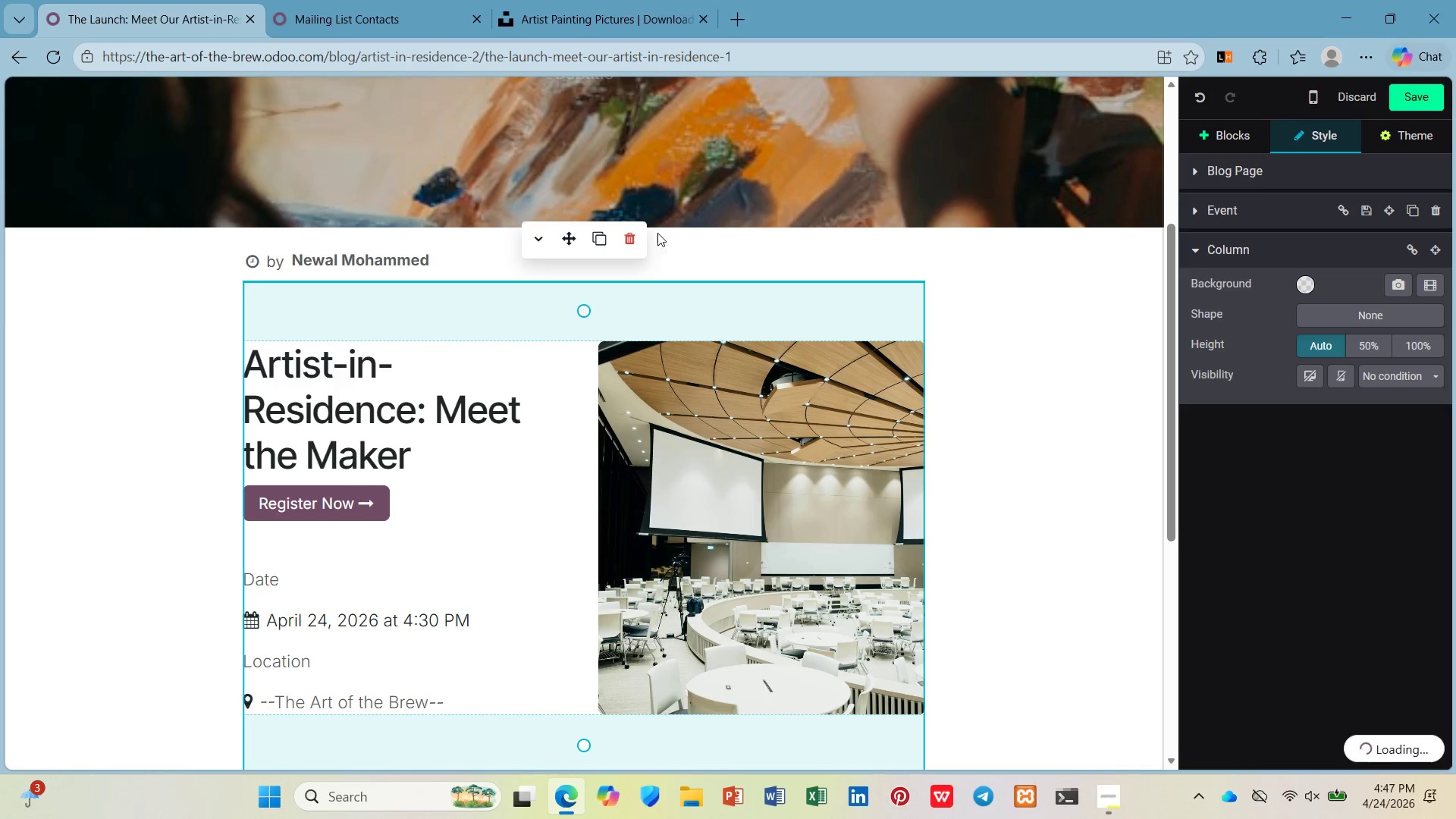 
left_click([631, 232])
 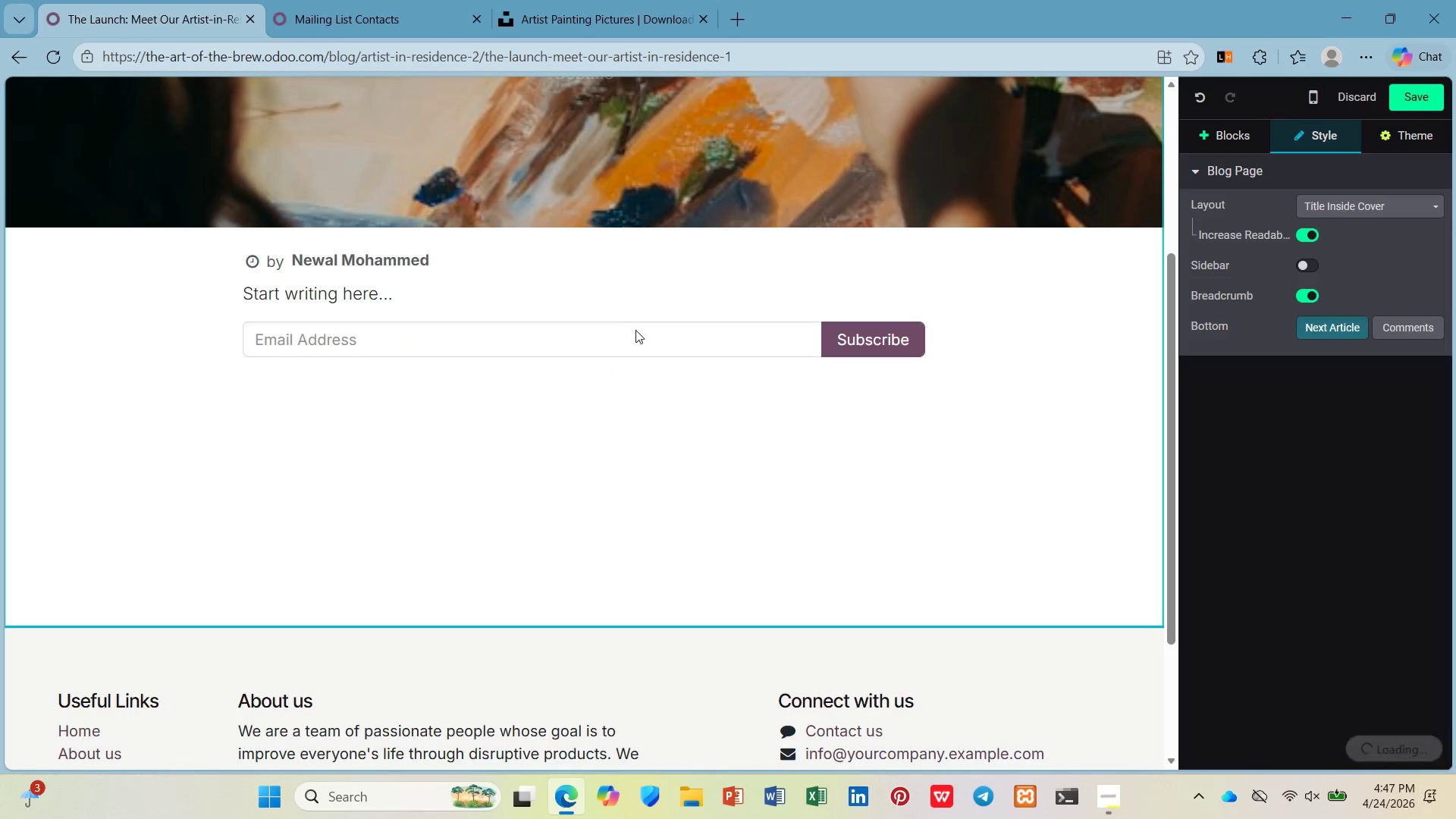 
left_click([639, 344])
 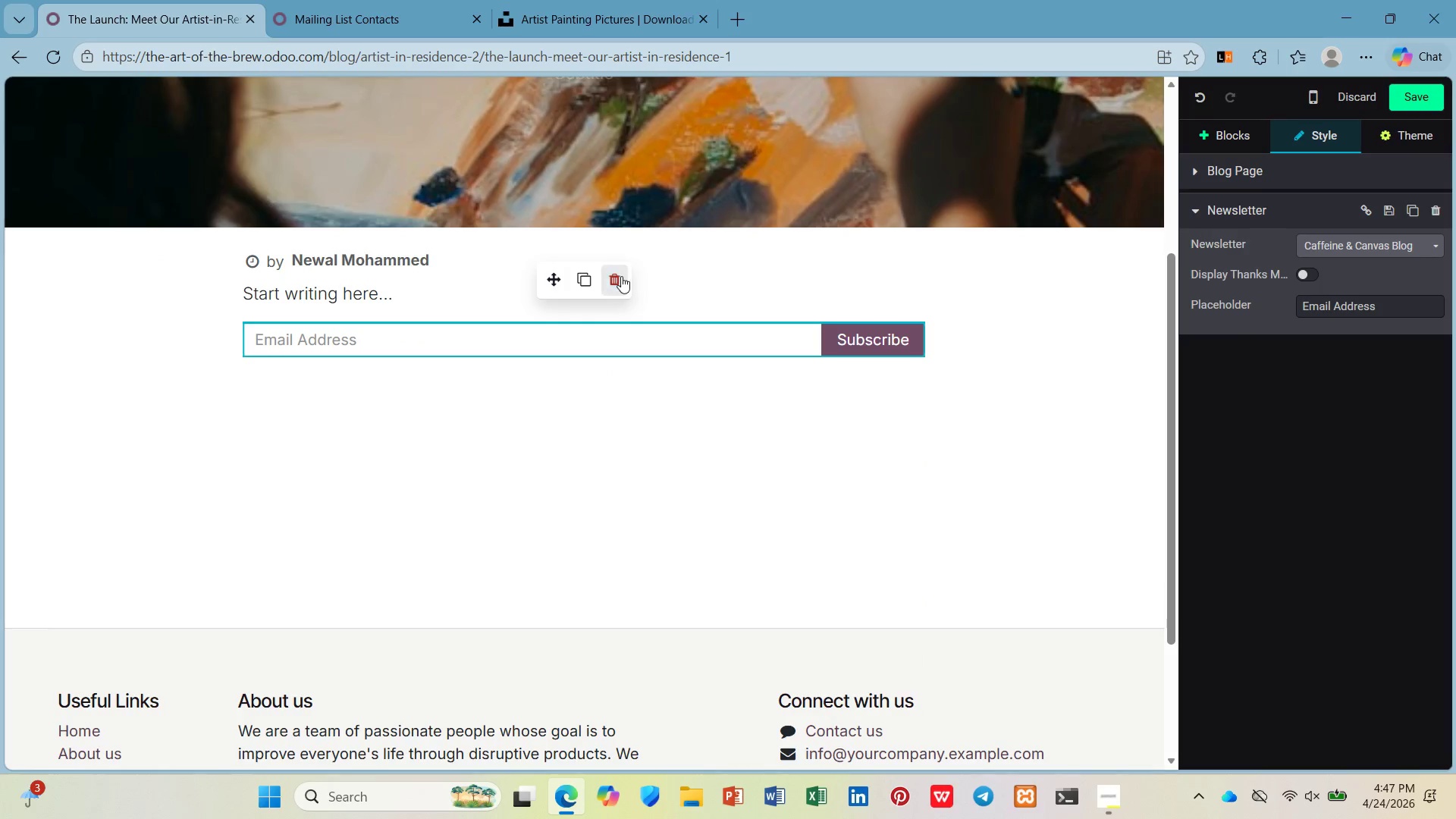 
left_click([619, 278])
 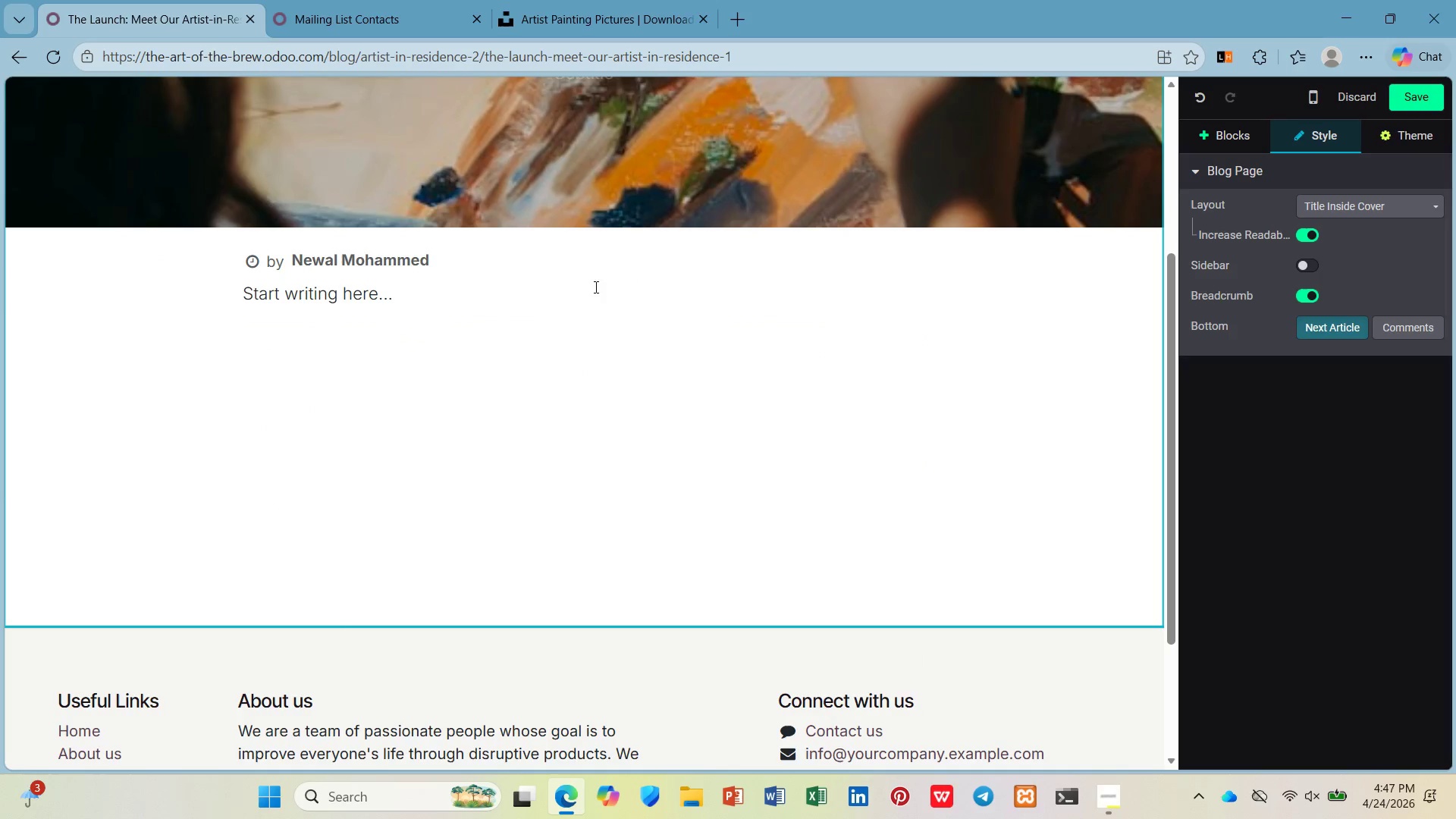 
left_click_drag(start_coordinate=[453, 290], to_coordinate=[191, 309])
 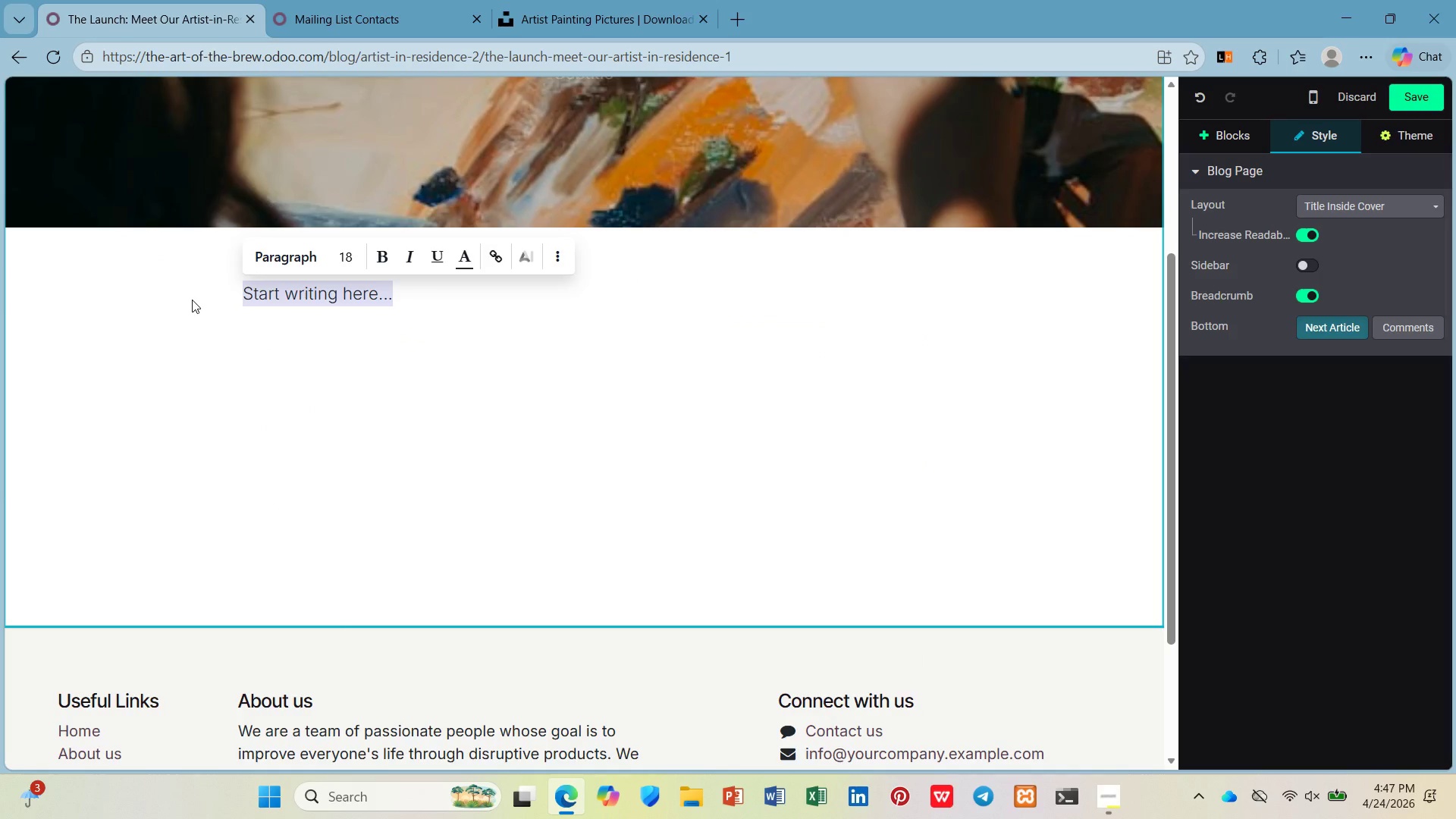 
key(Backspace)
 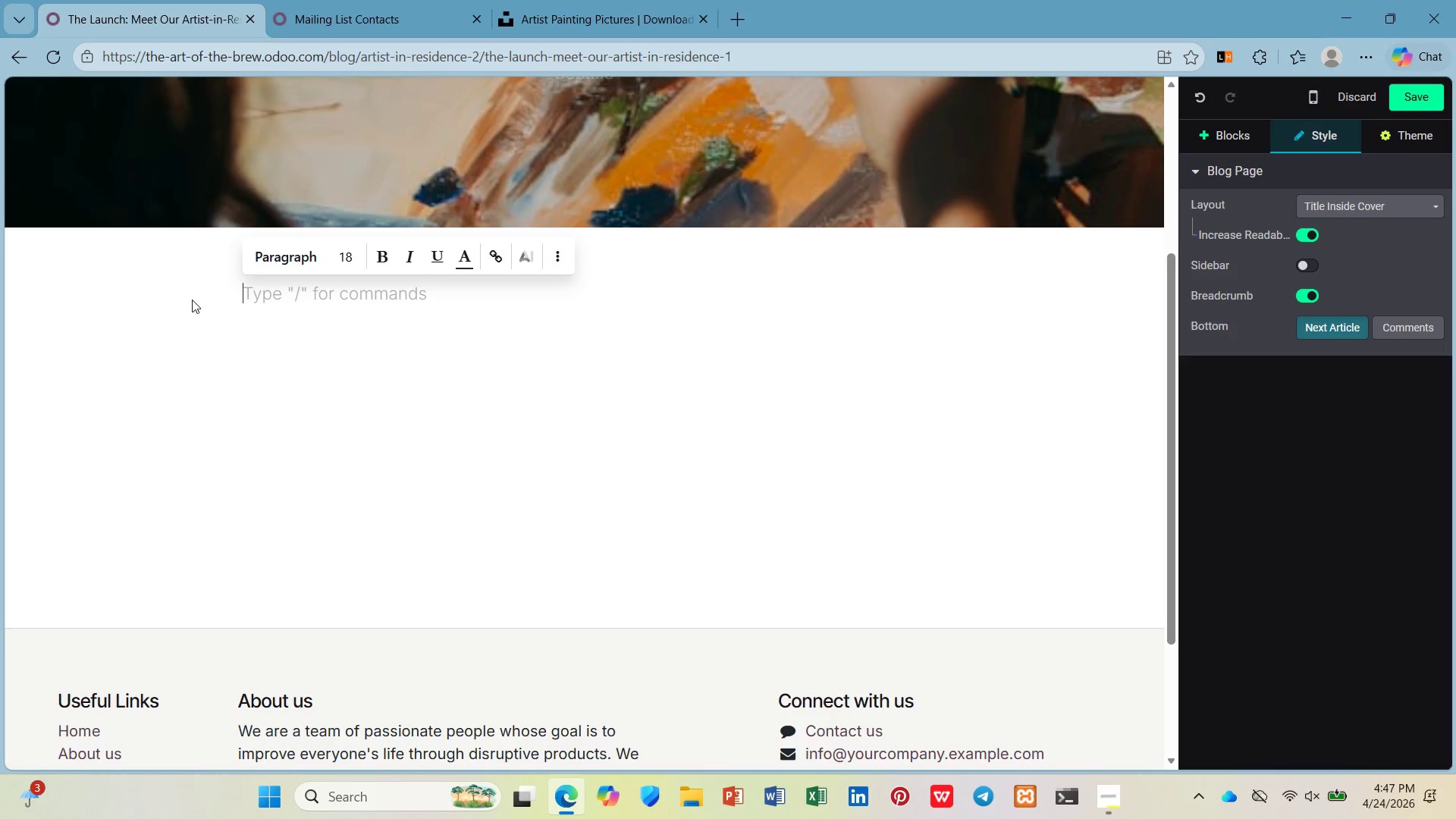 
wait(6.12)
 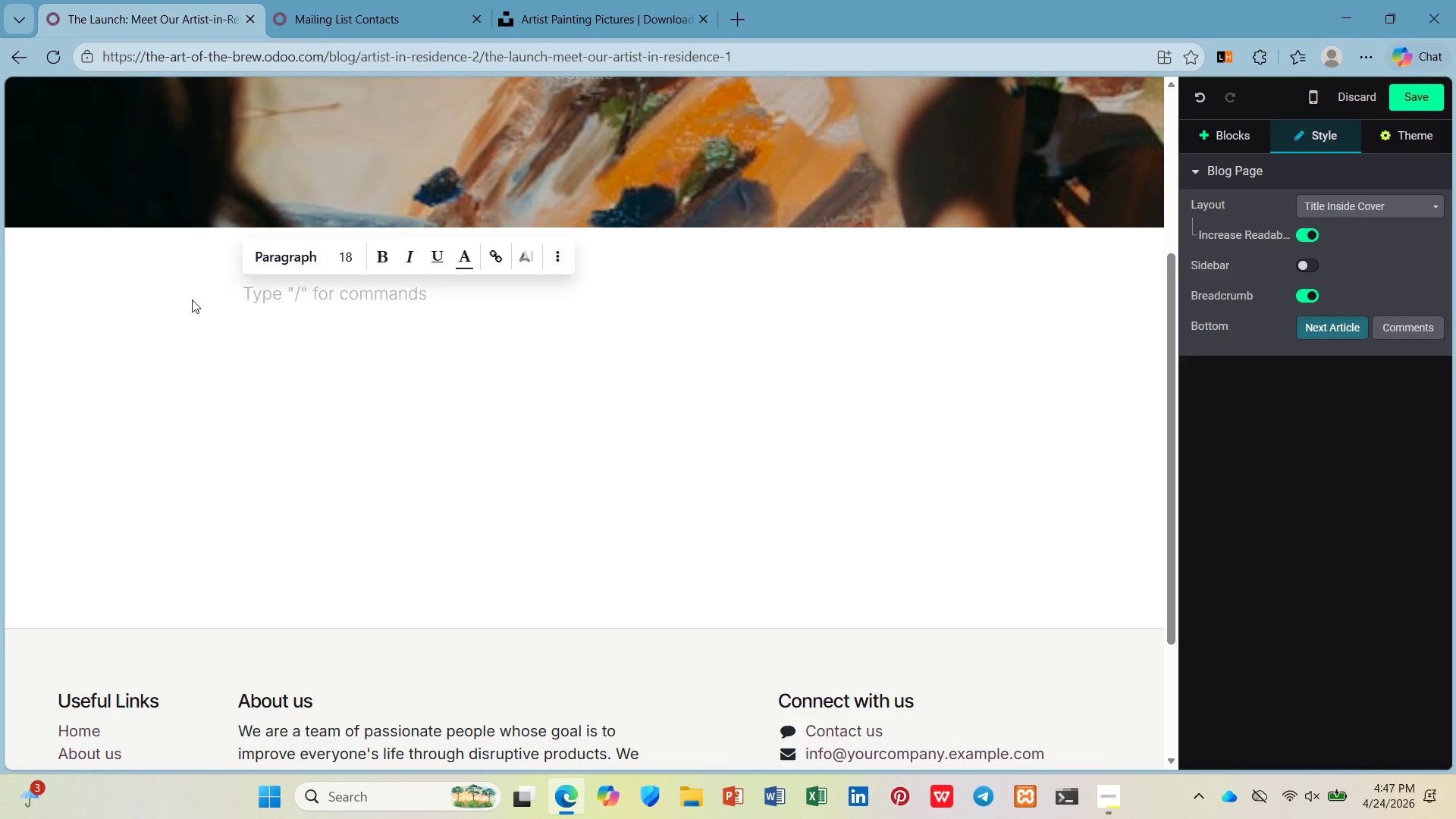 
type(/h2)
 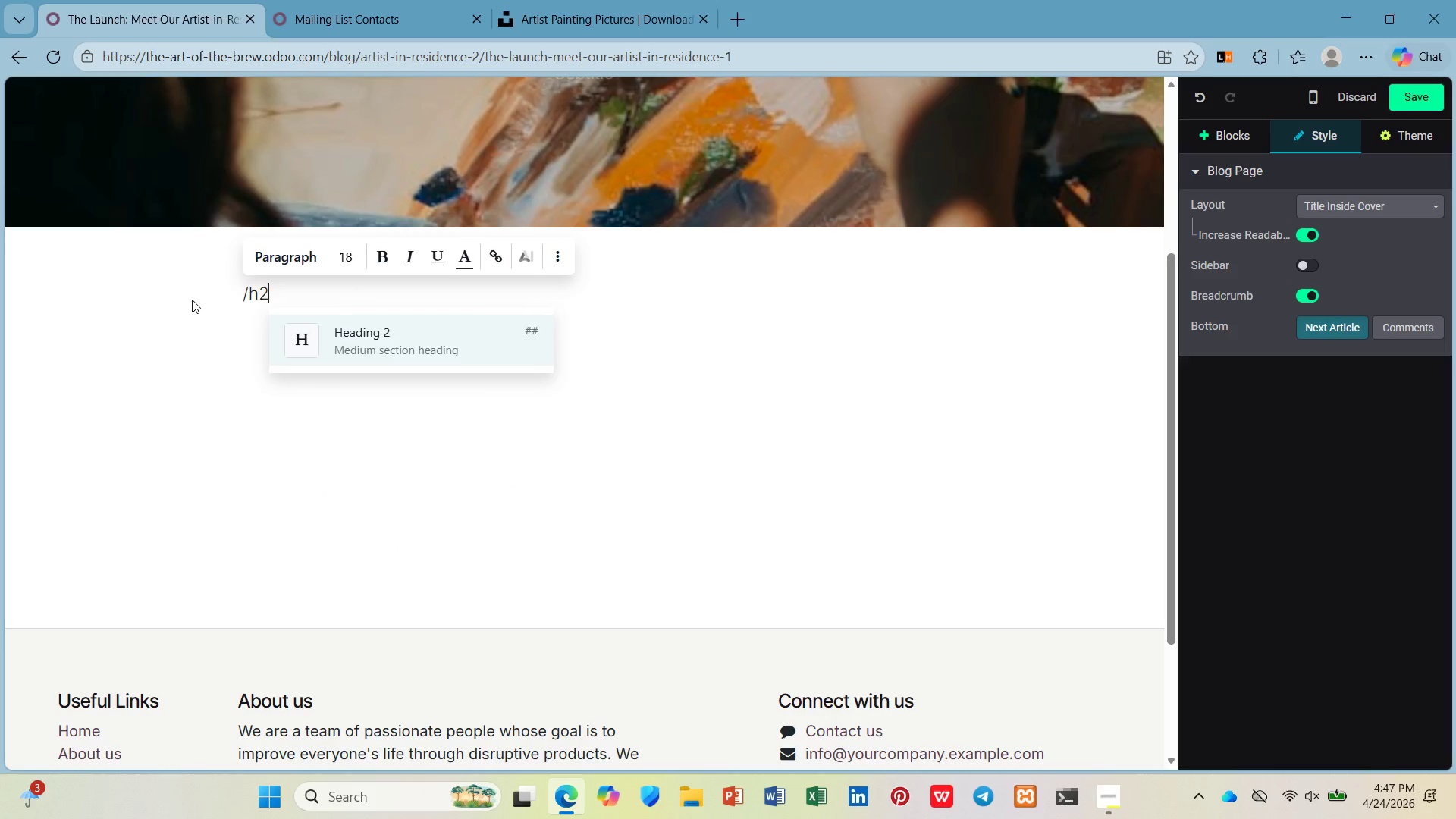 
key(Enter)
 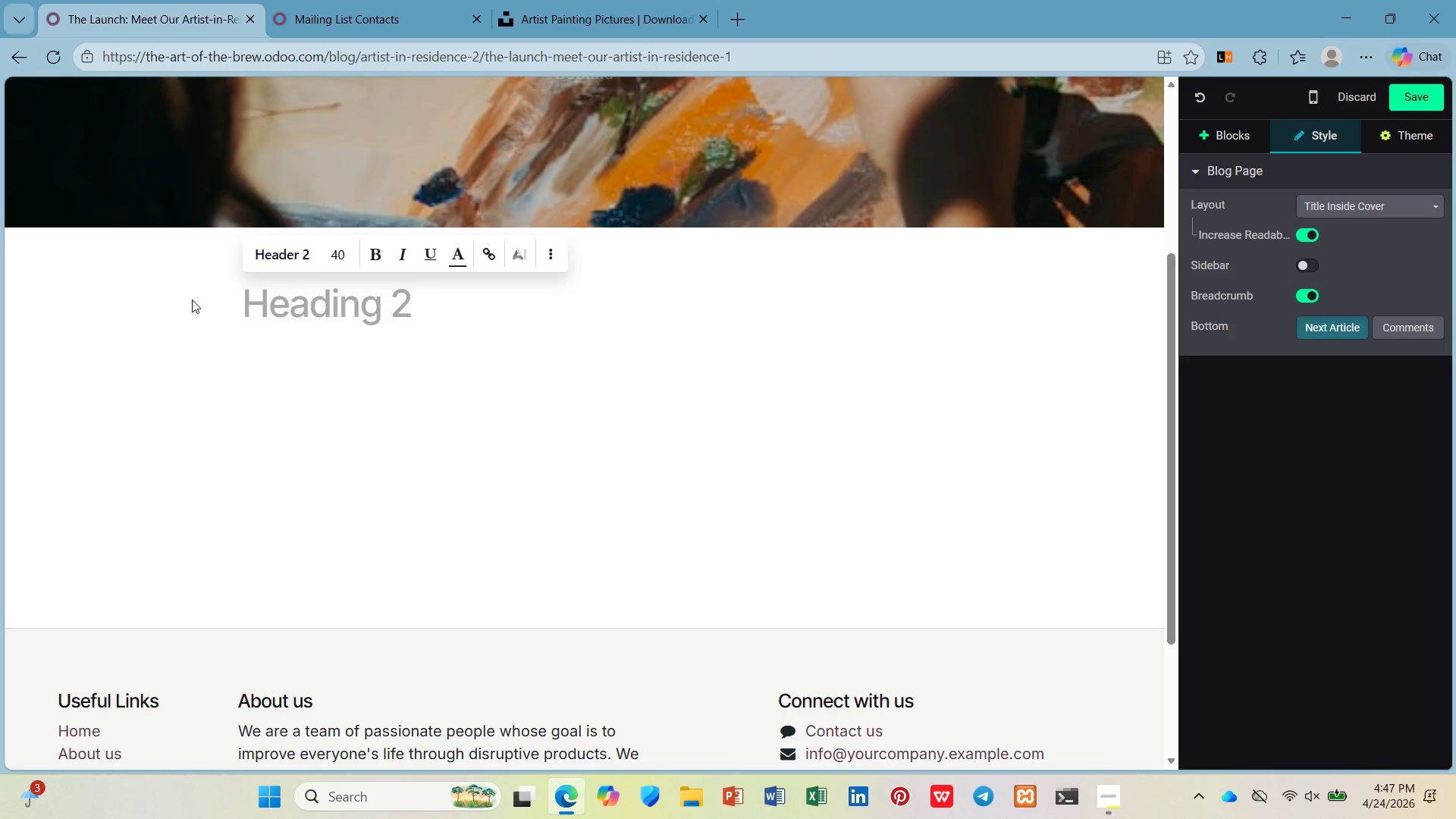 
type(From Canvas to O)
key(Backspace)
type(Coffee: A COnversation wit )
key(Backspace)
type(h EL)
key(Backspace)
type(lena Vasquez)
 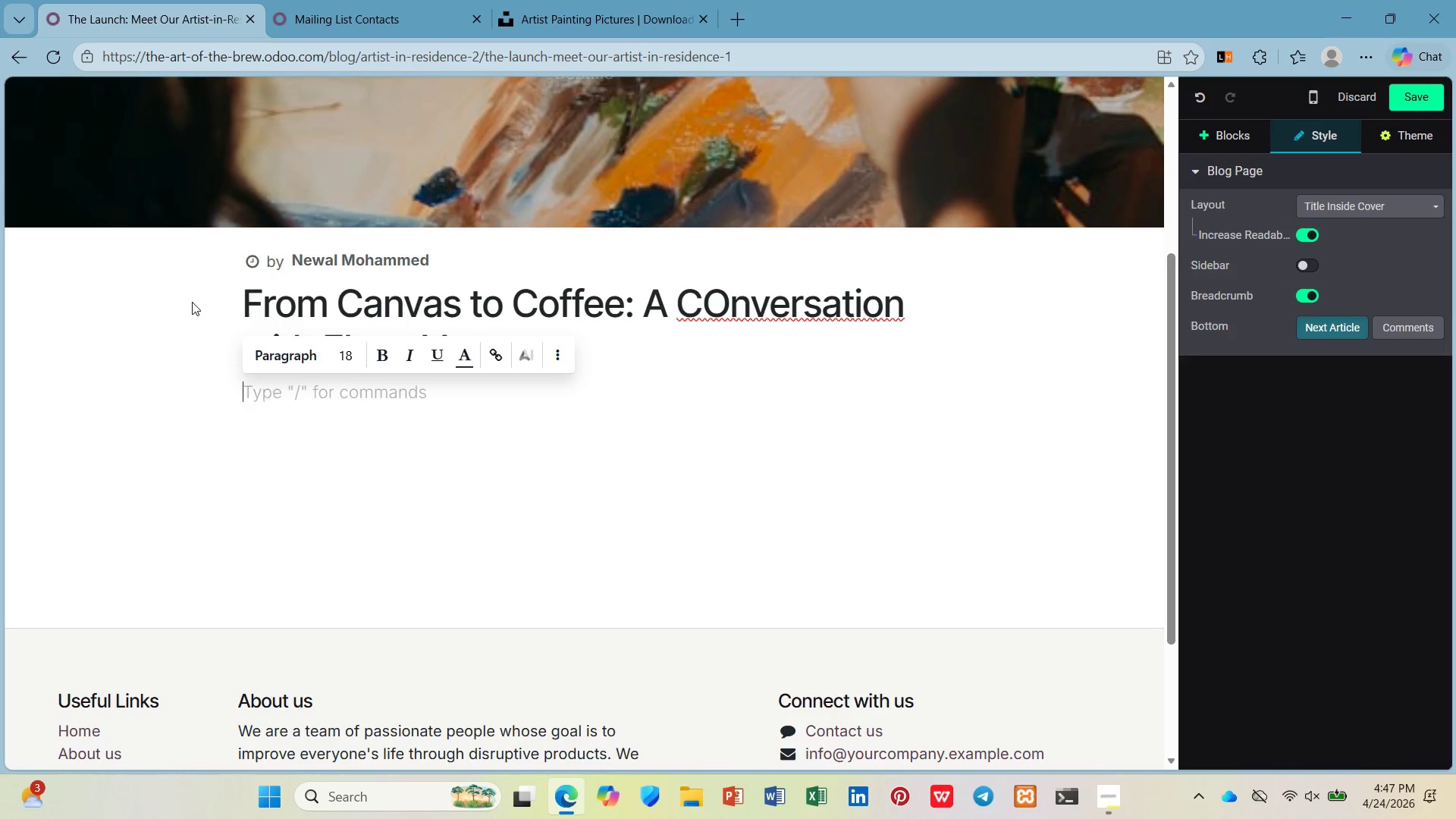 
 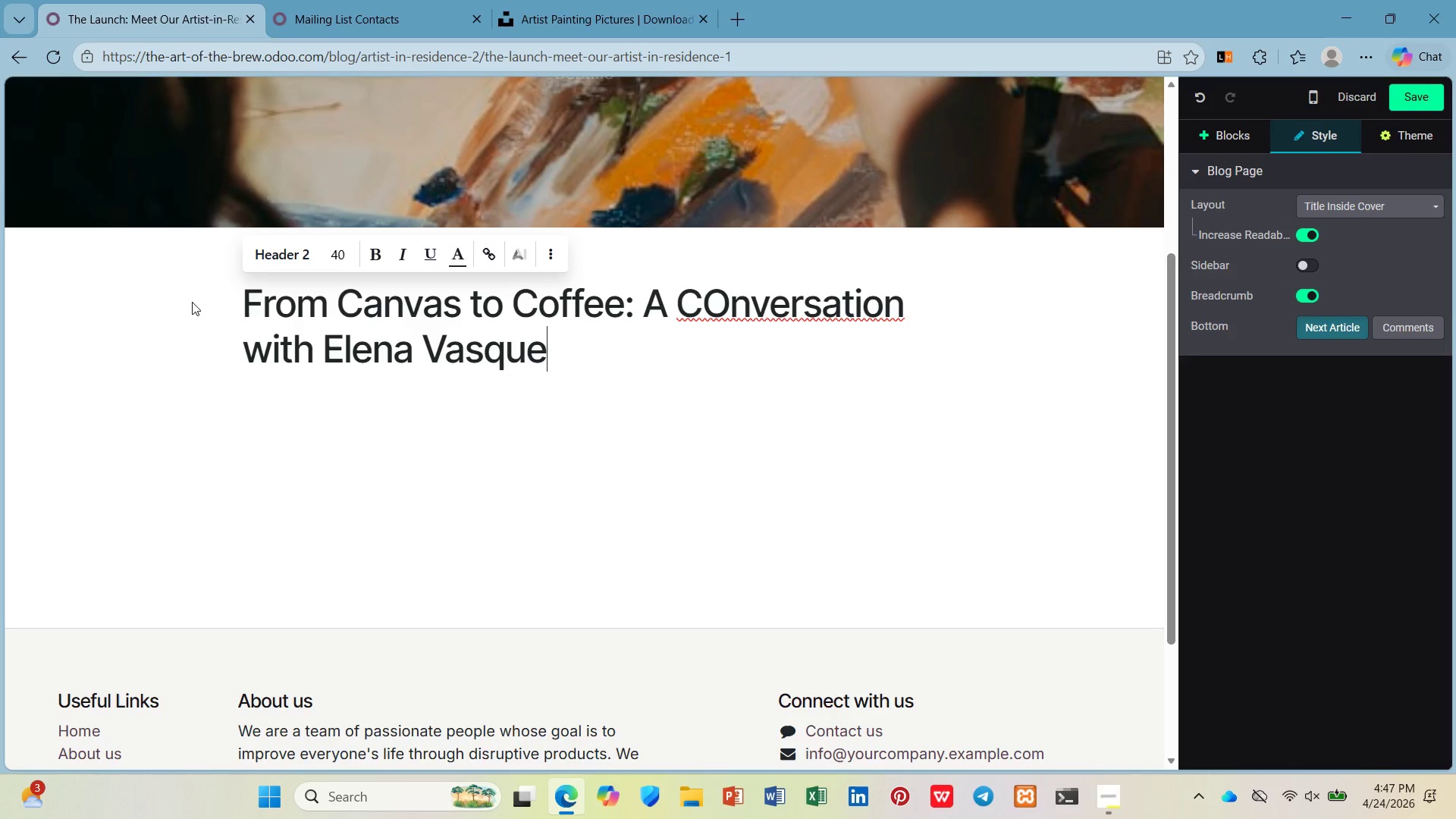 
key(Enter)
 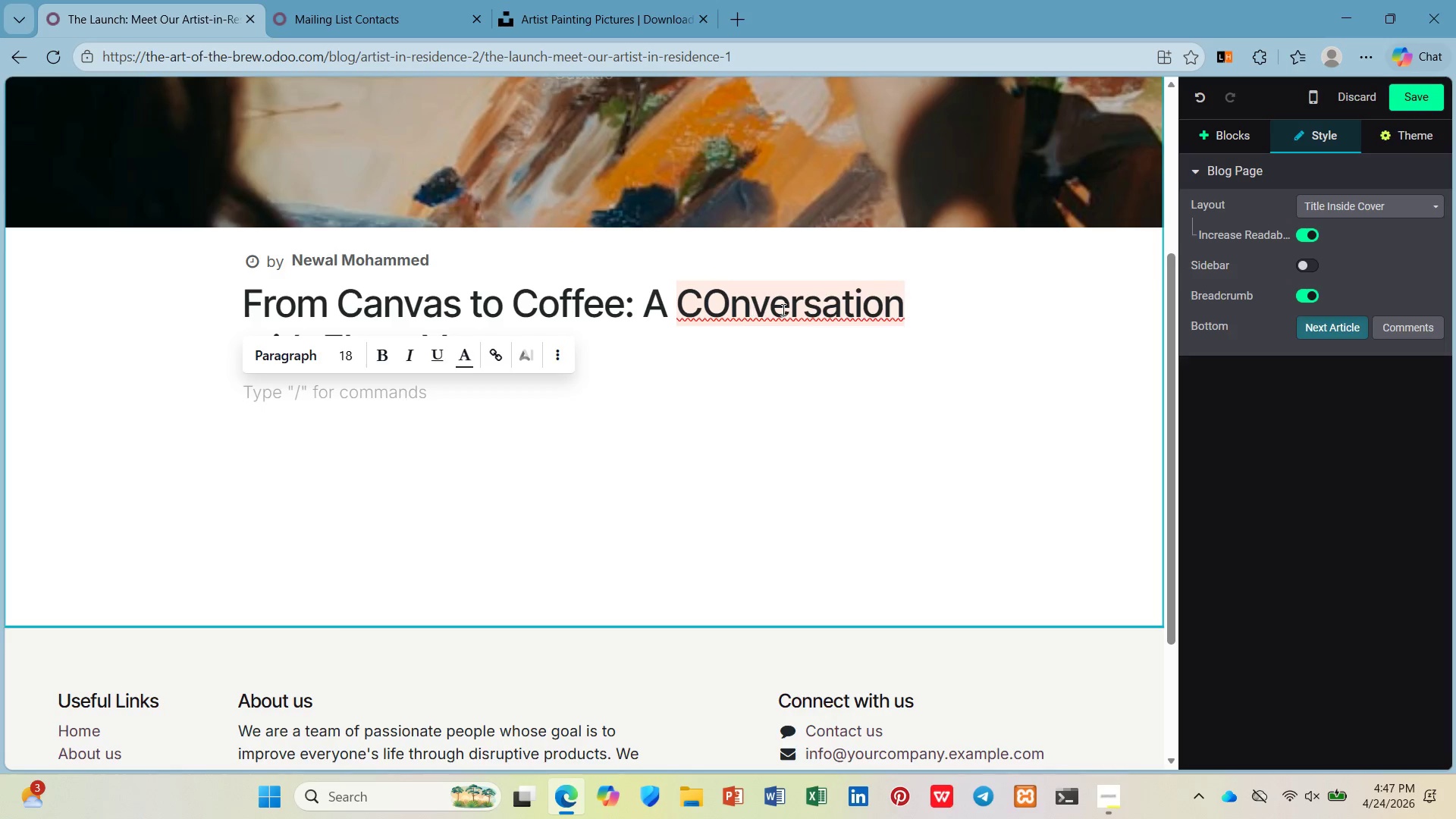 
left_click([738, 312])
 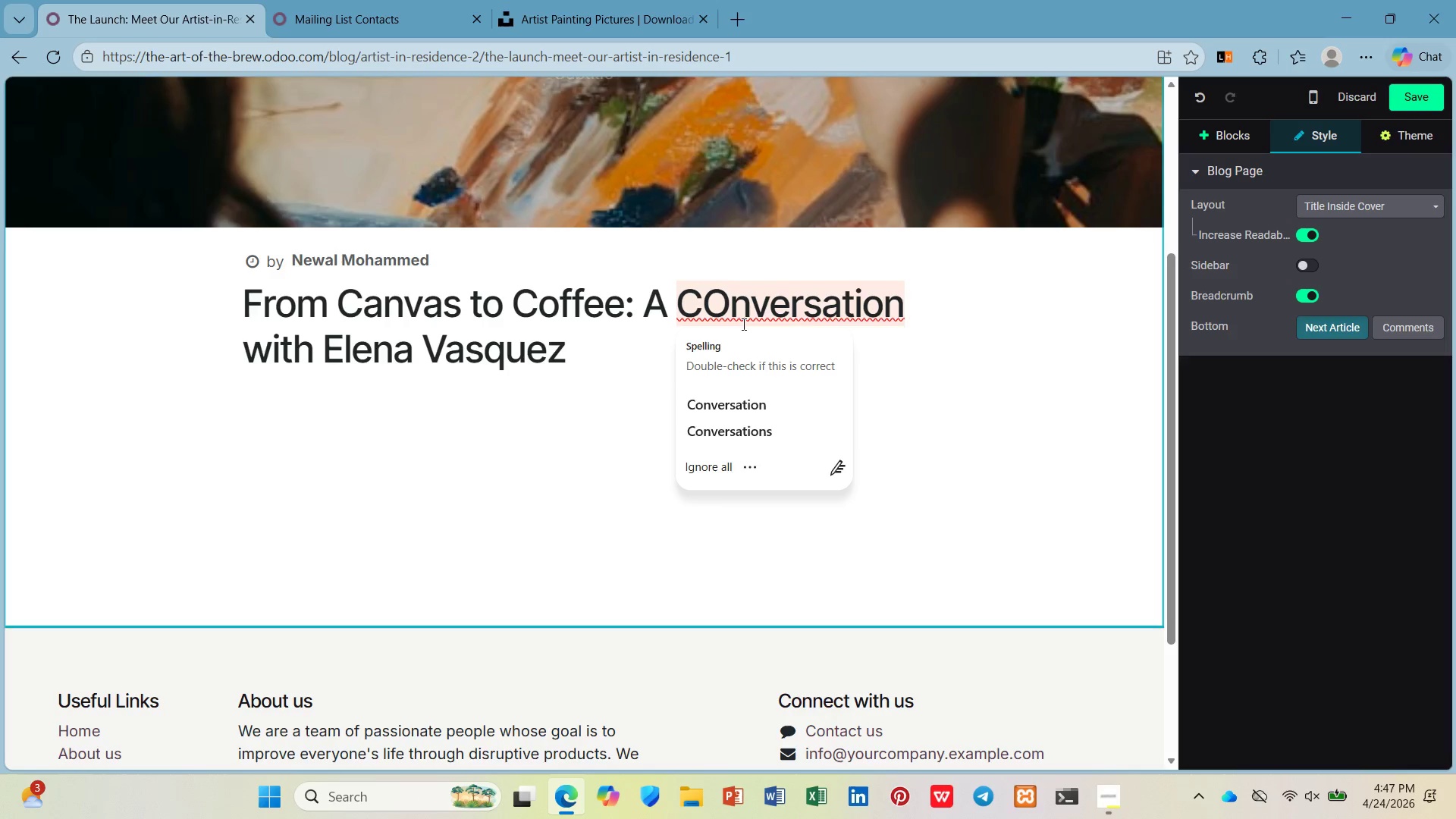 
key(Backspace)
 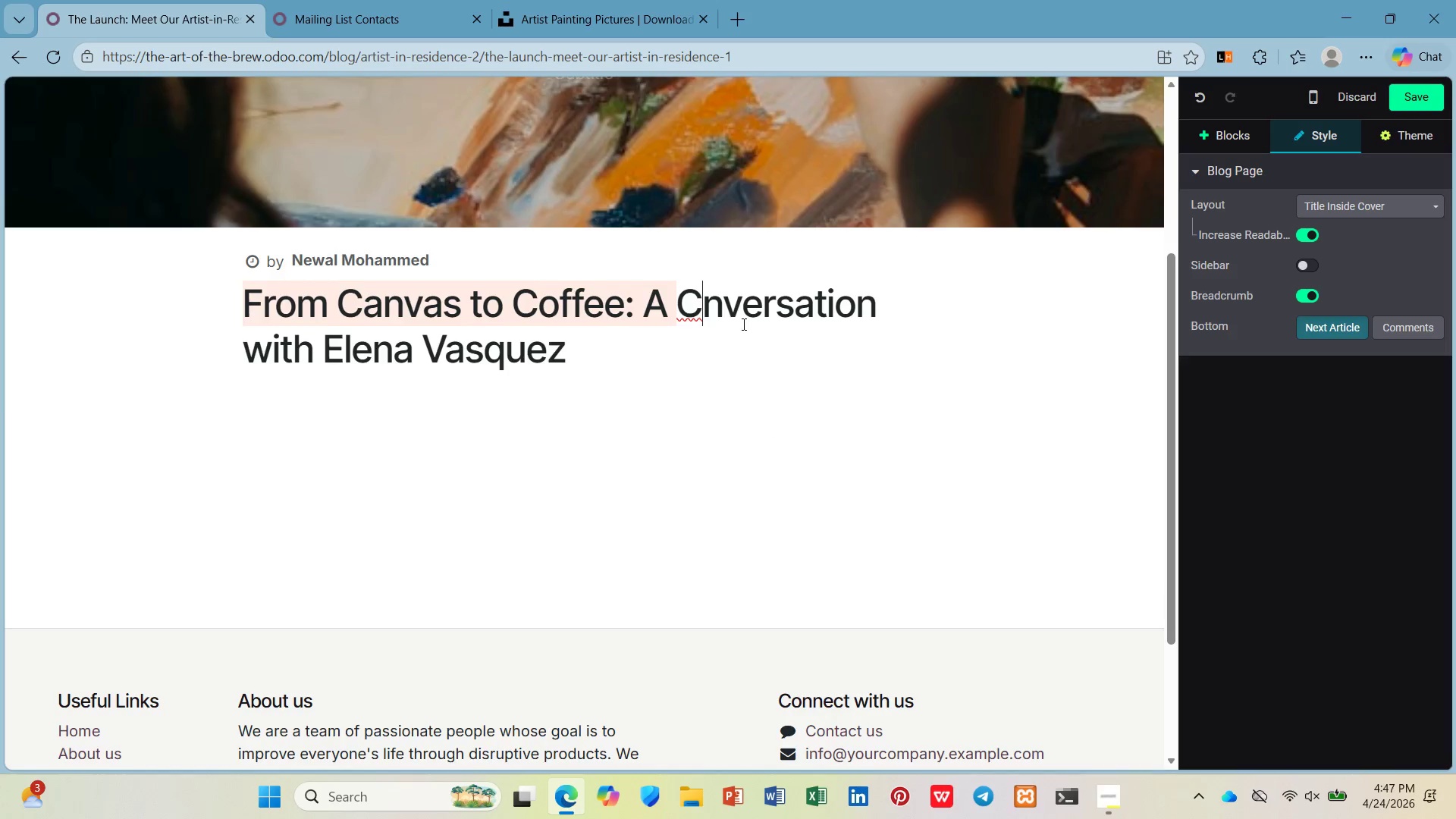 
key(O)
 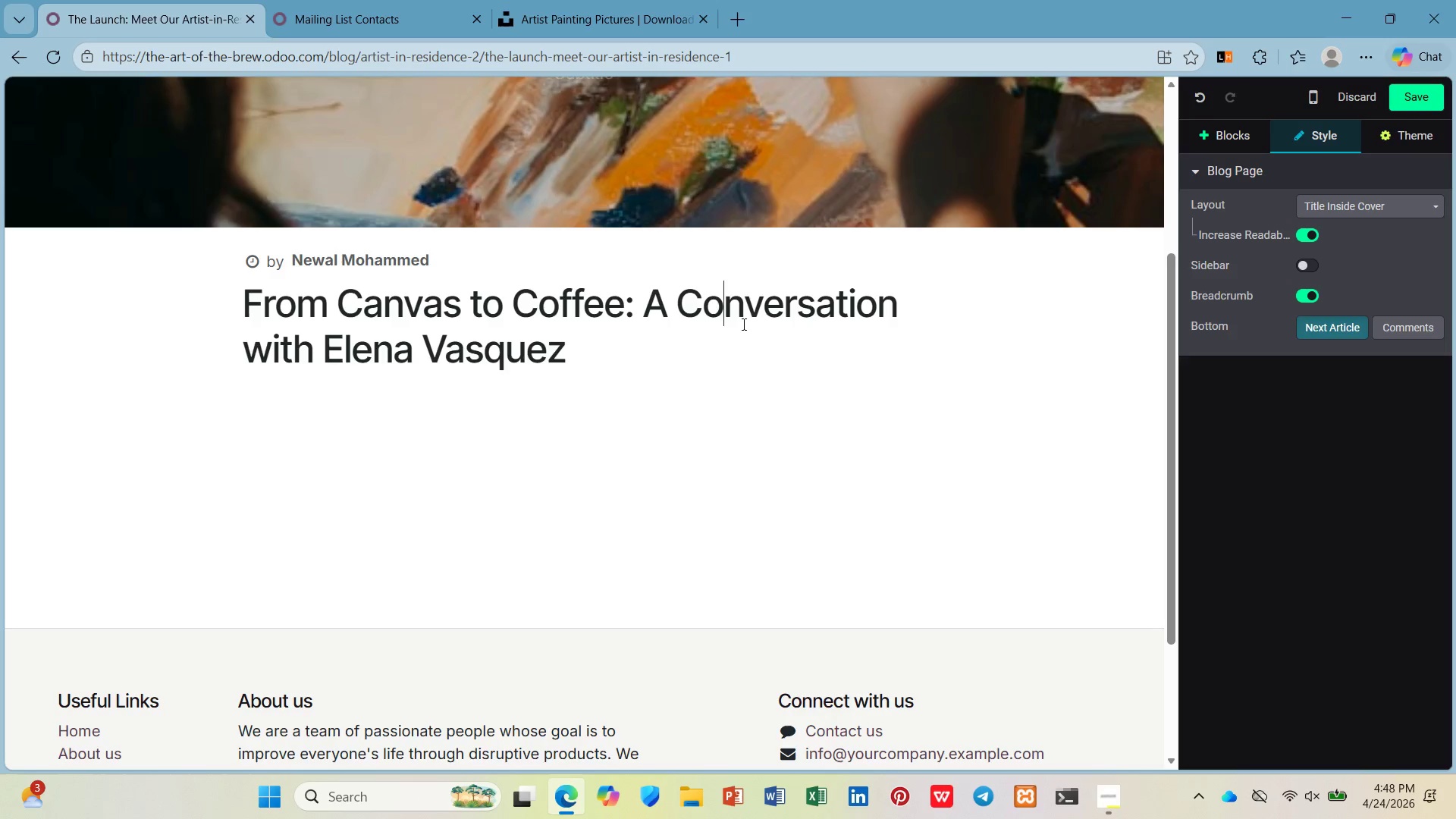 
wait(15.58)
 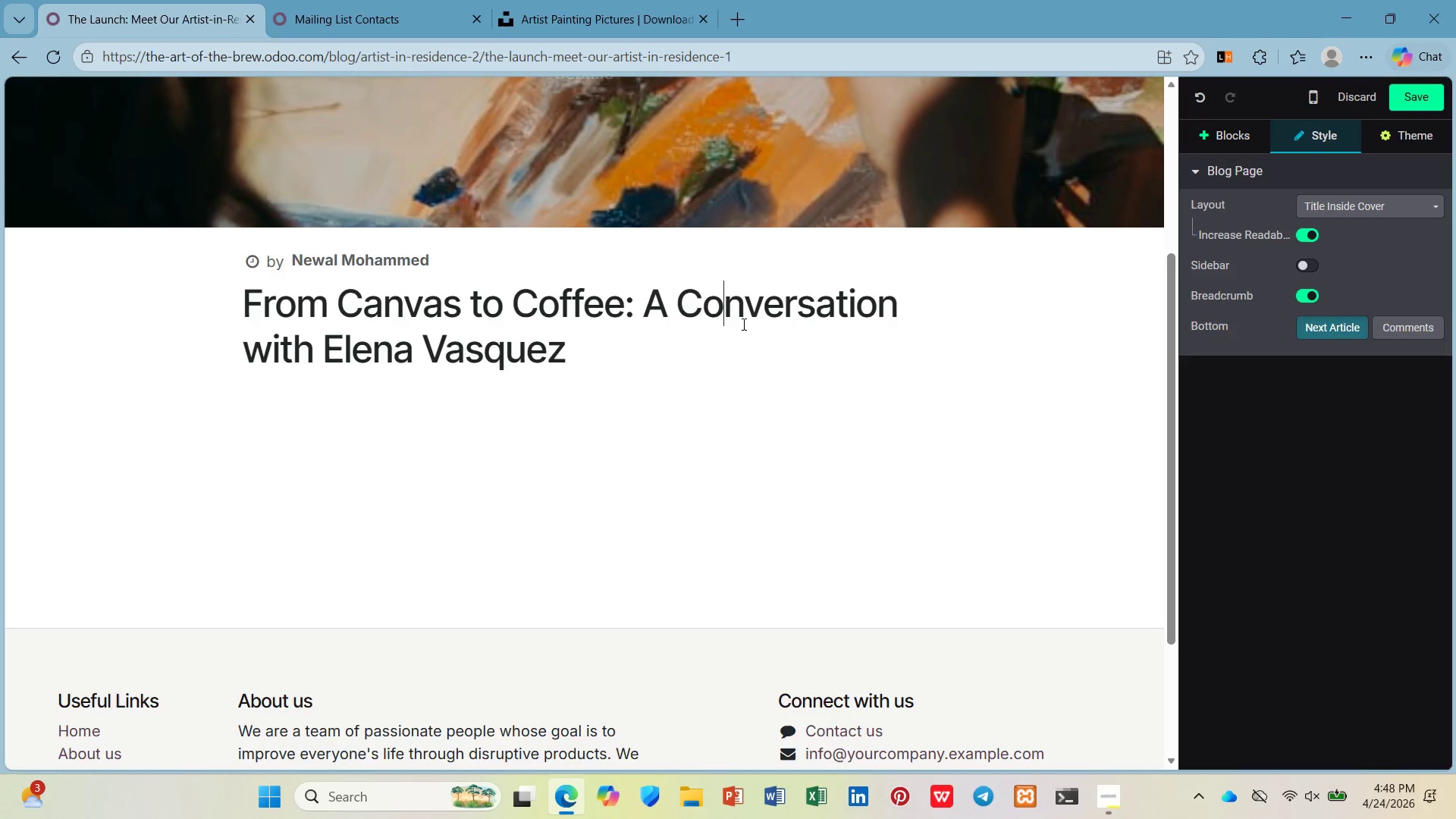 
left_click([729, 356])
 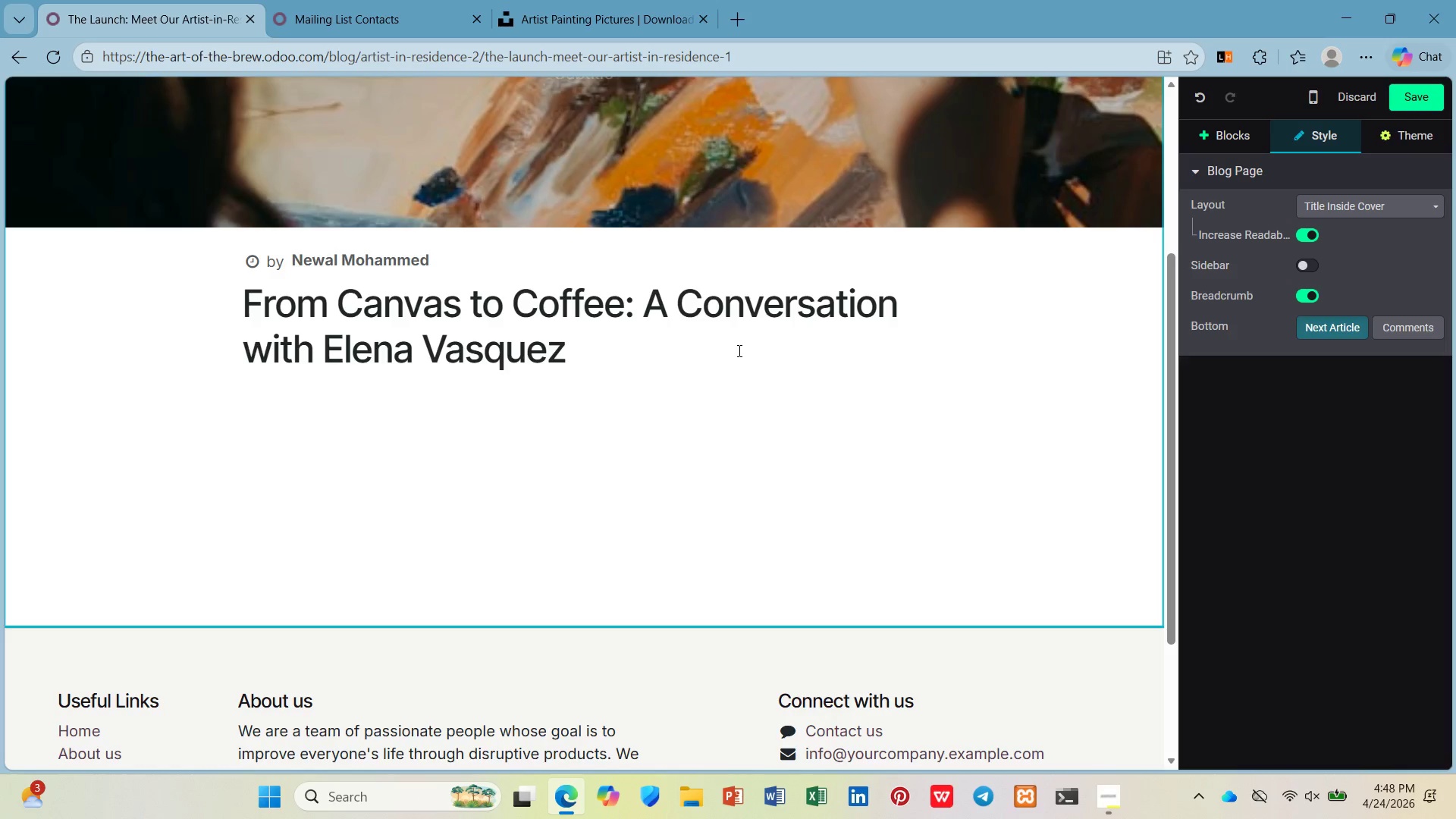 
wait(17.28)
 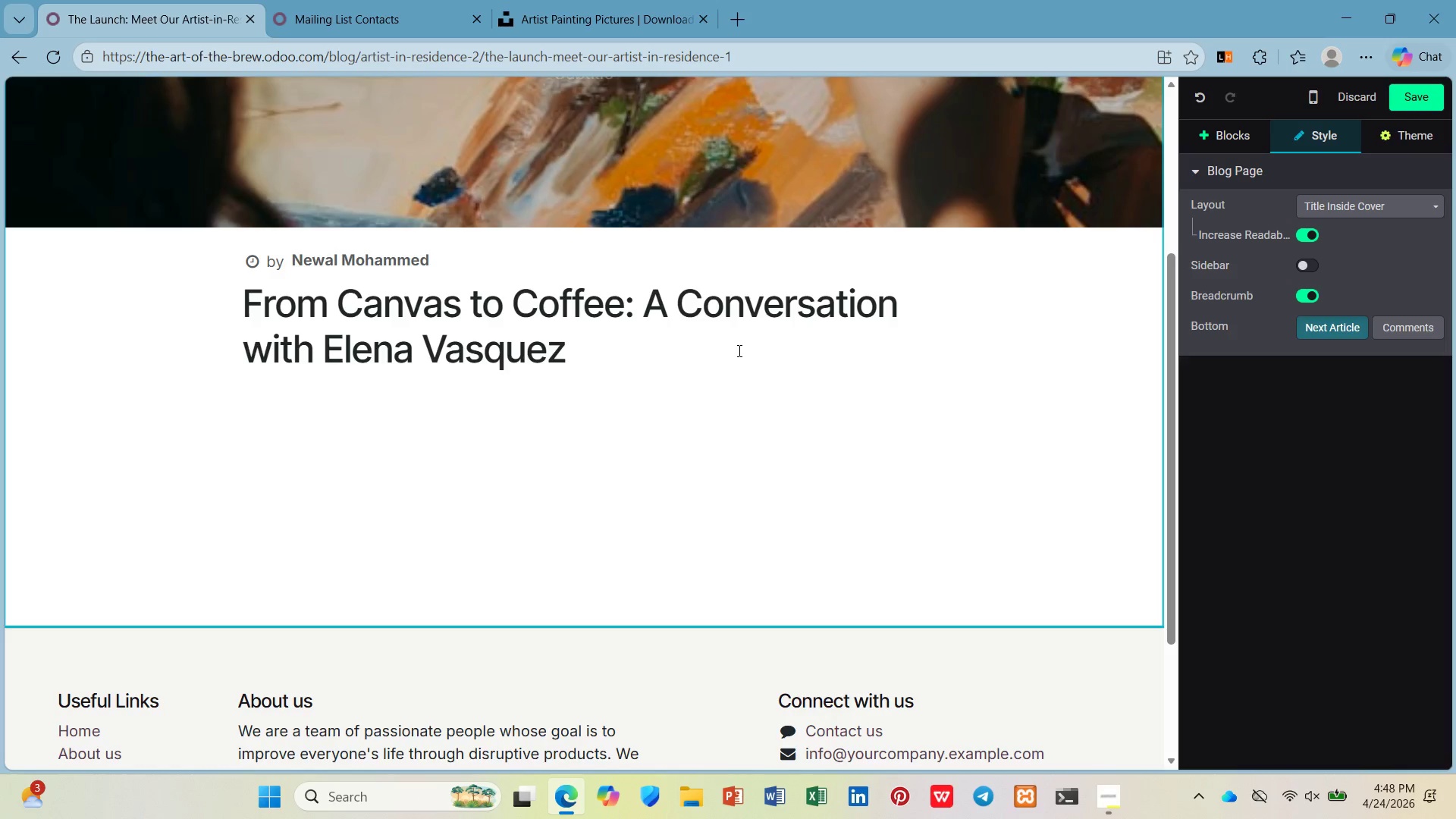 
key(Enter)
 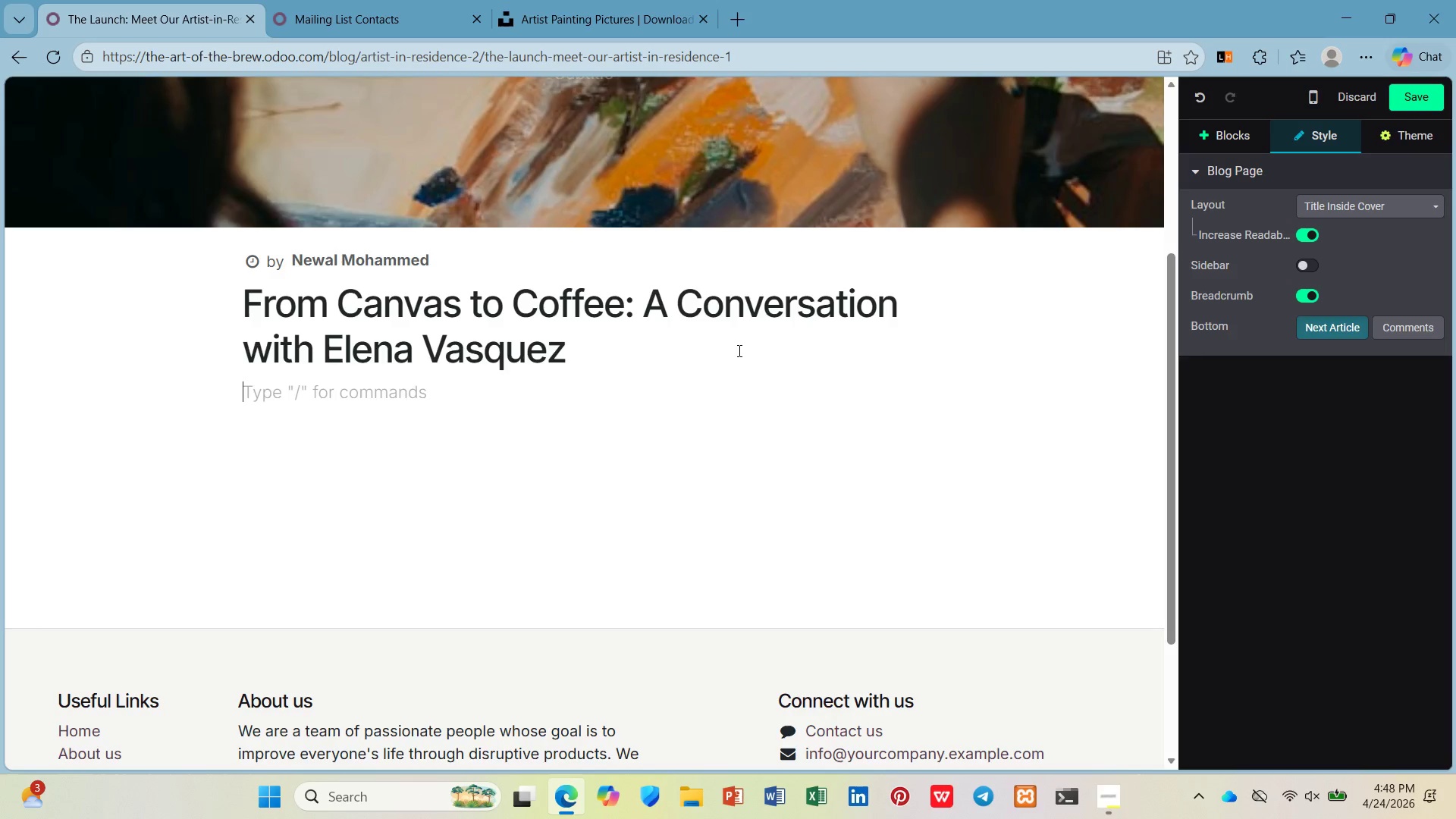 
type(Elena)
 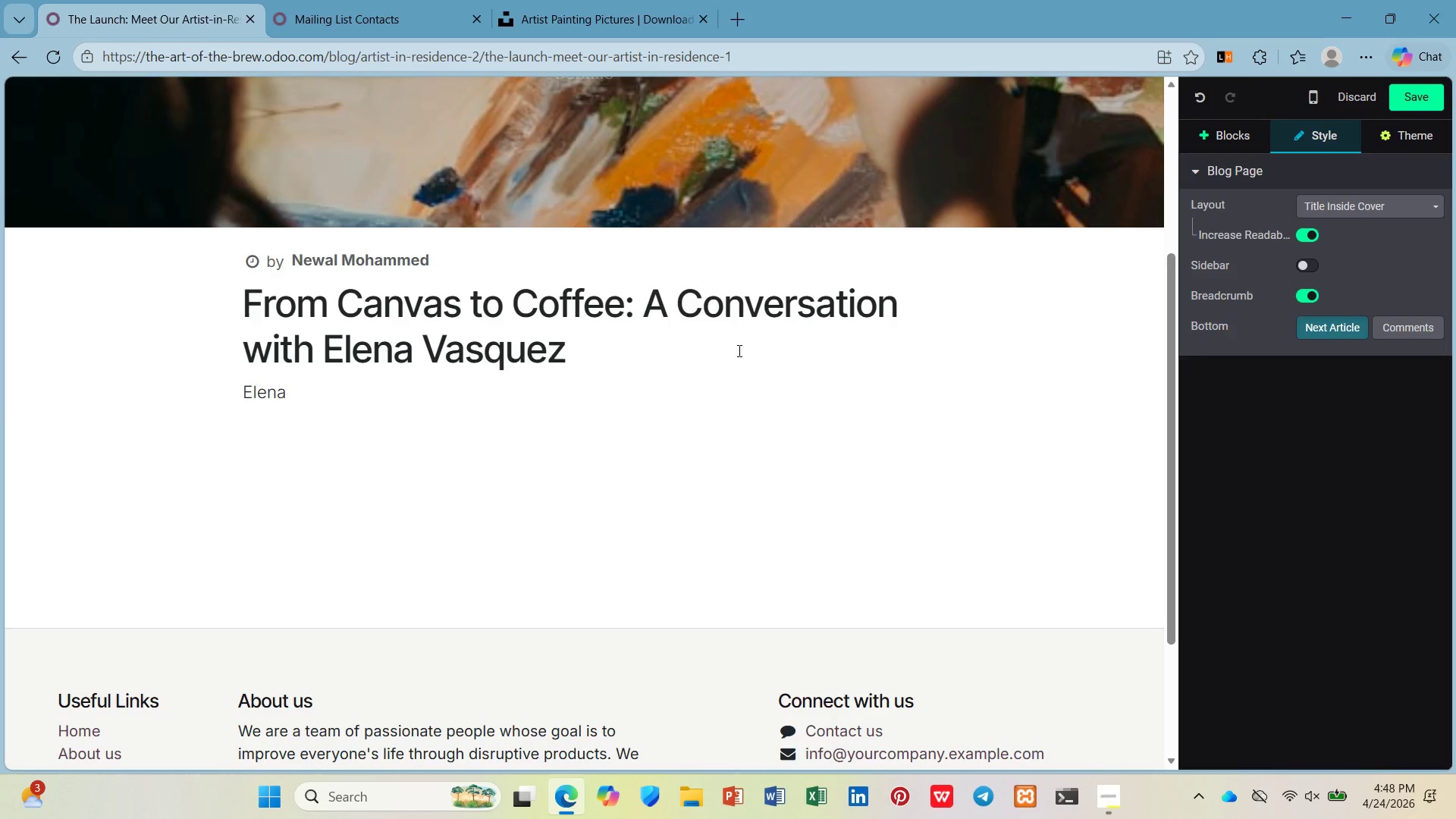 
wait(6.3)
 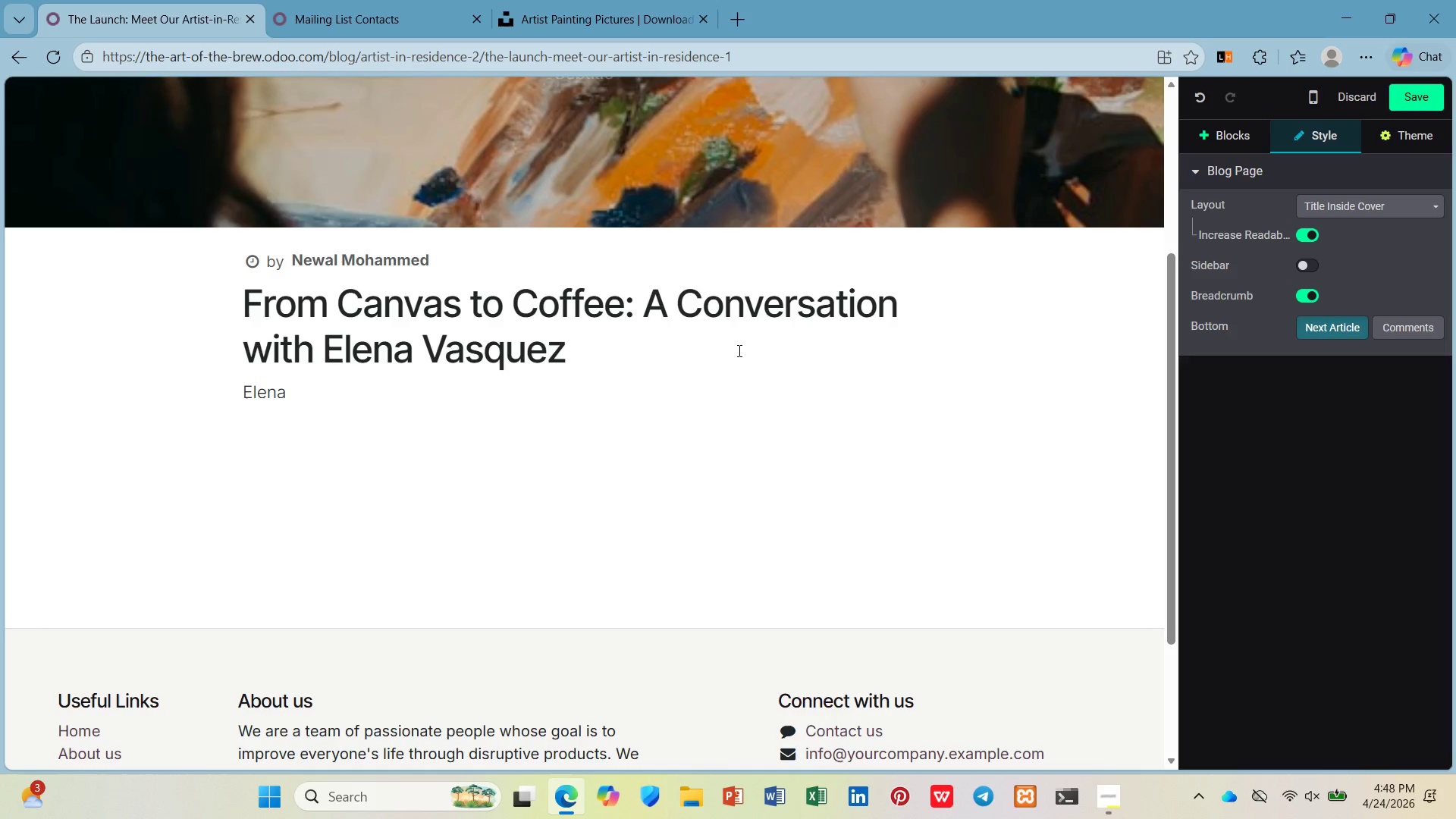 
key(Space)
 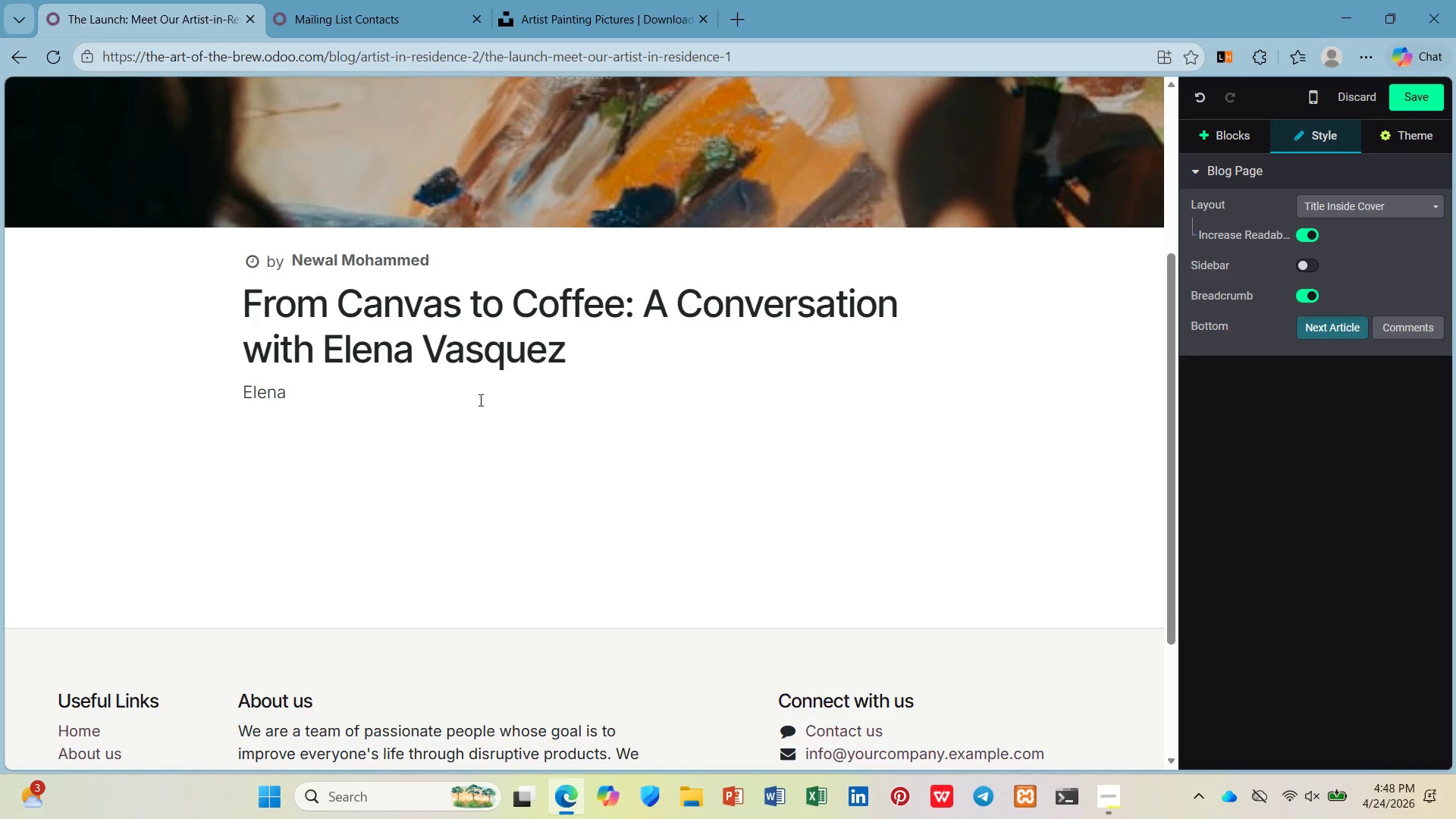 
key(Shift+V)
 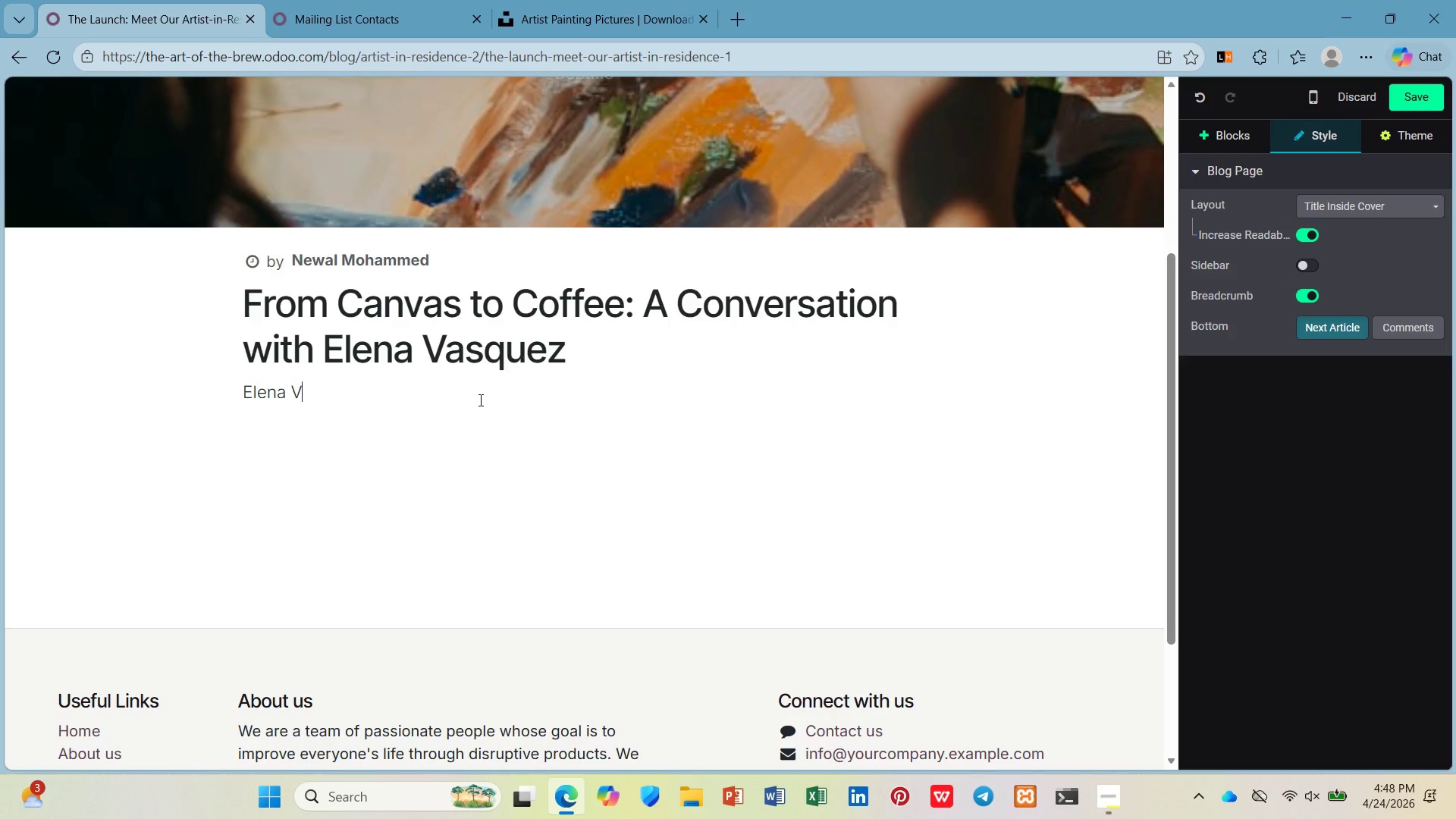 
wait(5.94)
 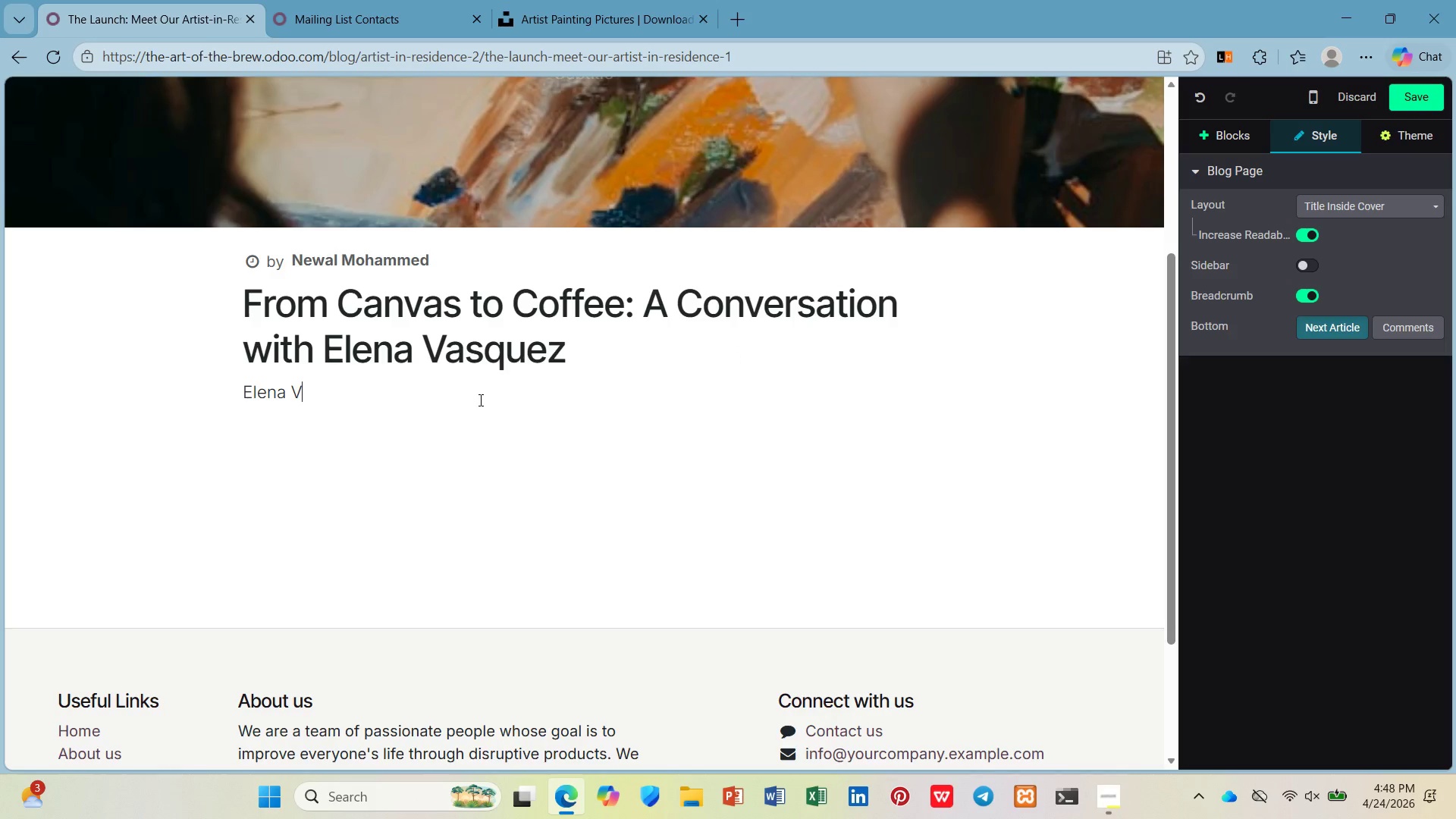 
type(asquez paints the things n)
key(Backspace)
type(most people overlook: )
 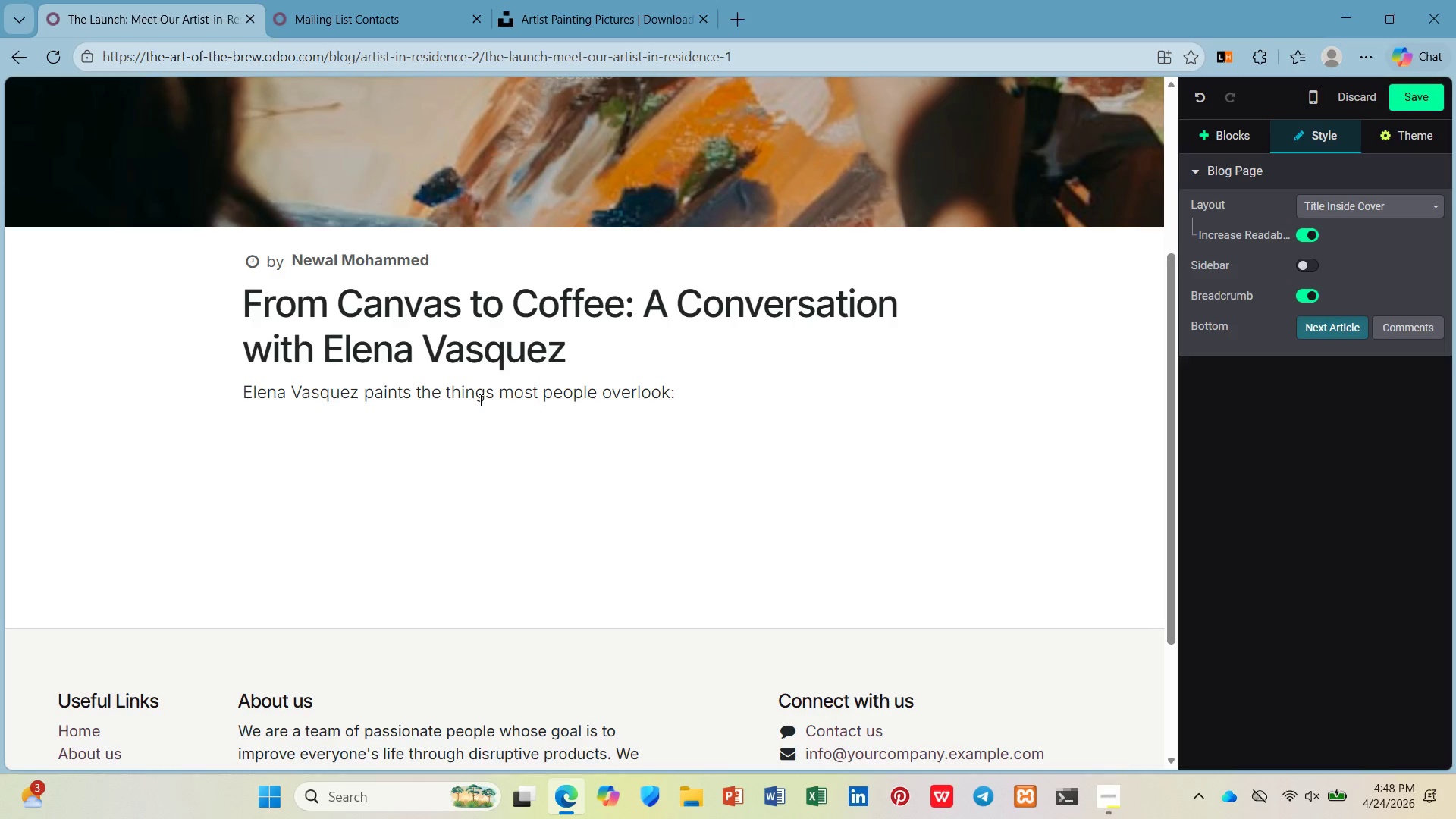 
wait(20.14)
 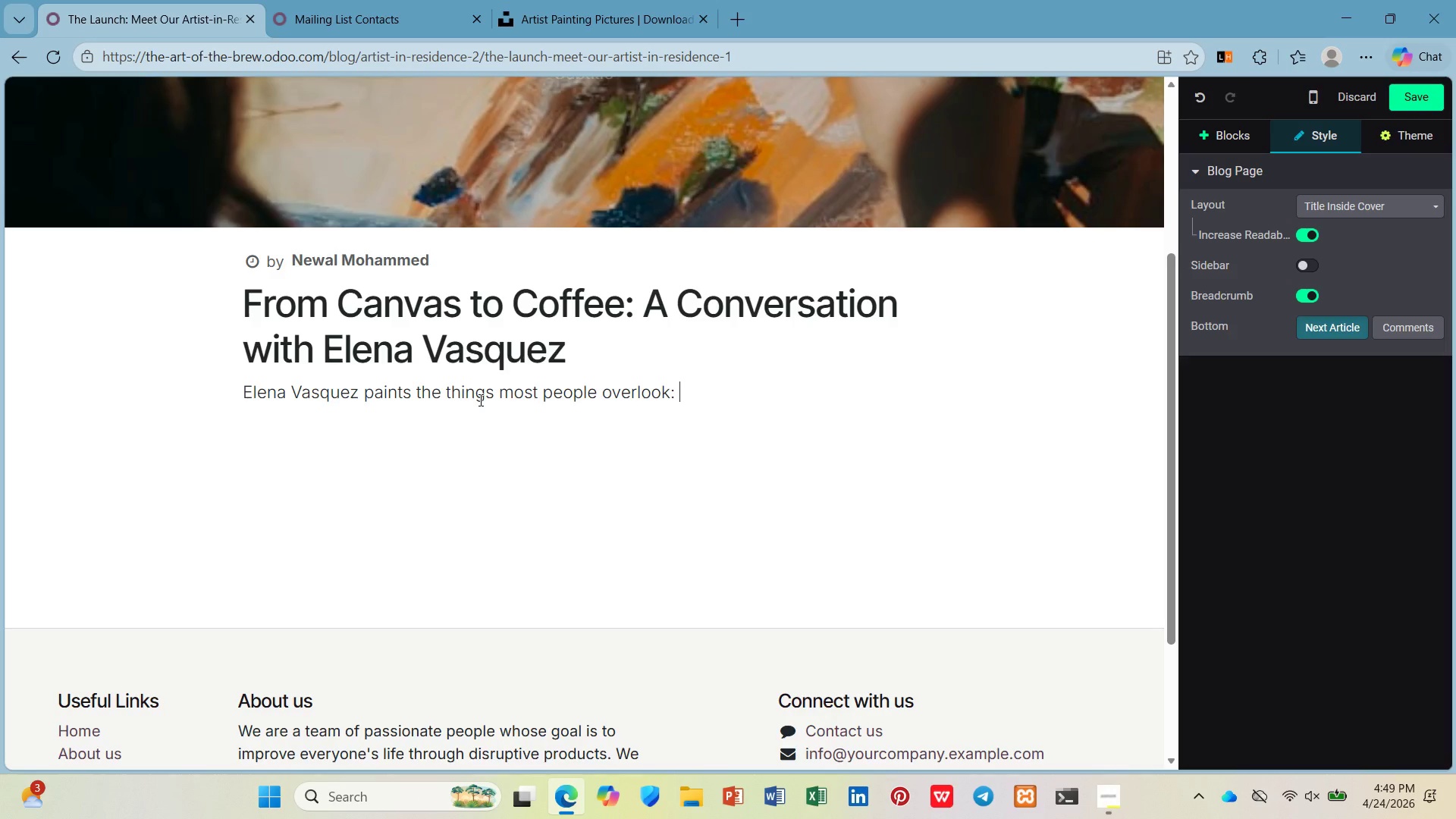 
type(steam rising from an espresso machine, the shadow od a )
key(Backspace)
key(Backspace)
key(Backspace)
key(Backspace)
type(f )
 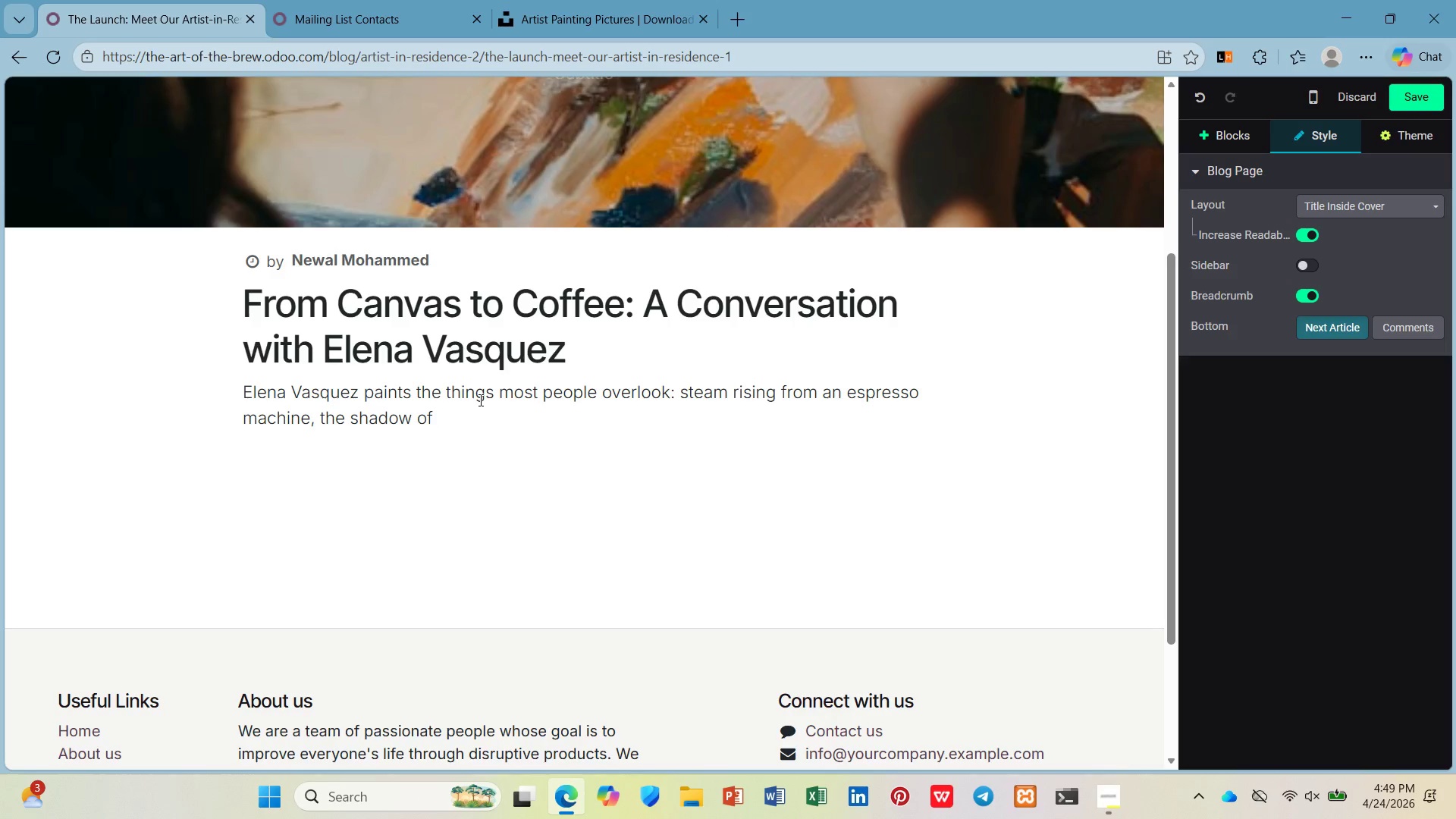 
wait(11.94)
 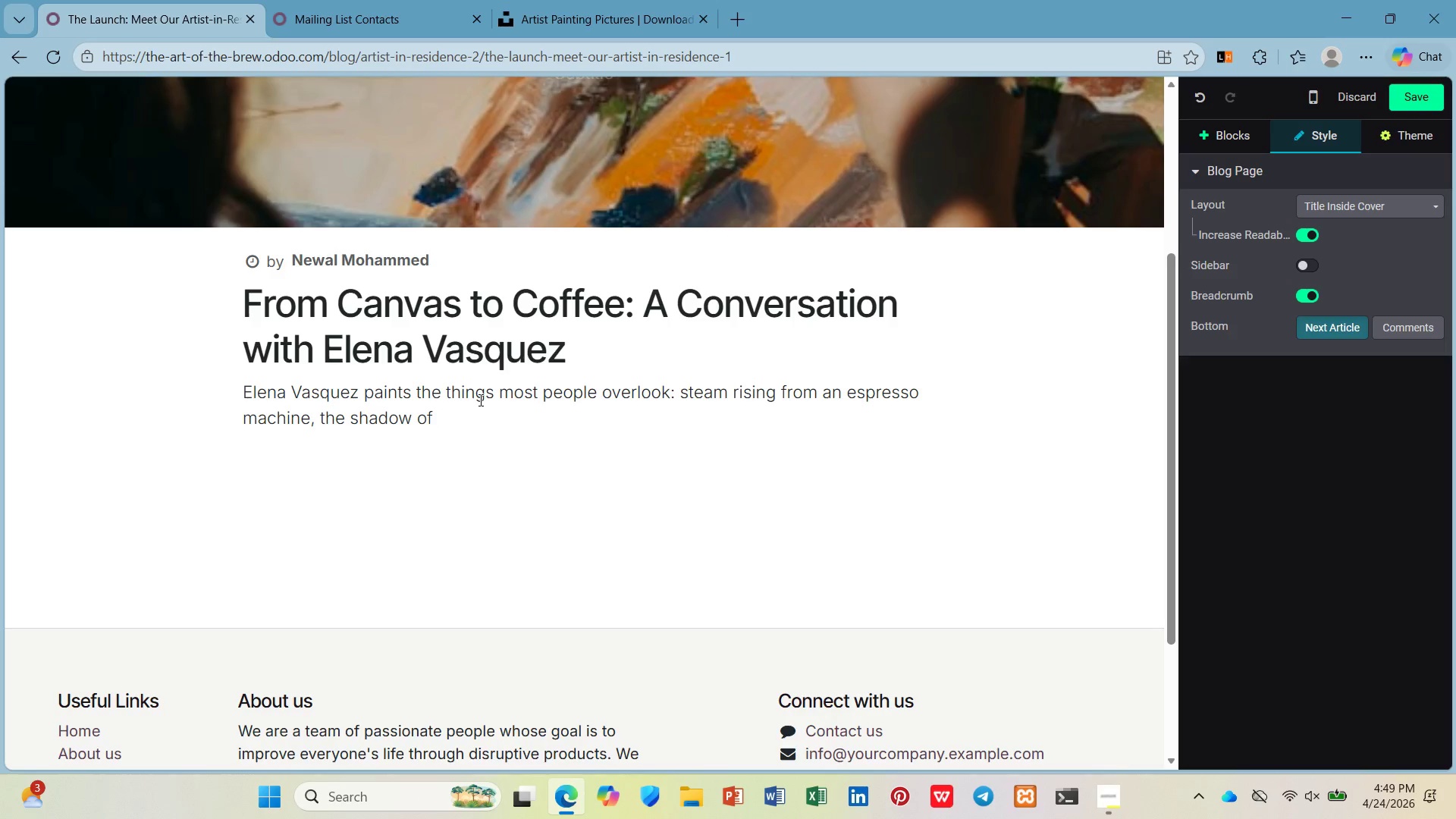 
type(a coffee cup at suns)
key(Backspace)
type(rie, the worn wood of a bar cunter. Her work is intm)
key(Backspace)
type(imate )
key(Backspace)
type(,)
key(Backspace)
type(, wa)
 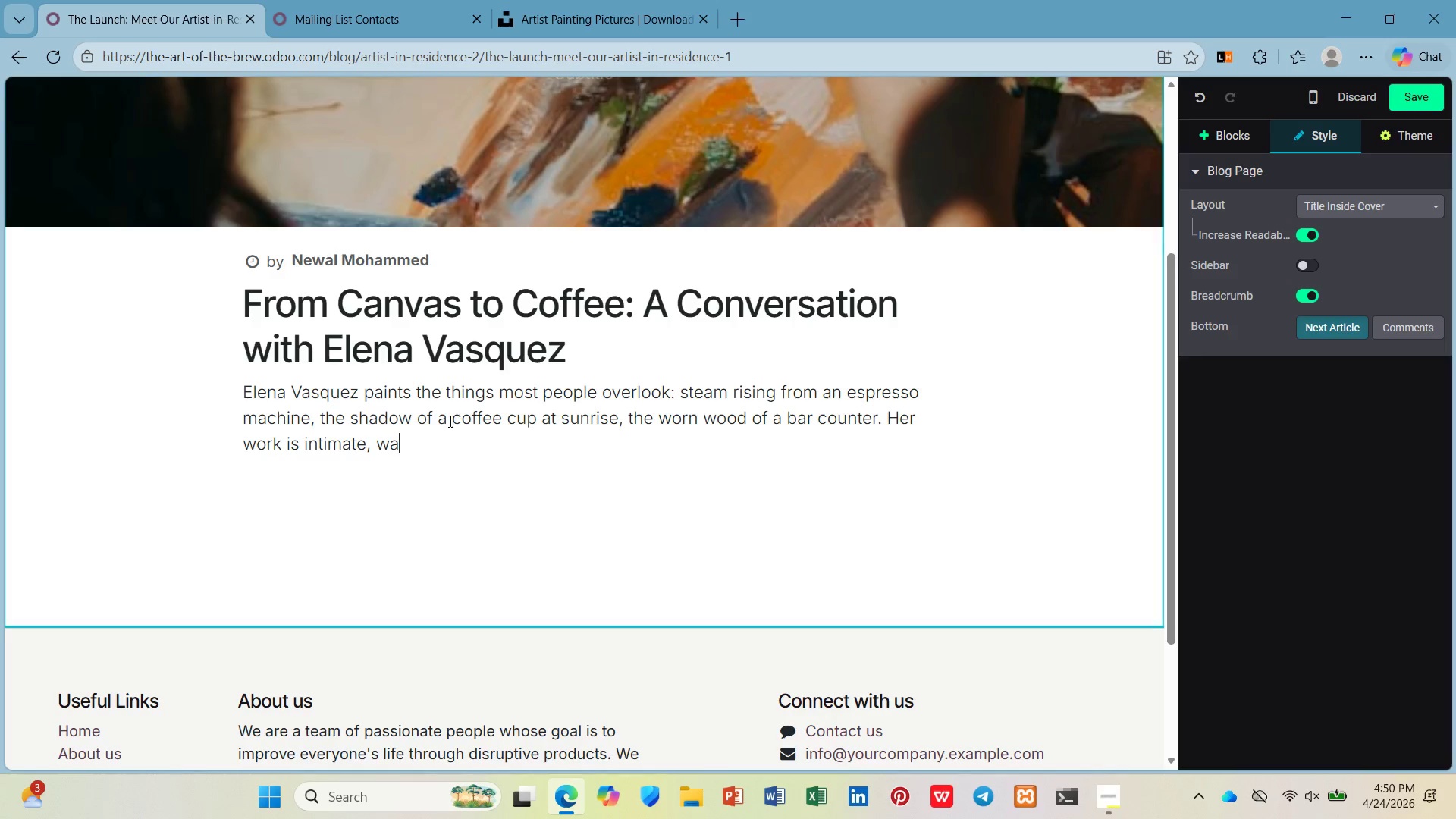 
type(rn)
key(Backspace)
type(m, a)
 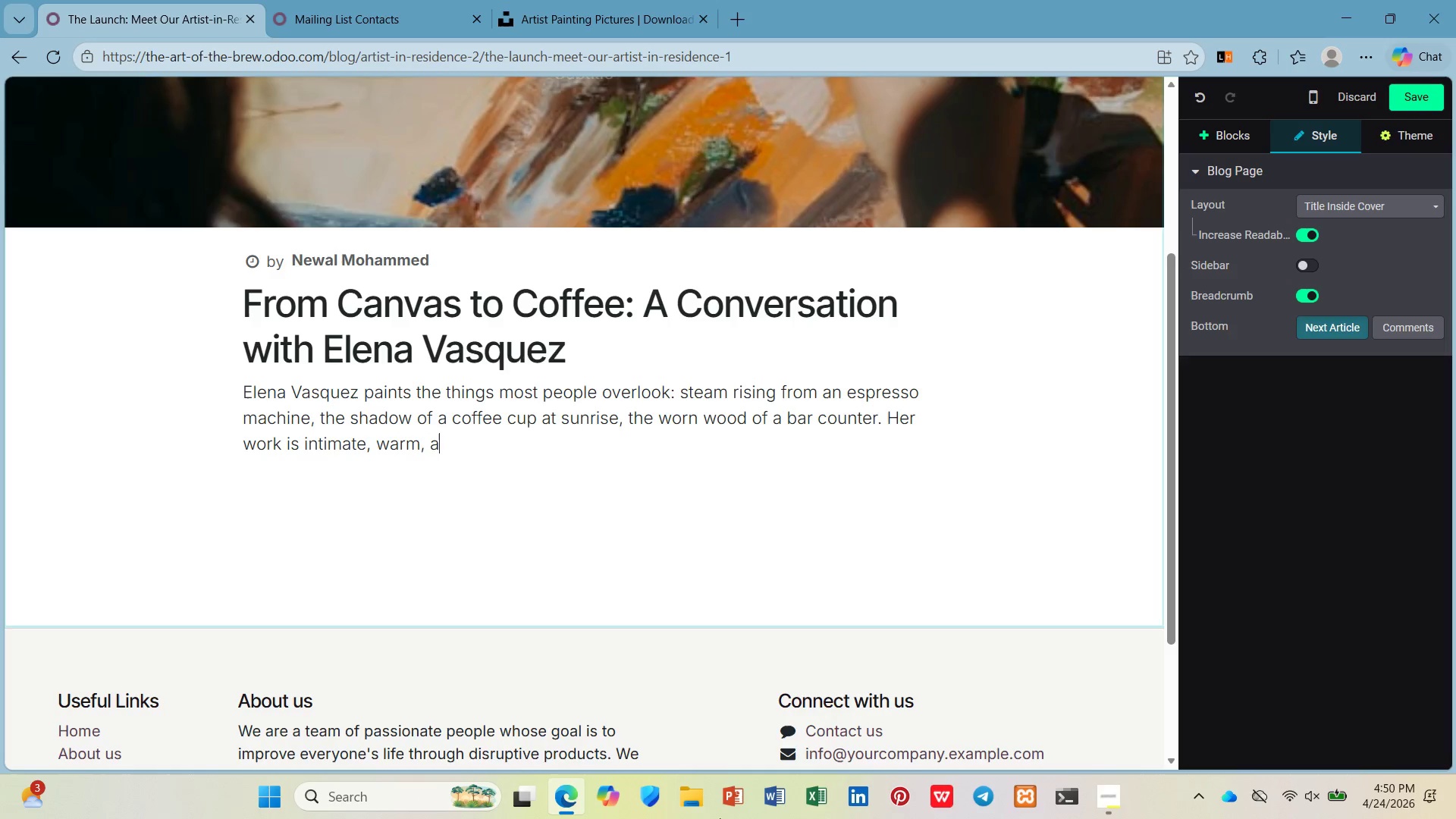 
type(nd deepl)
 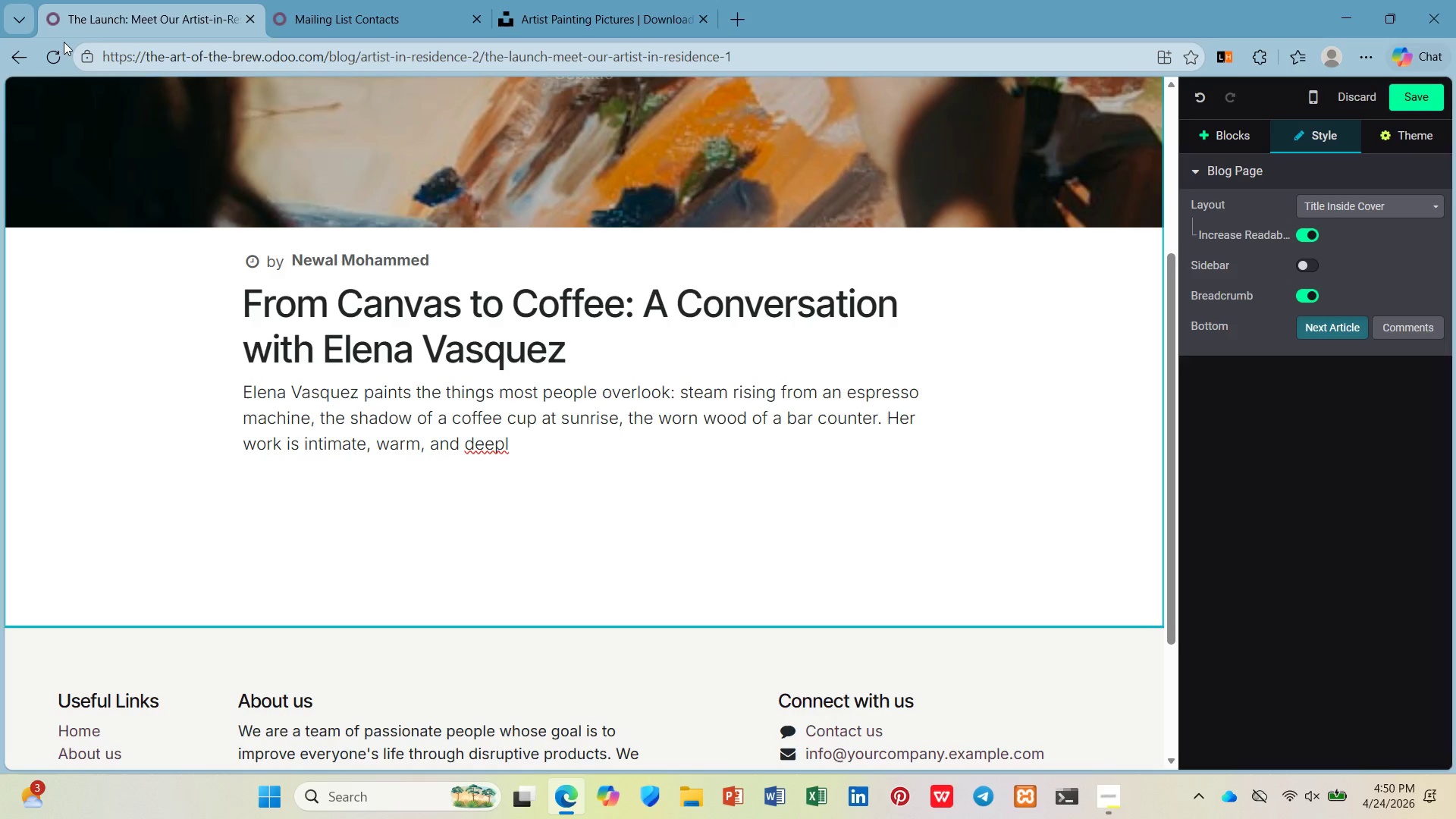 
type(y connected t )
key(Backspace)
type(o the rhythm of coffe culture.e)
 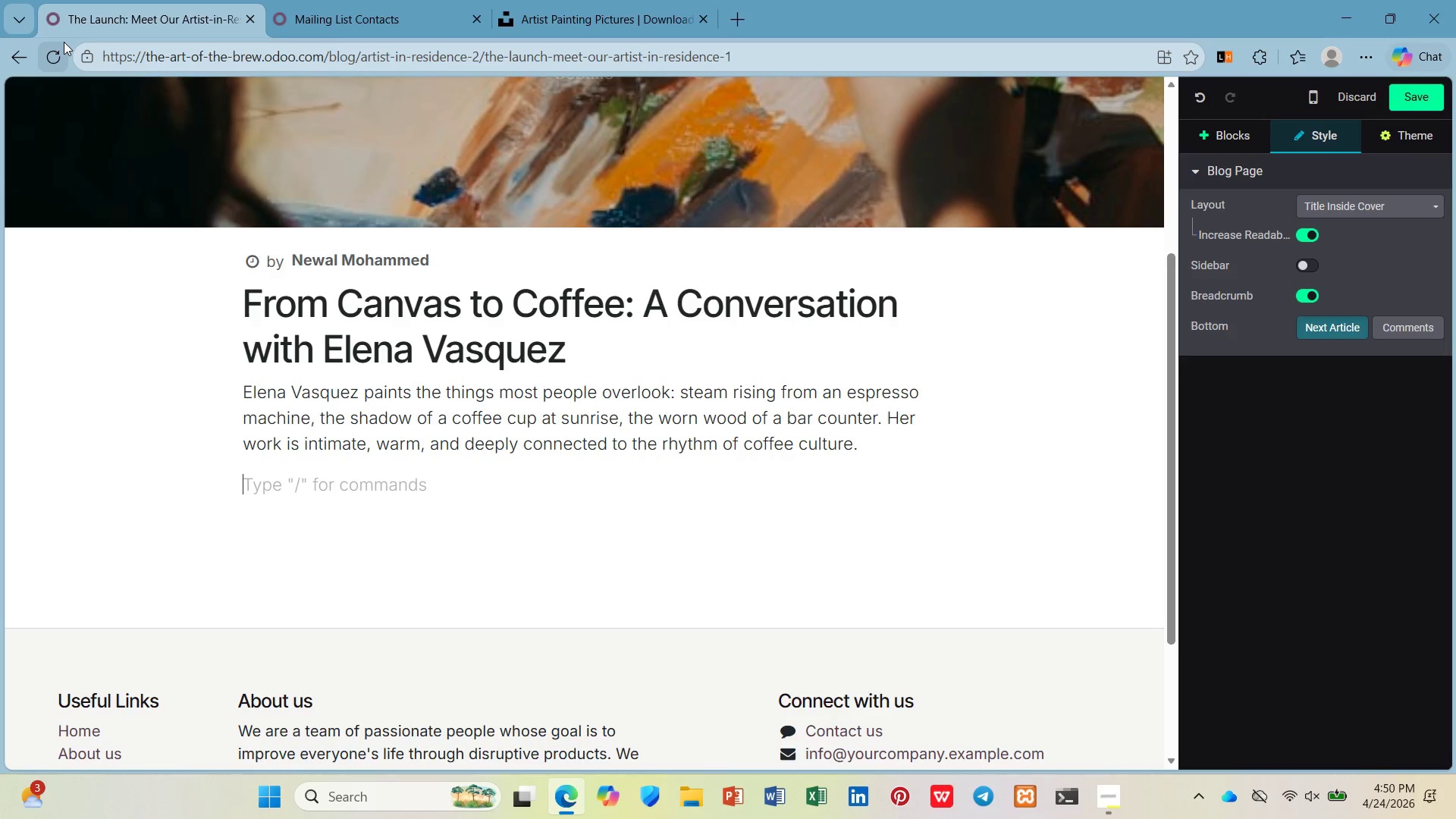 
hold_key(key=ArrowLeft, duration=0.73)
 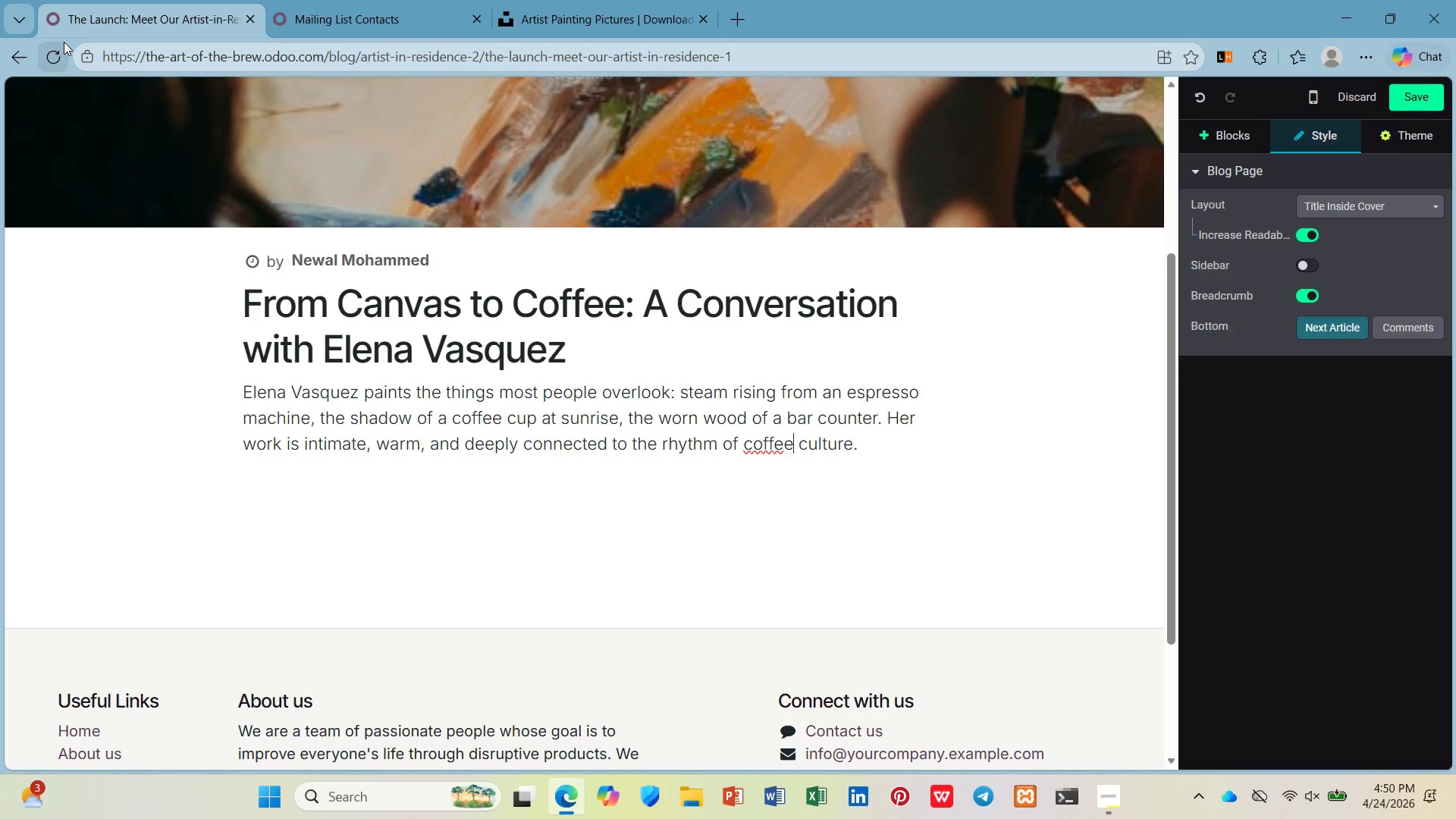 
key(ArrowDown)
 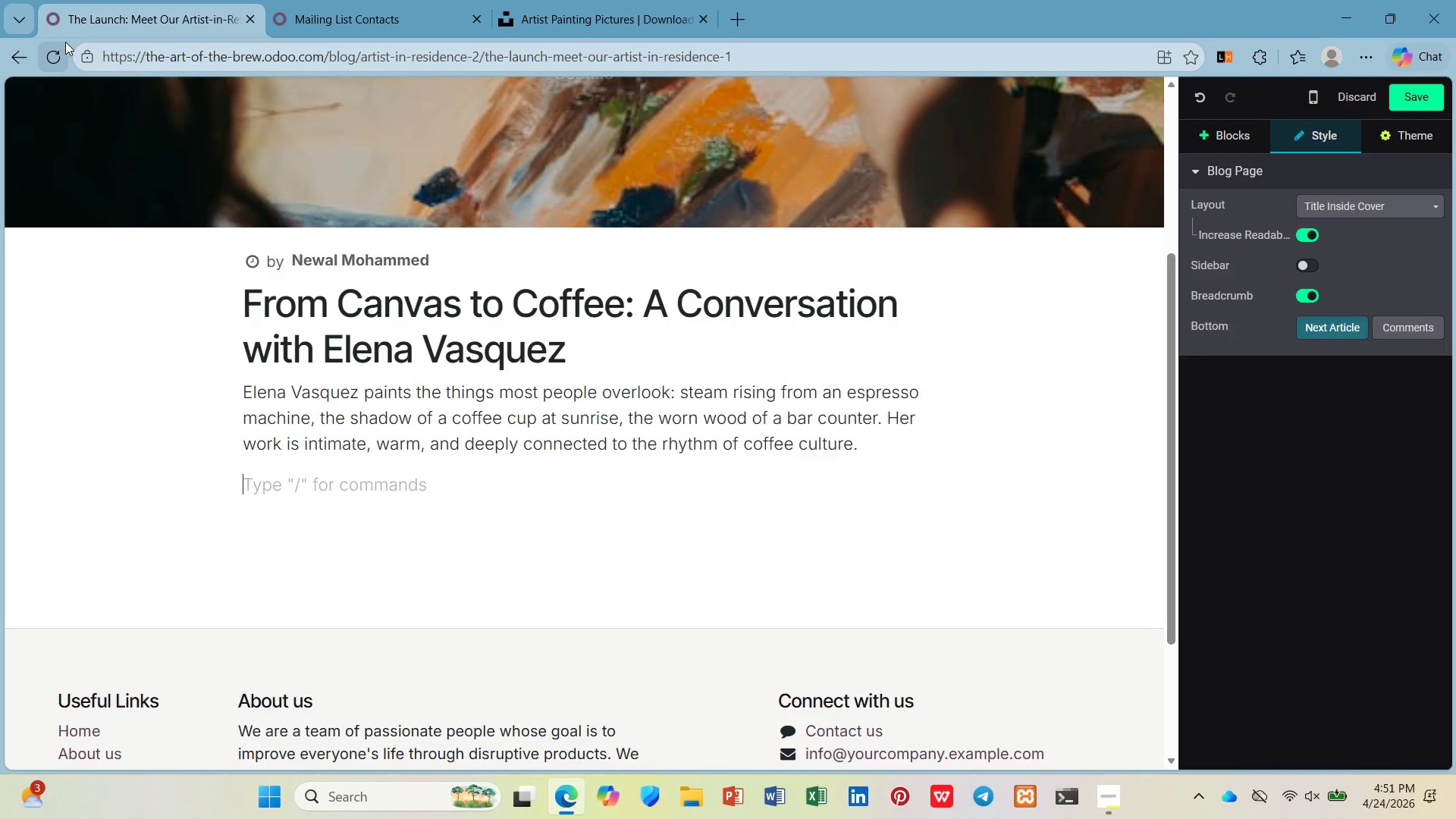 
wait(24.25)
 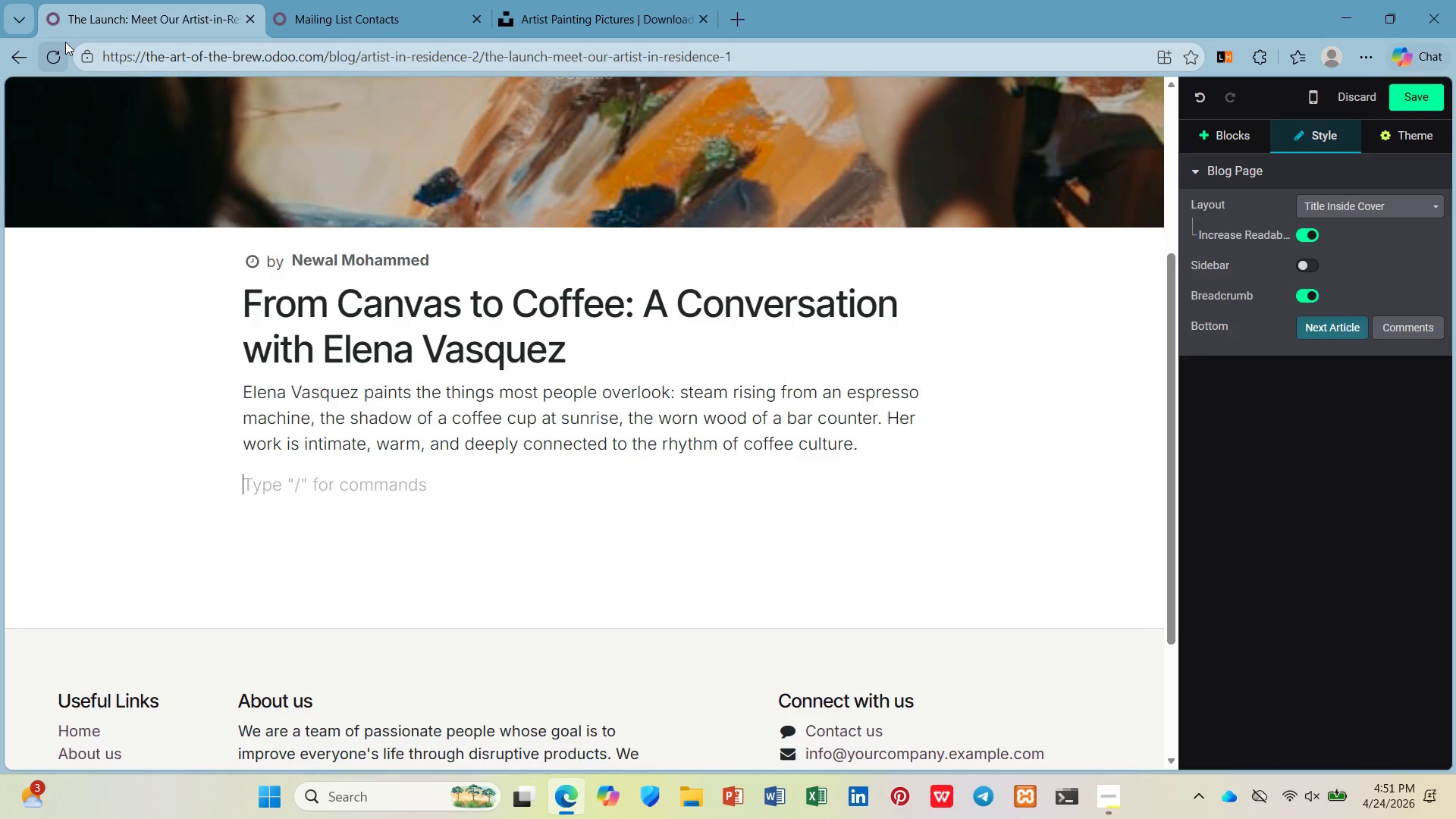 
key(ArrowDown)
 